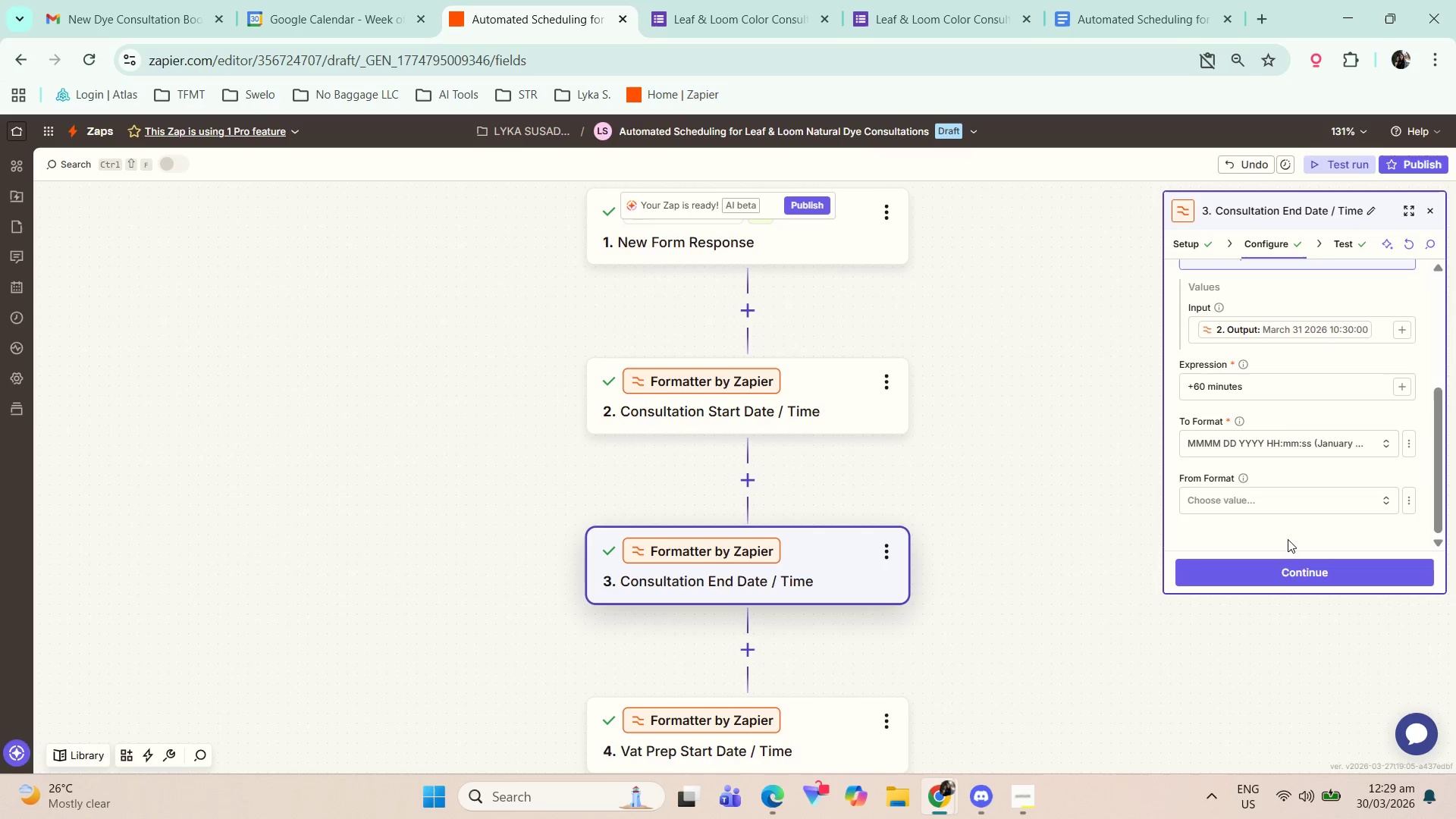 
left_click([1287, 575])
 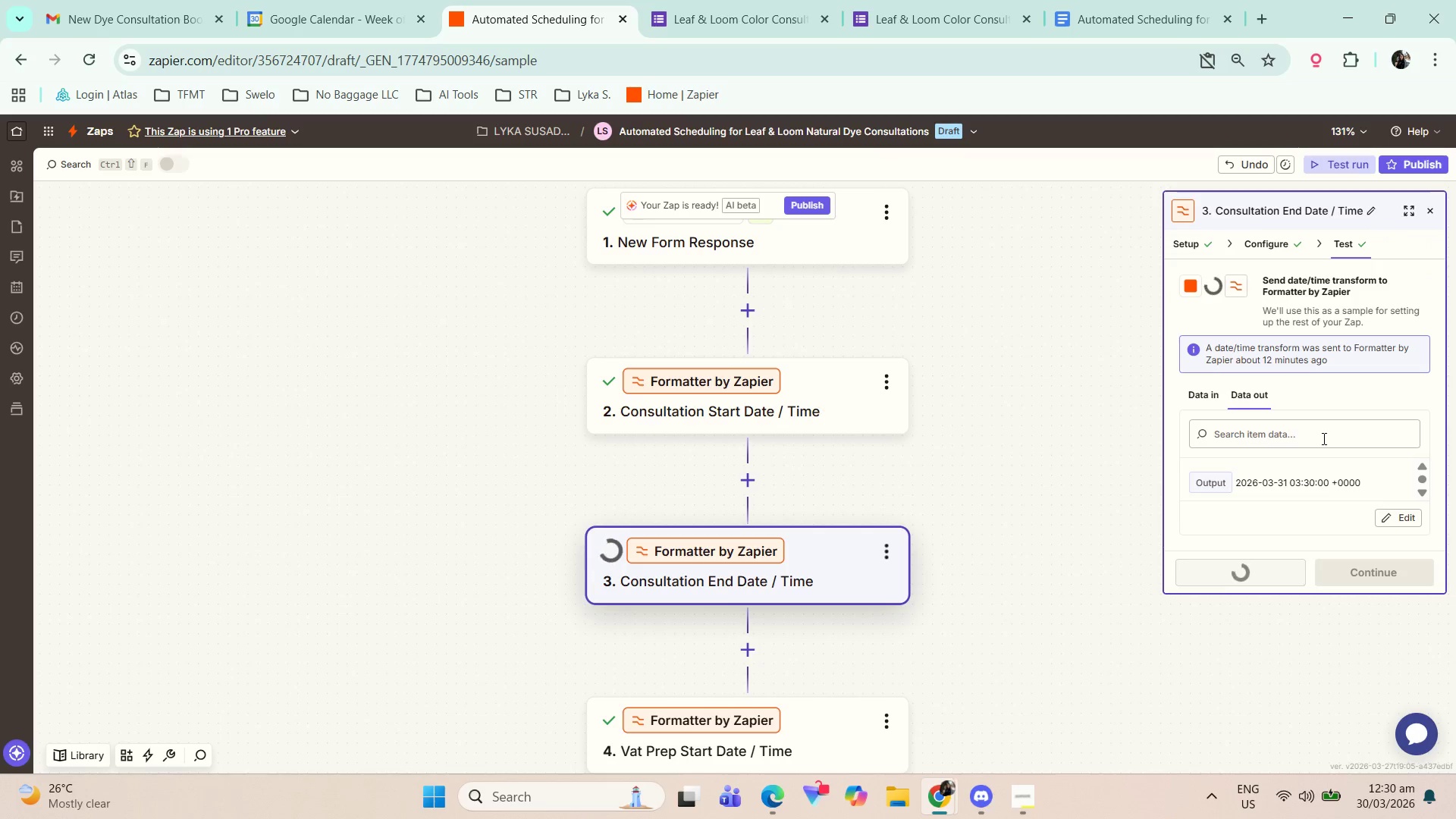 
wait(5.12)
 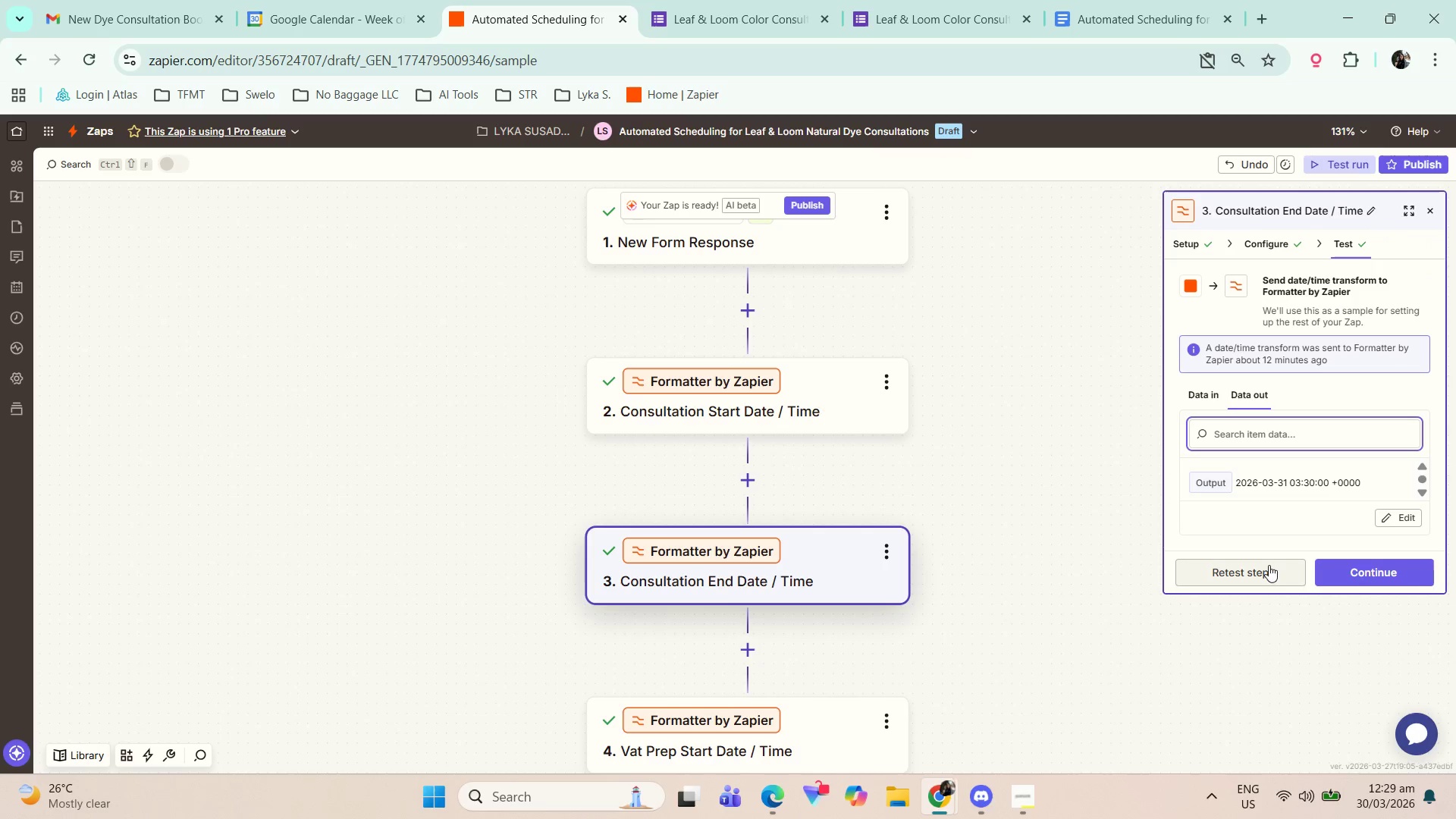 
scroll: coordinate [1304, 482], scroll_direction: down, amount: 1.0
 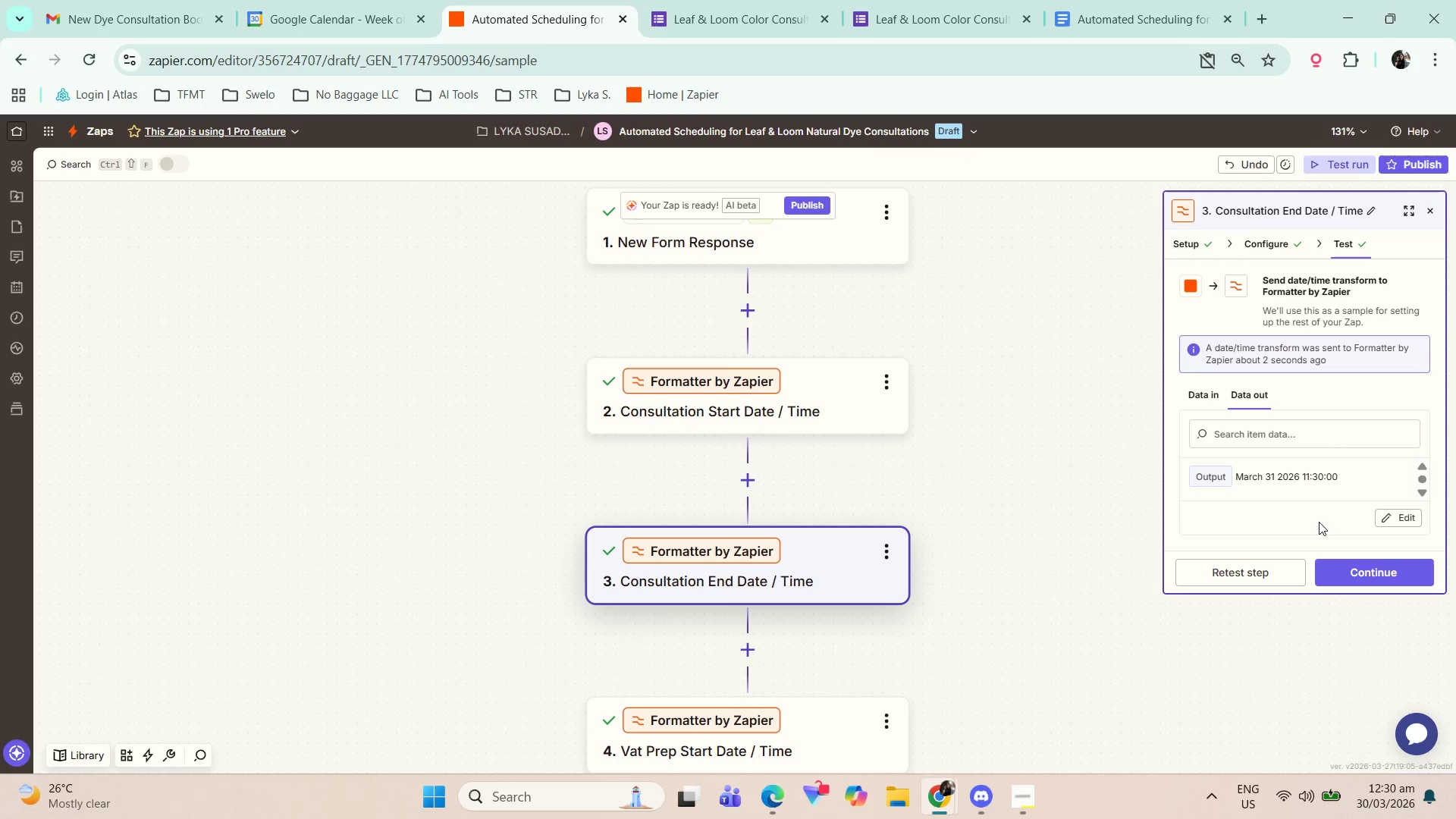 
wait(8.26)
 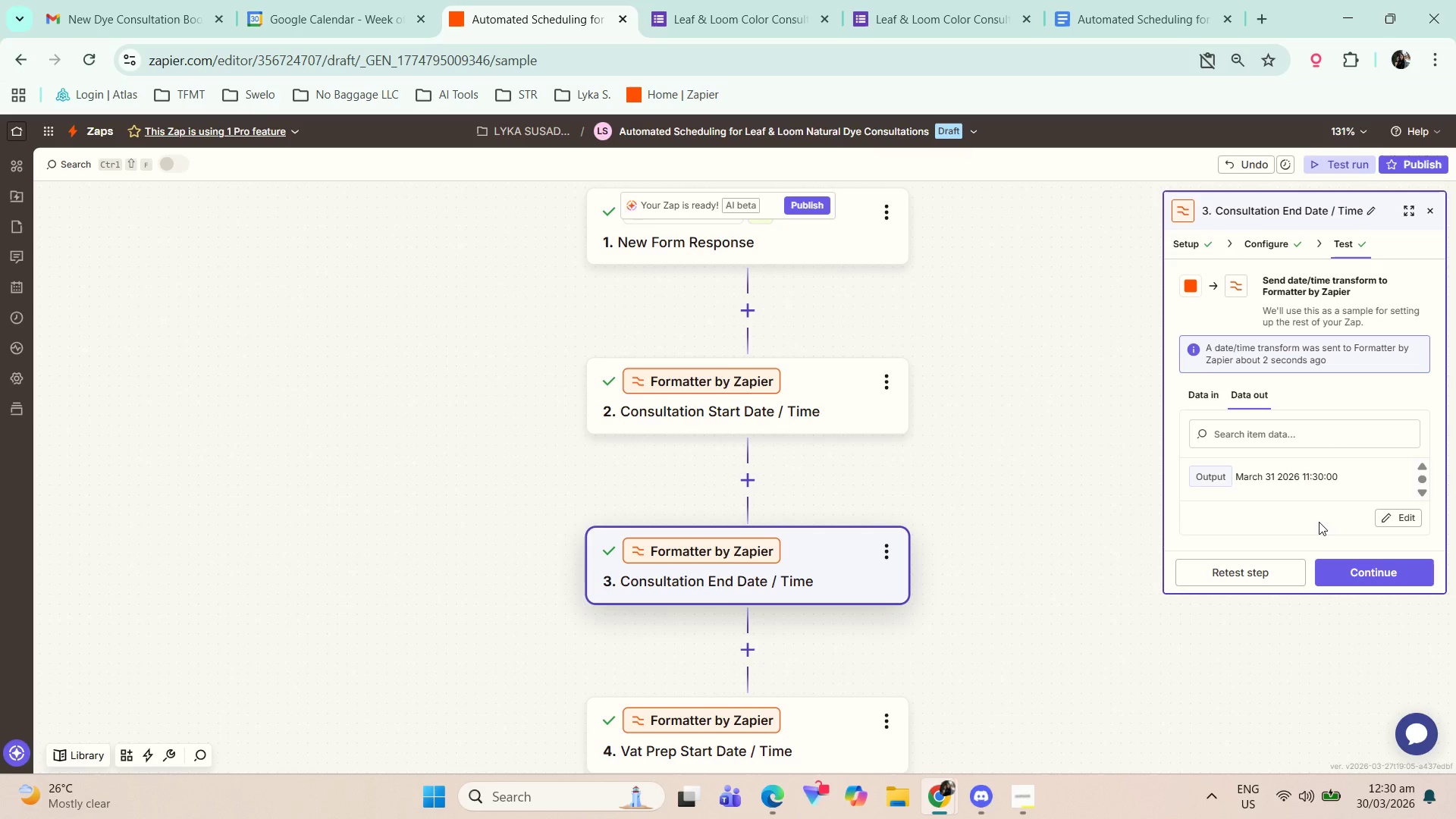 
left_click([1347, 576])
 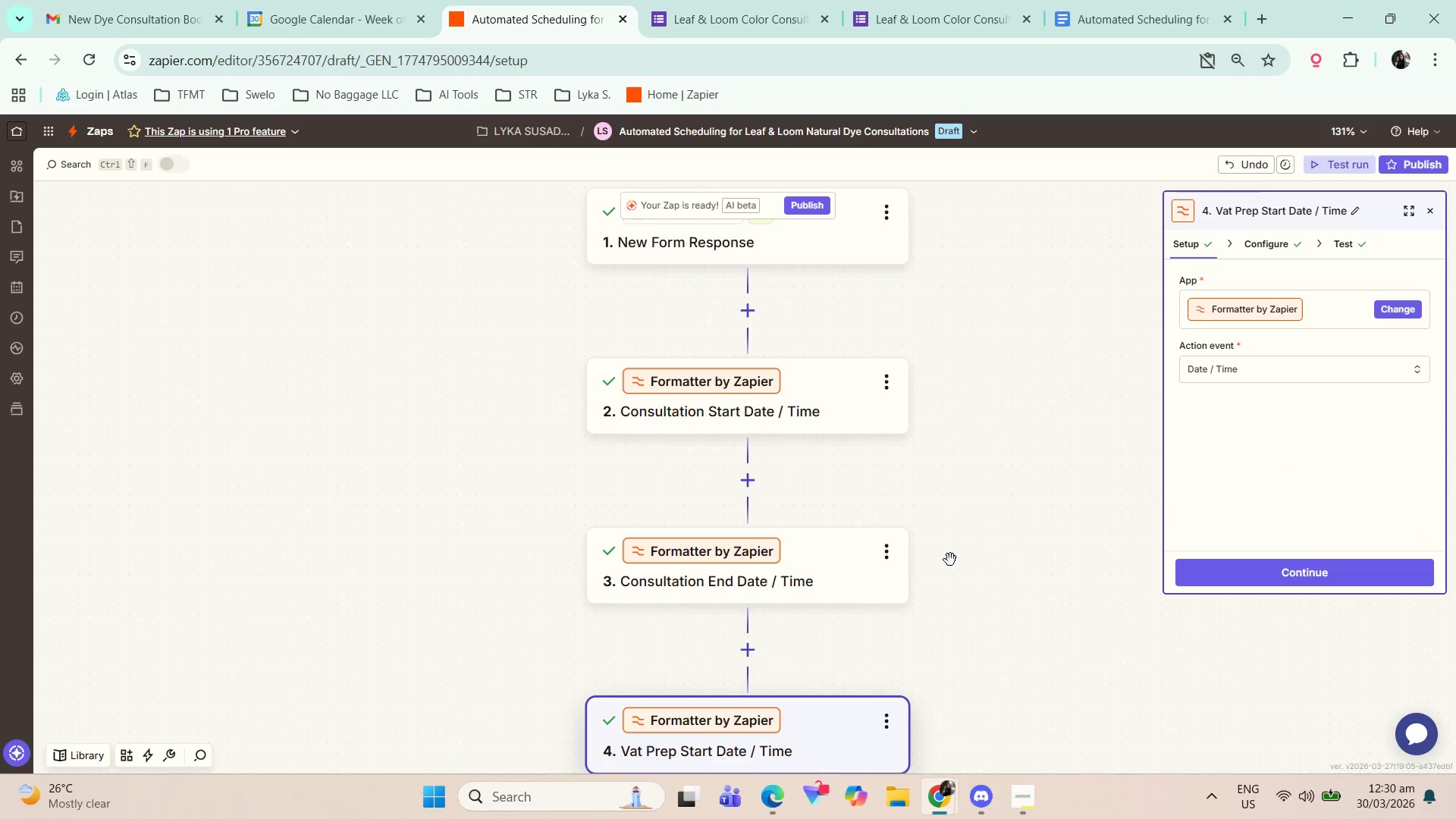 
scroll: coordinate [980, 551], scroll_direction: down, amount: 1.0
 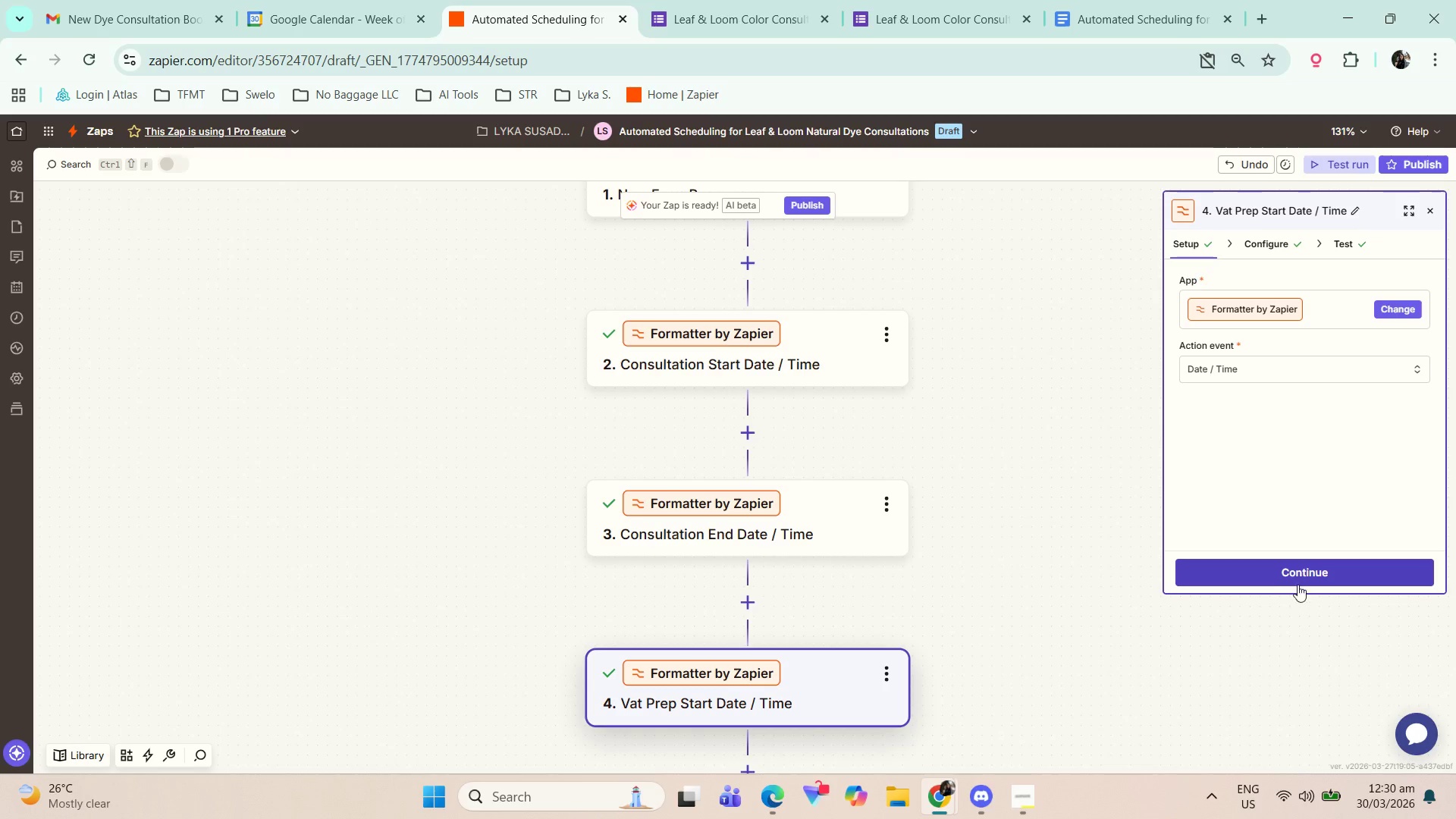 
left_click([1310, 563])
 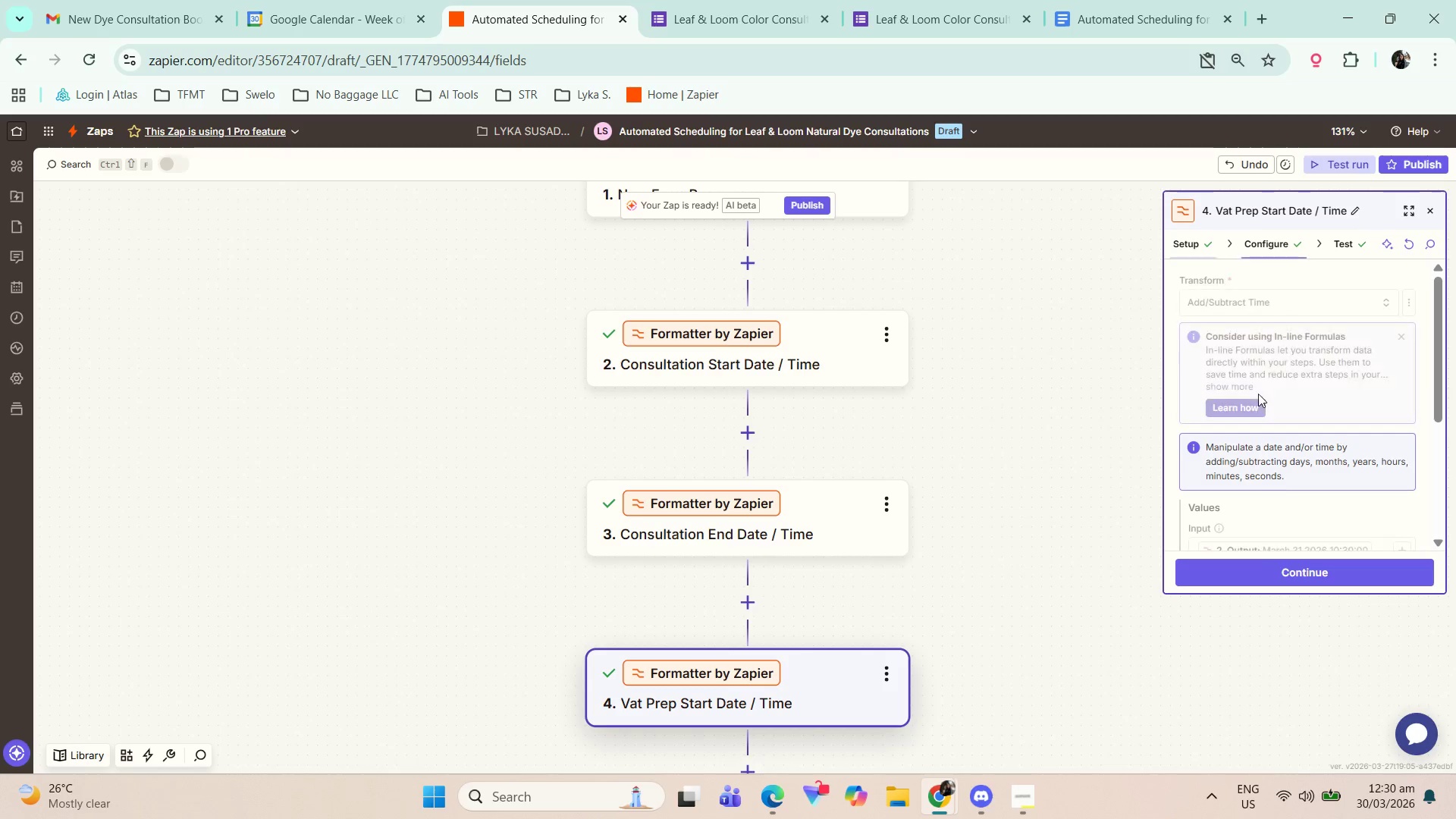 
scroll: coordinate [1292, 344], scroll_direction: down, amount: 3.0
 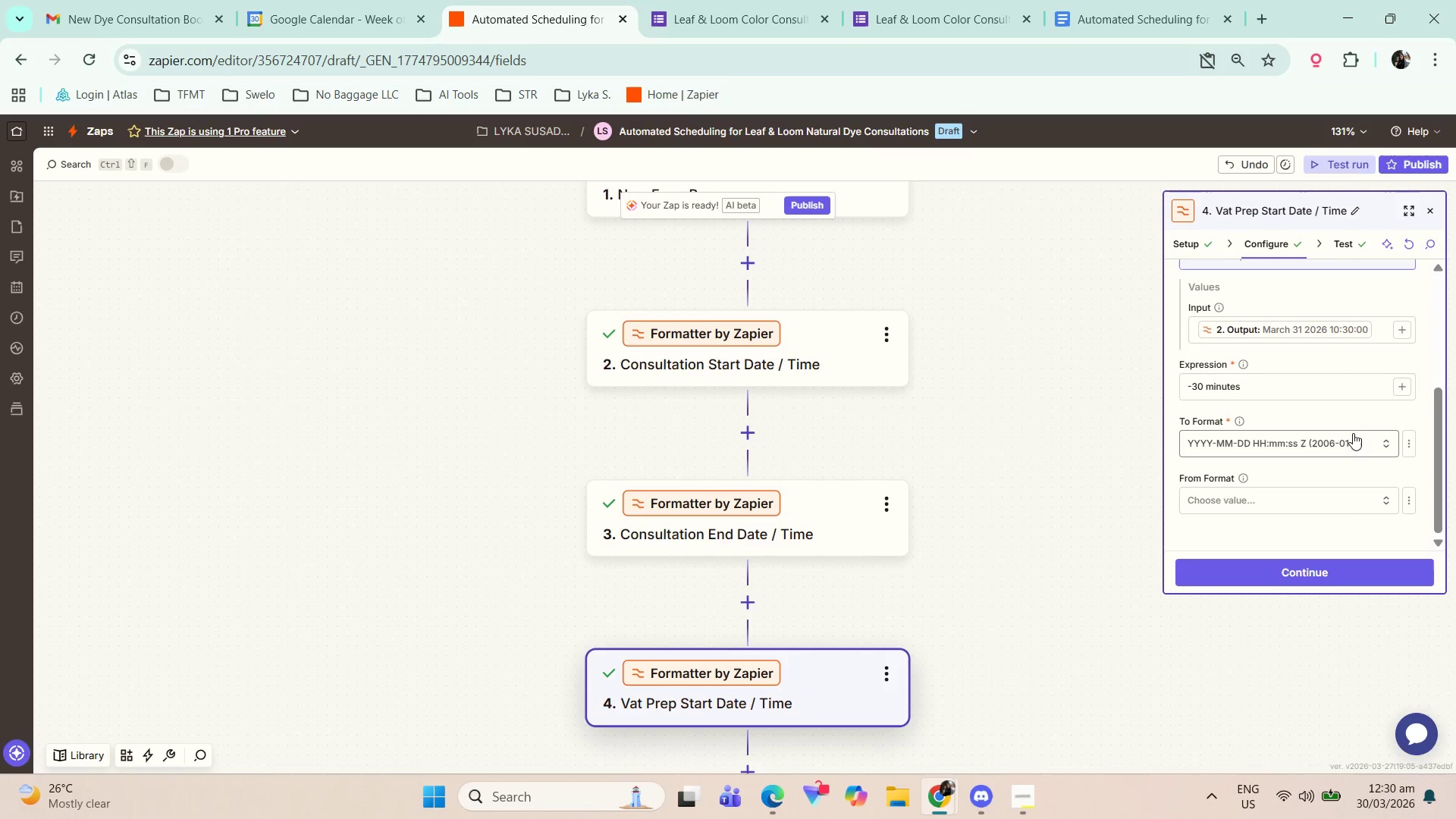 
left_click([1333, 444])
 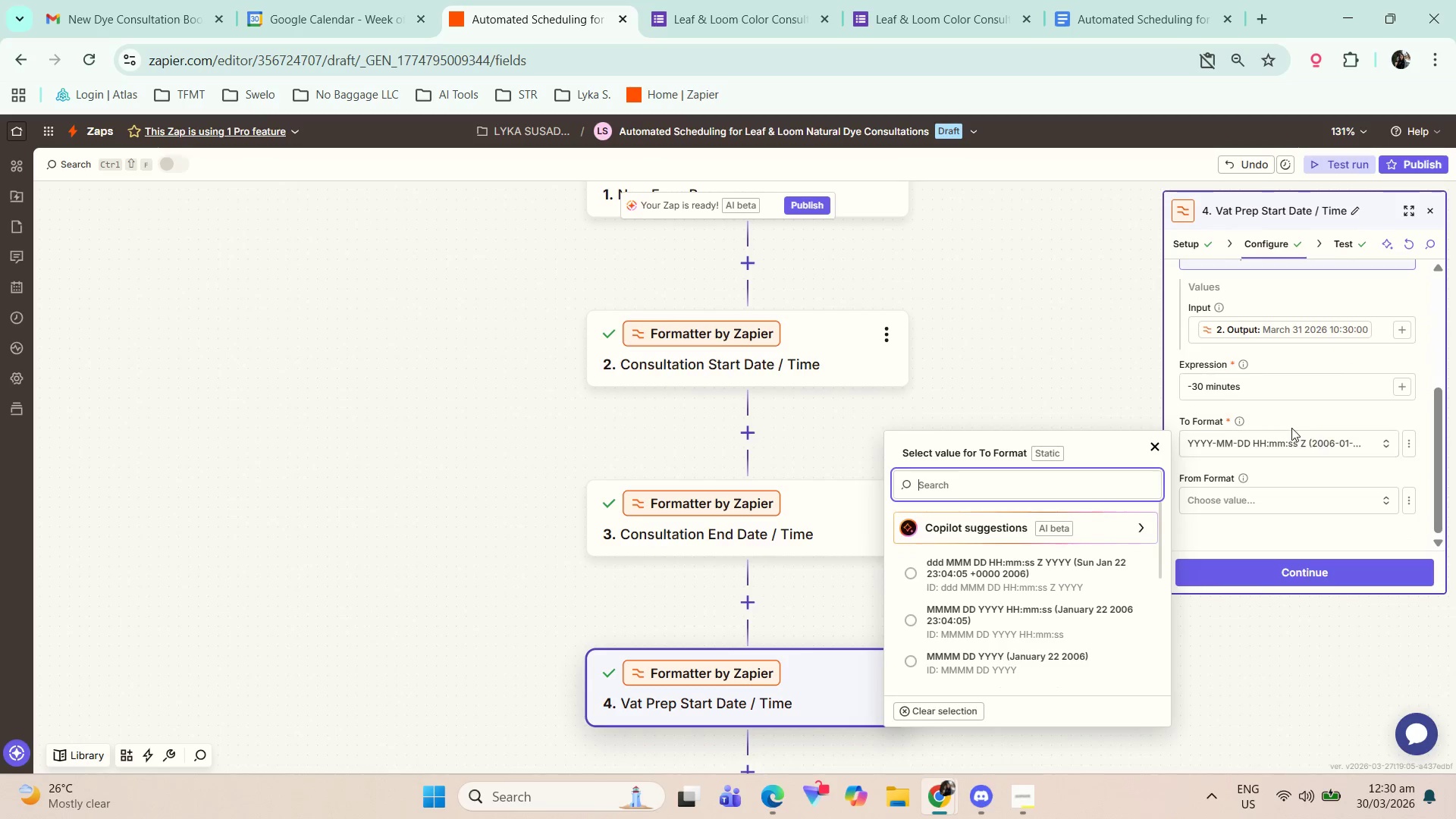 
scroll: coordinate [1291, 434], scroll_direction: down, amount: 2.0
 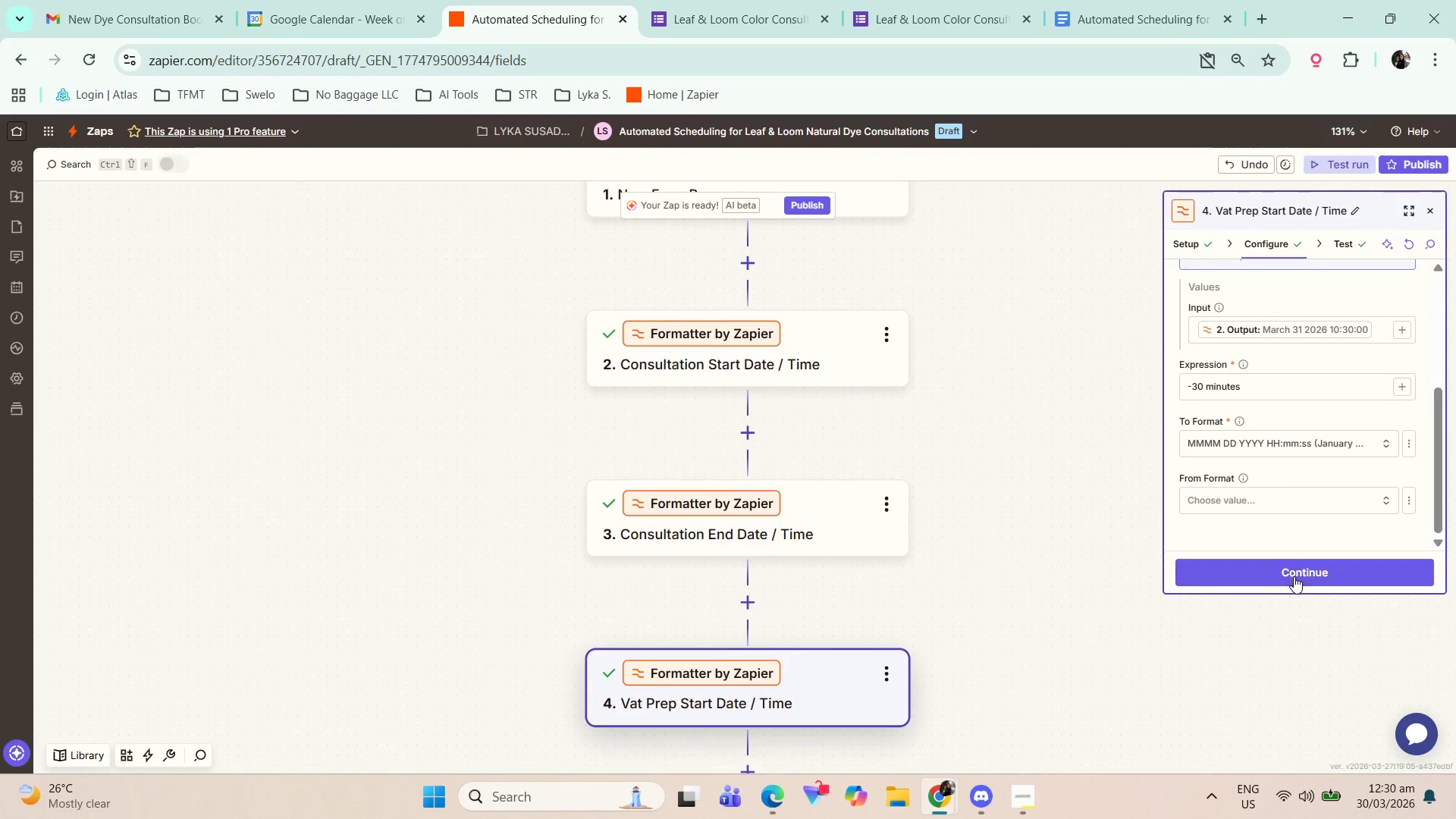 
left_click([1264, 573])
 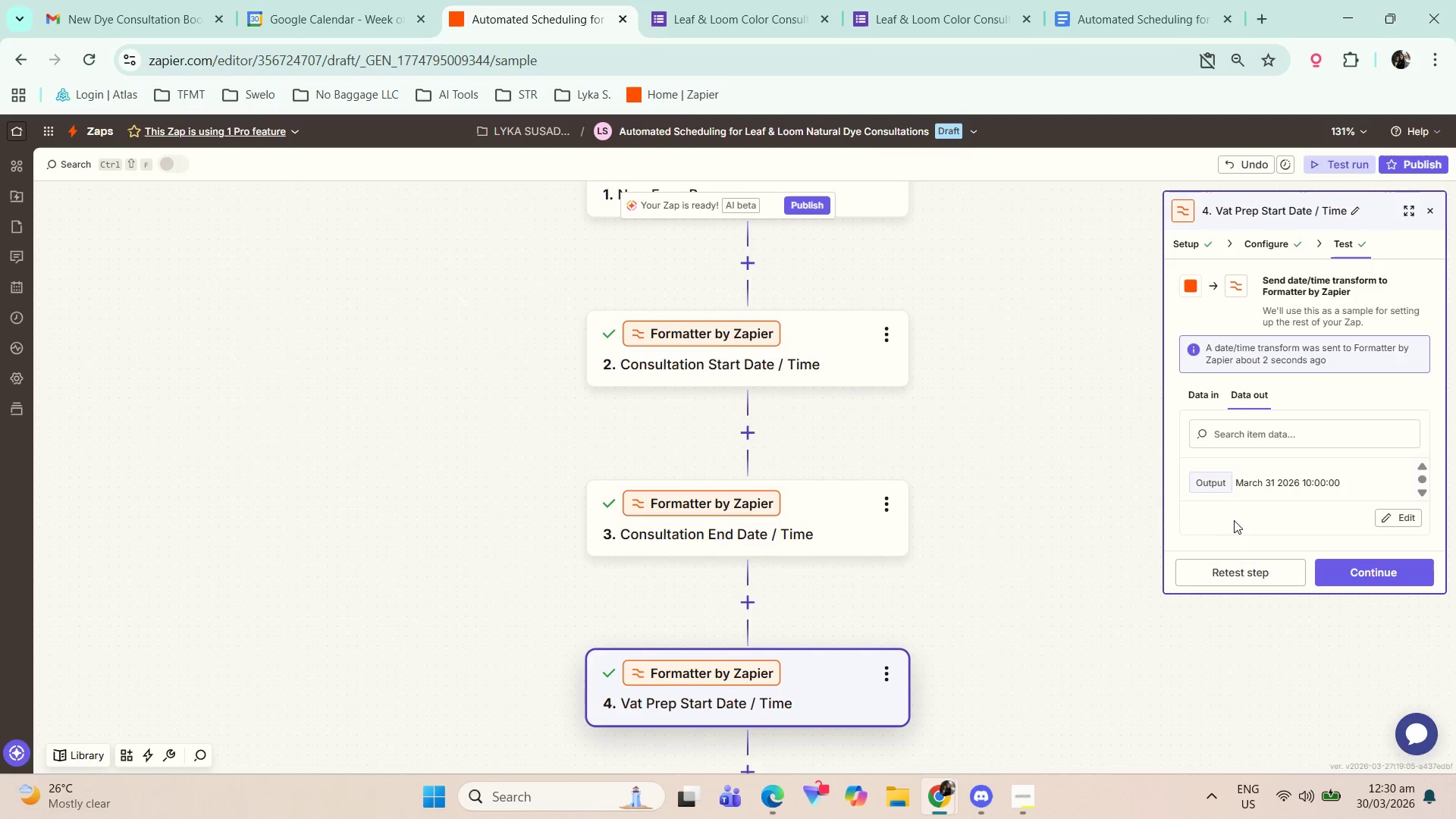 
scroll: coordinate [1306, 540], scroll_direction: down, amount: 1.0
 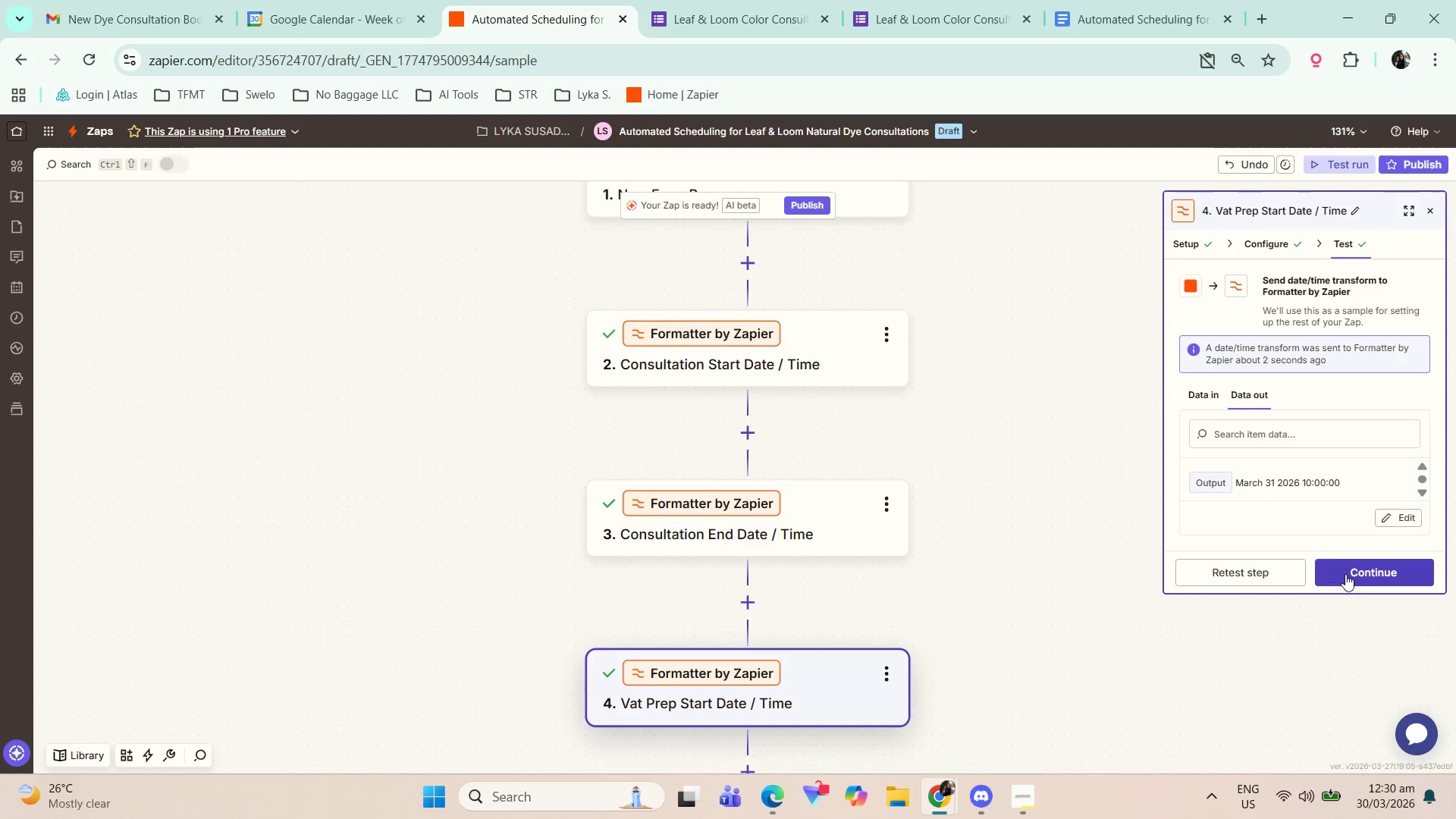 
left_click([1350, 576])
 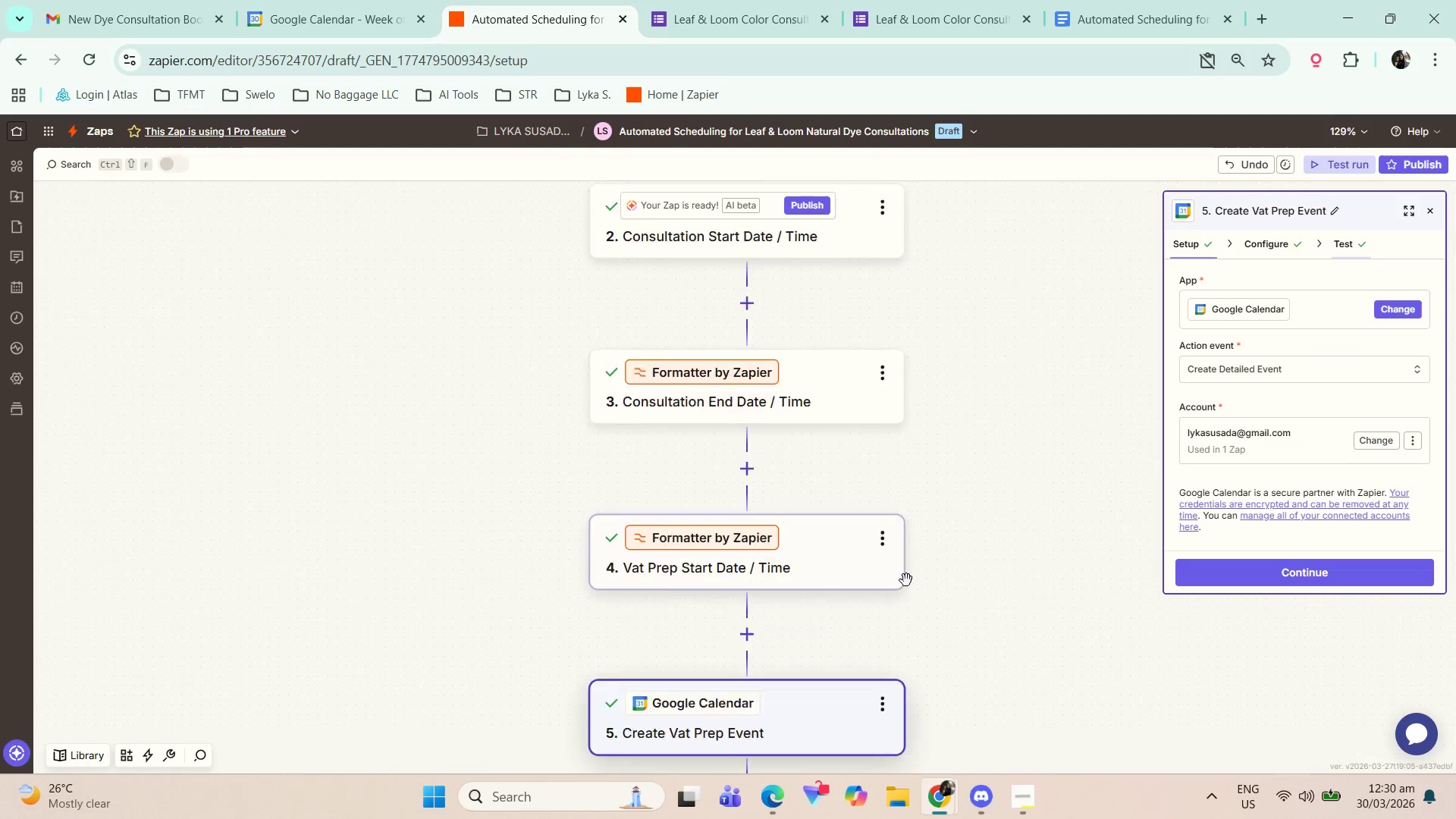 
scroll: coordinate [916, 570], scroll_direction: down, amount: 1.0
 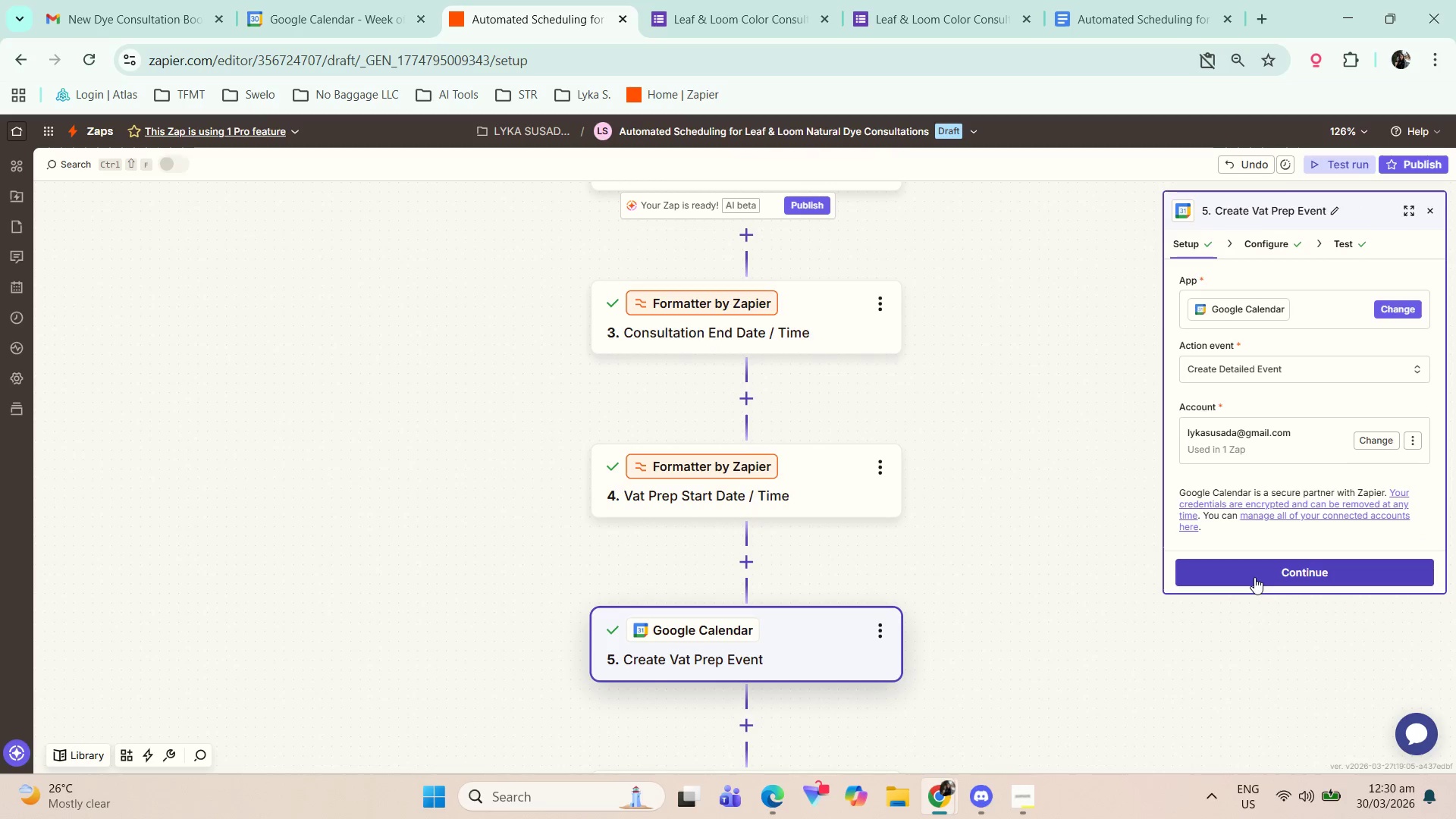 
left_click([1252, 577])
 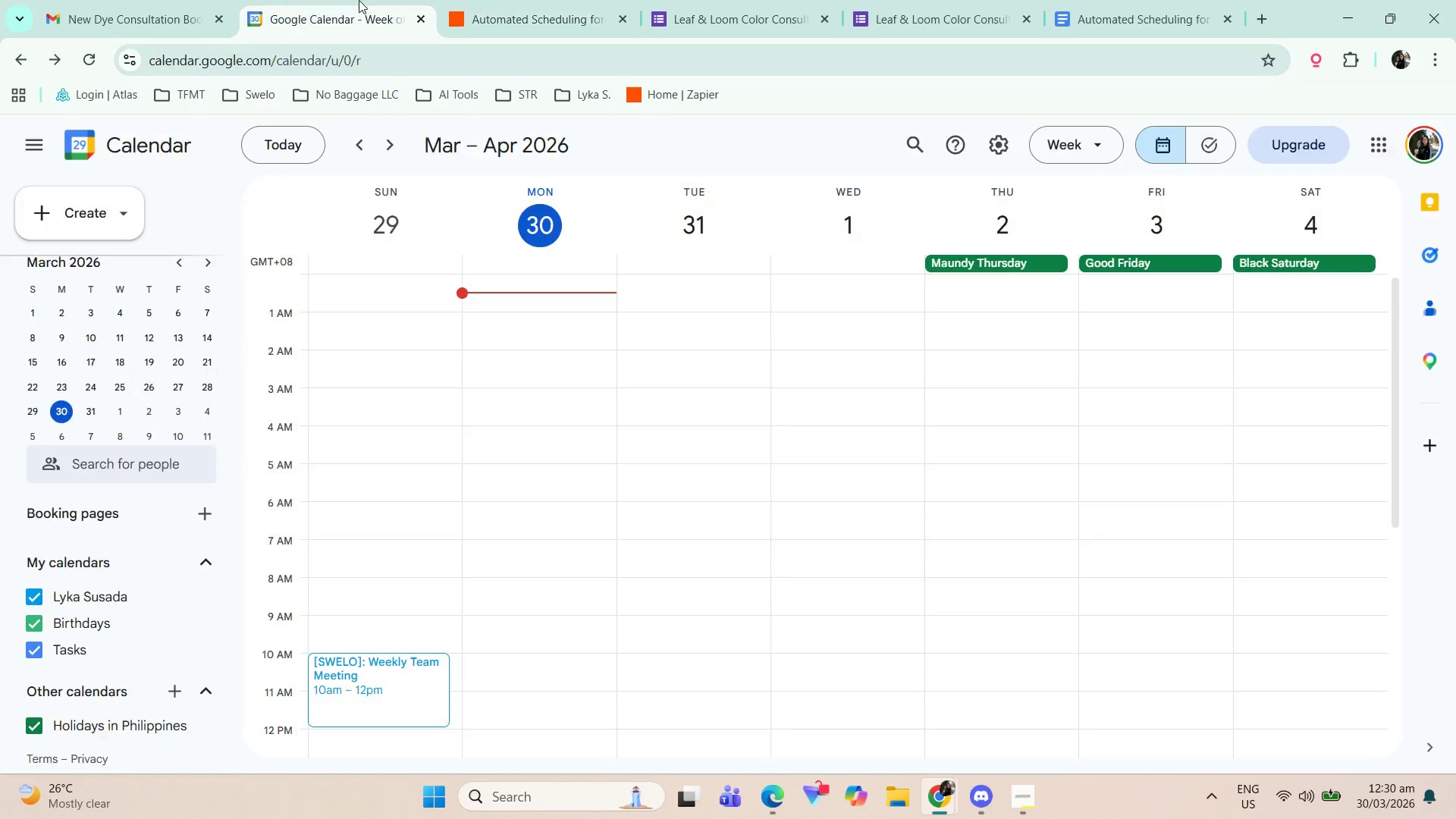 
left_click([513, 0])
 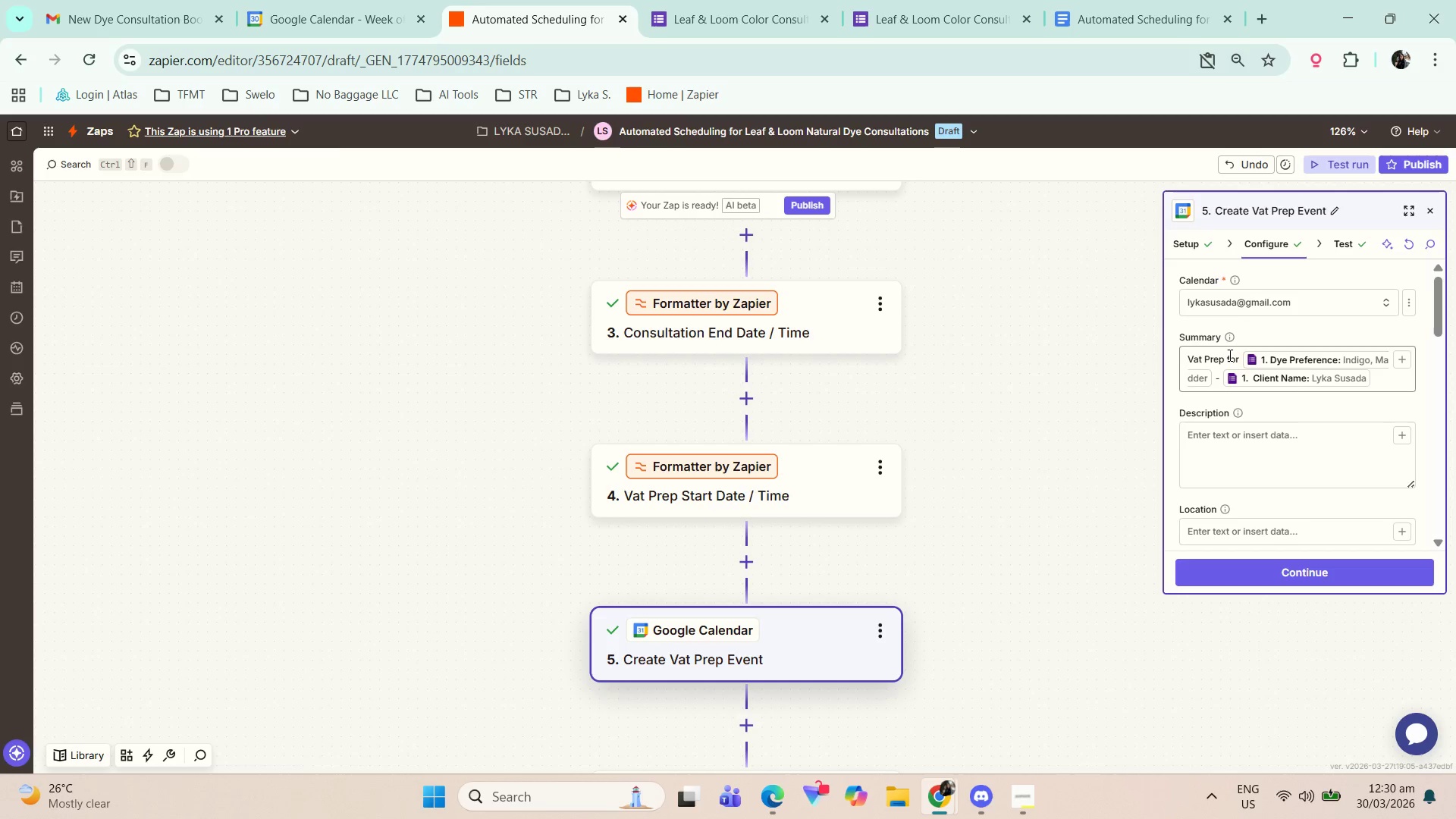 
scroll: coordinate [600, 284], scroll_direction: up, amount: 5.0
 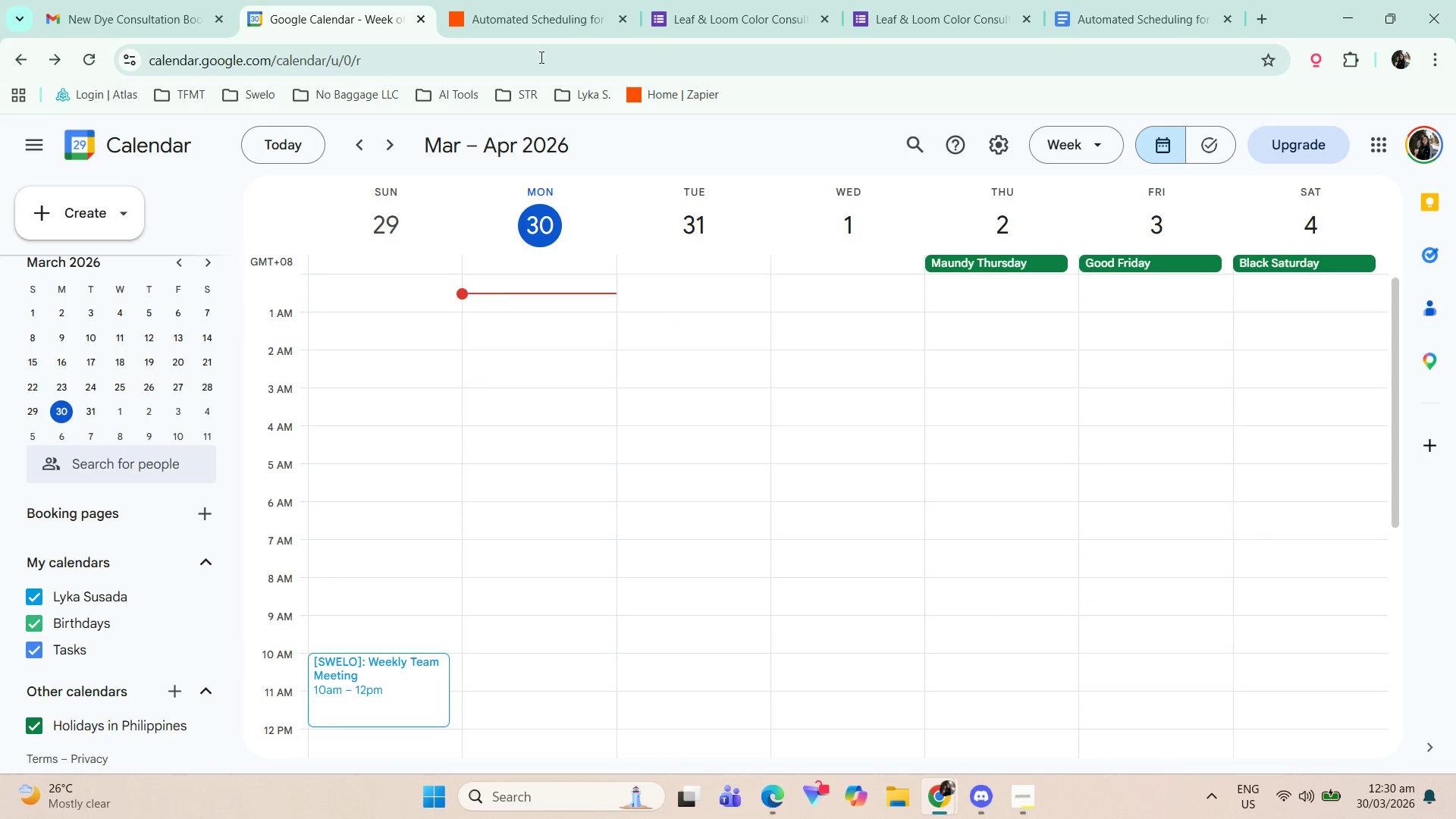 
scroll: coordinate [1294, 422], scroll_direction: down, amount: 13.0
 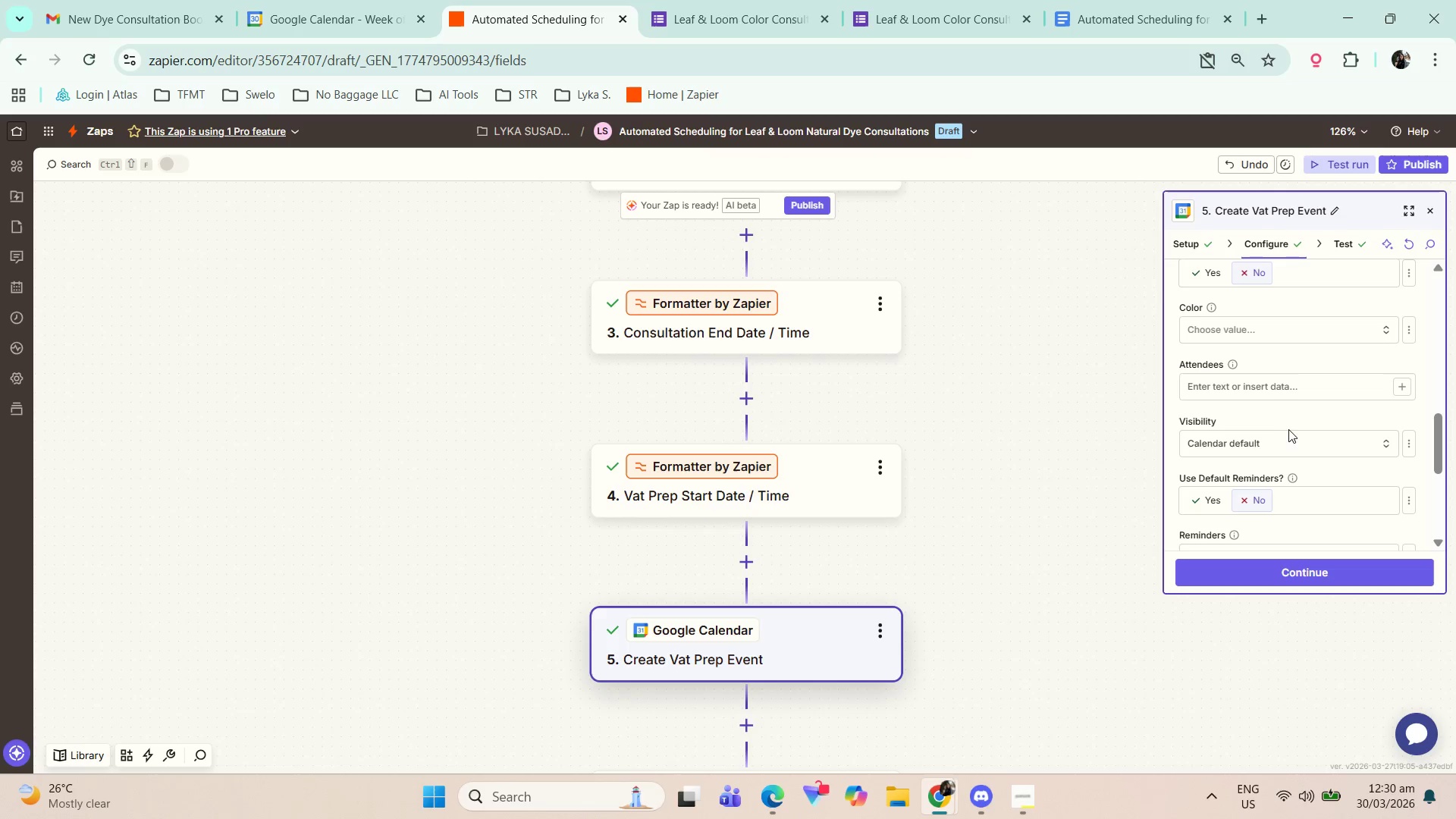 
scroll: coordinate [1298, 431], scroll_direction: up, amount: 2.0
 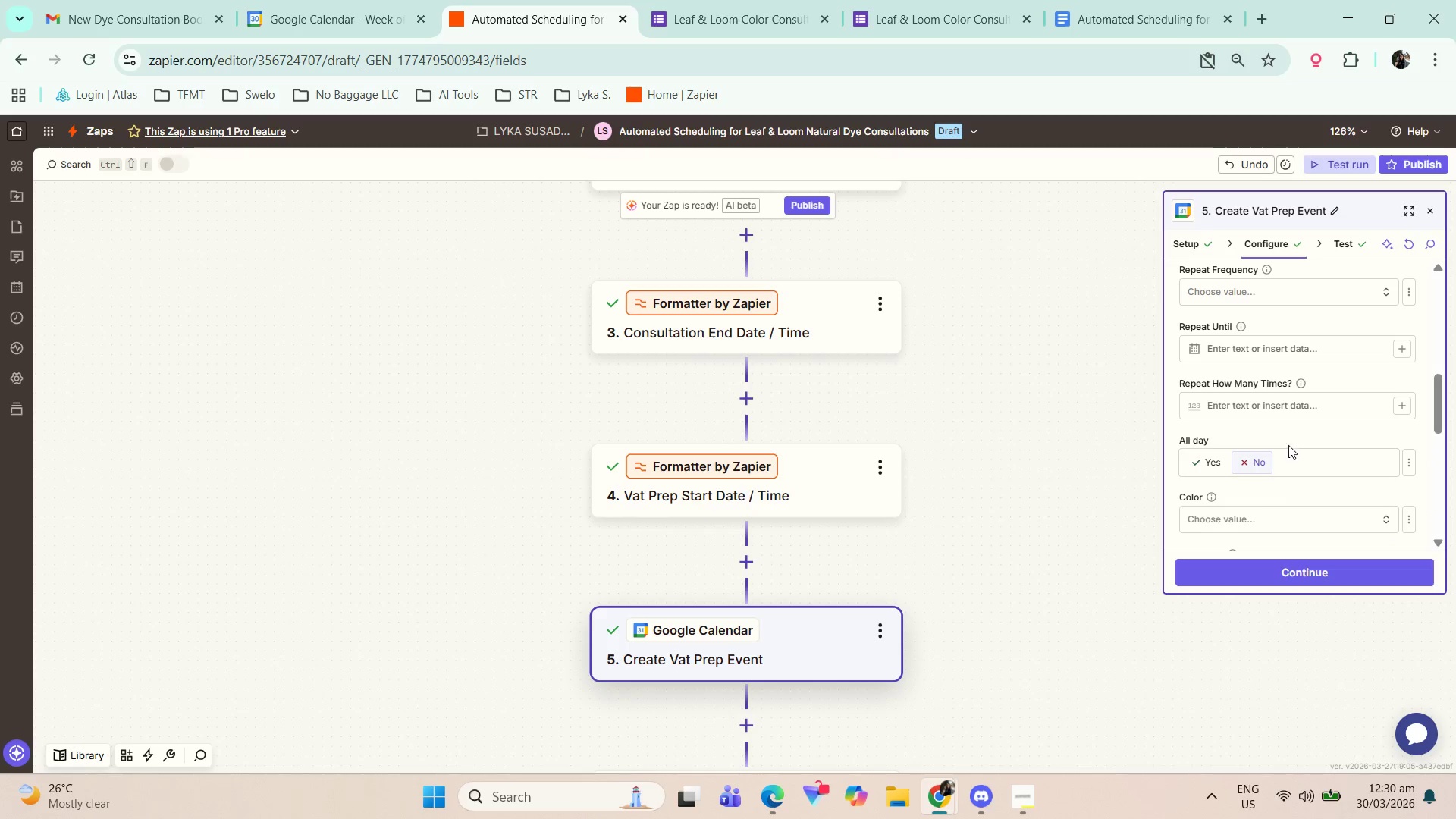 
scroll: coordinate [1302, 464], scroll_direction: none, amount: 0.0
 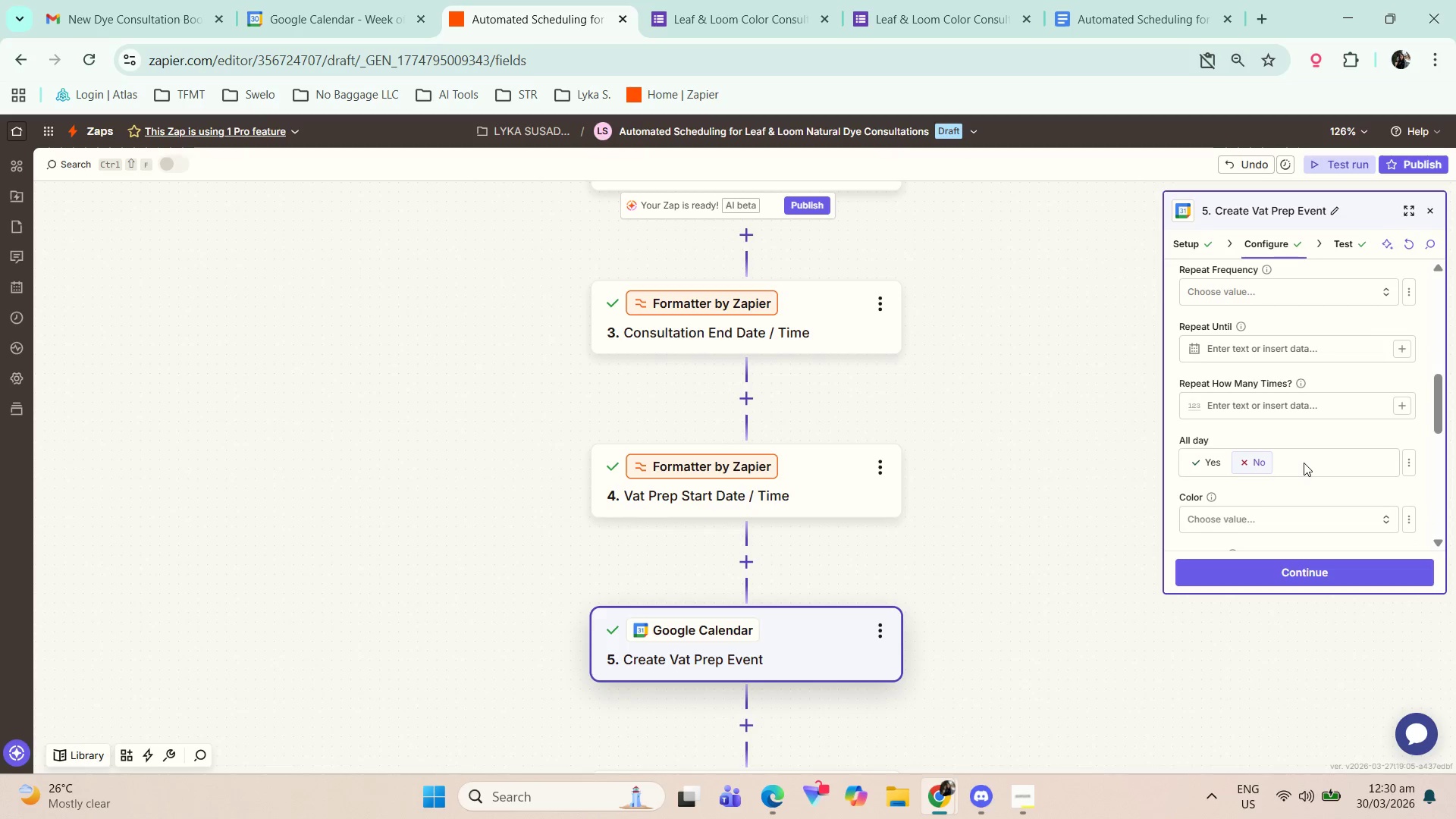 
scroll: coordinate [1301, 469], scroll_direction: down, amount: 5.0
 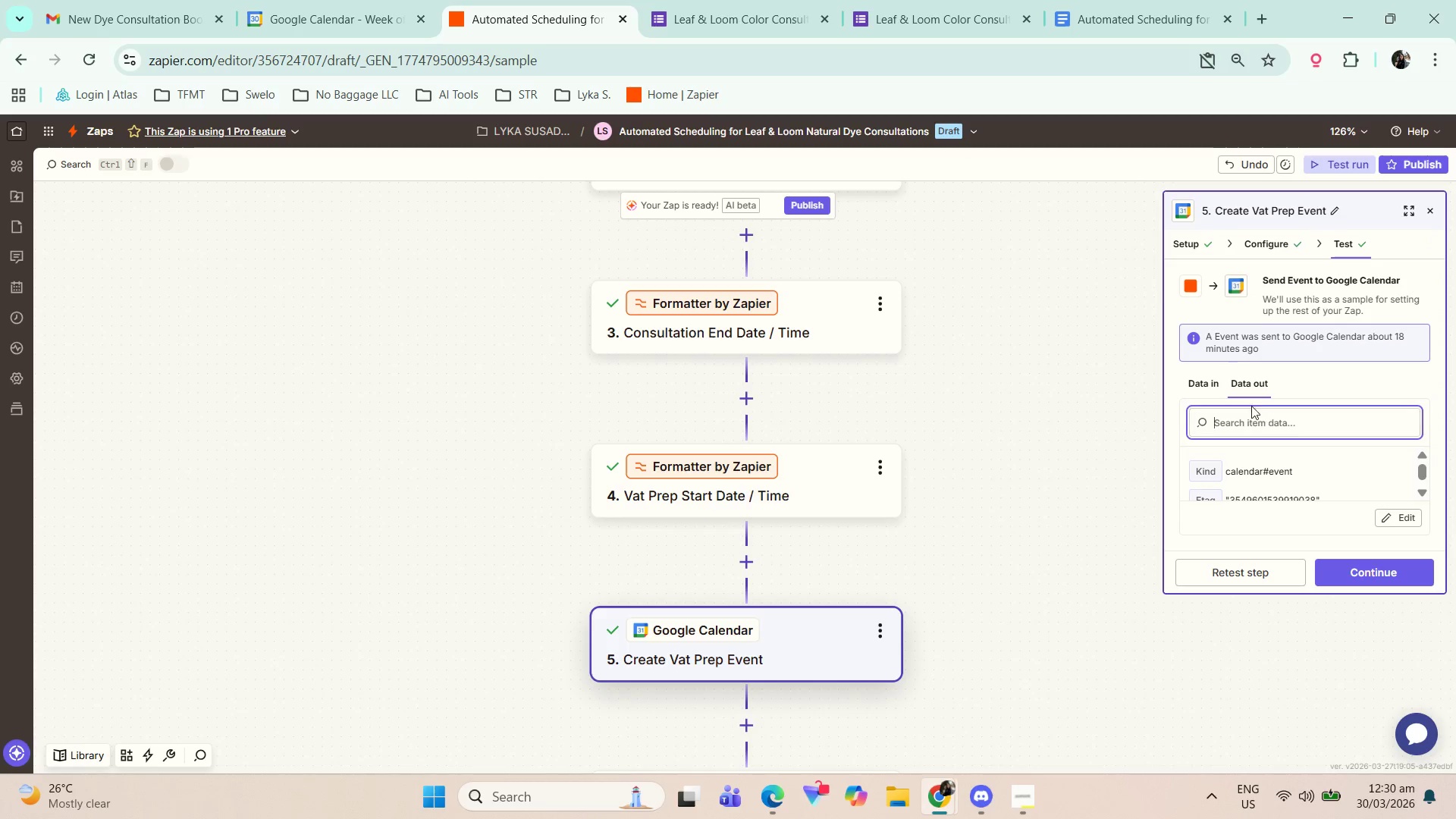 
left_click([1266, 560])
 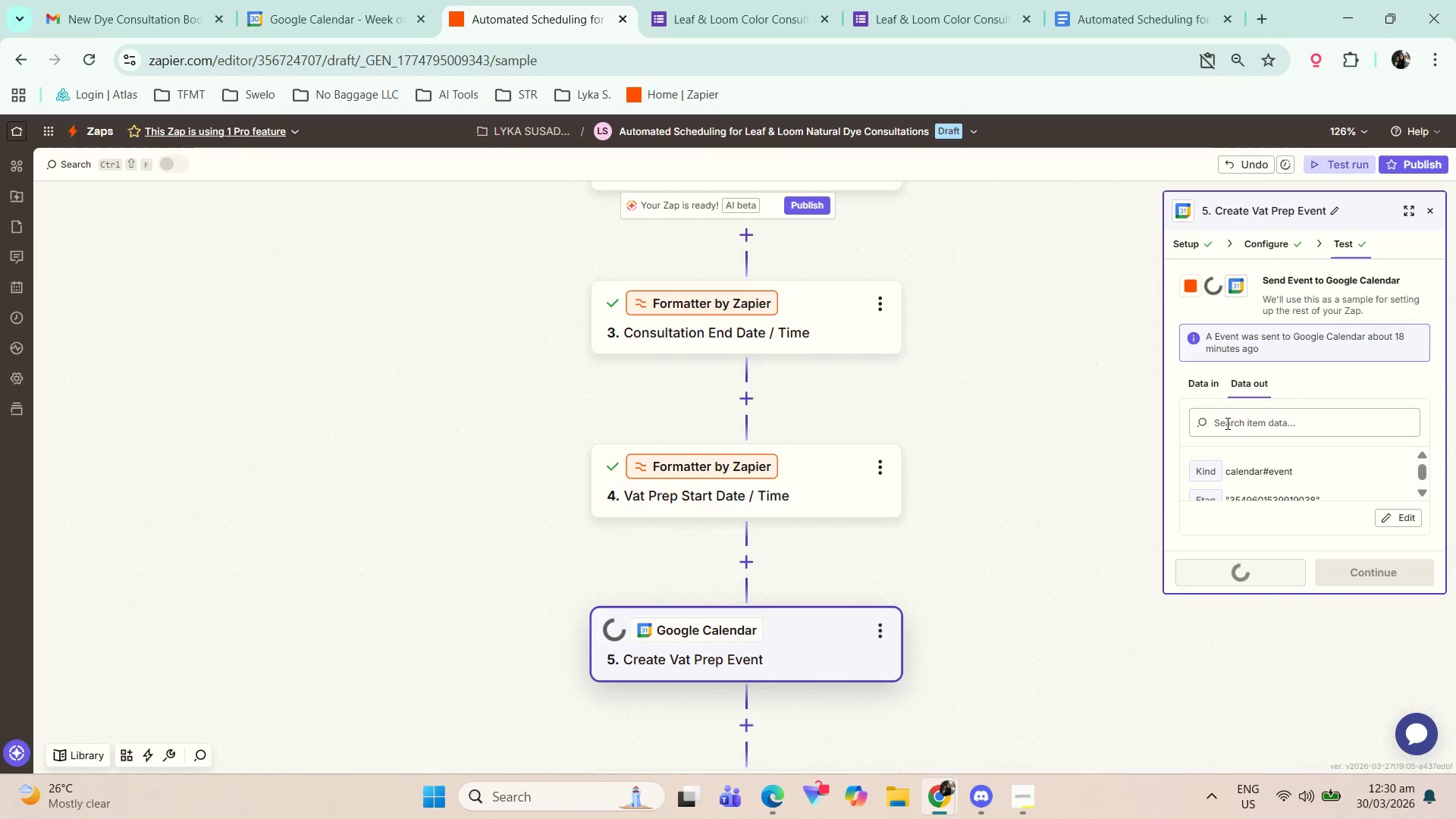 
scroll: coordinate [1279, 404], scroll_direction: down, amount: 6.0
 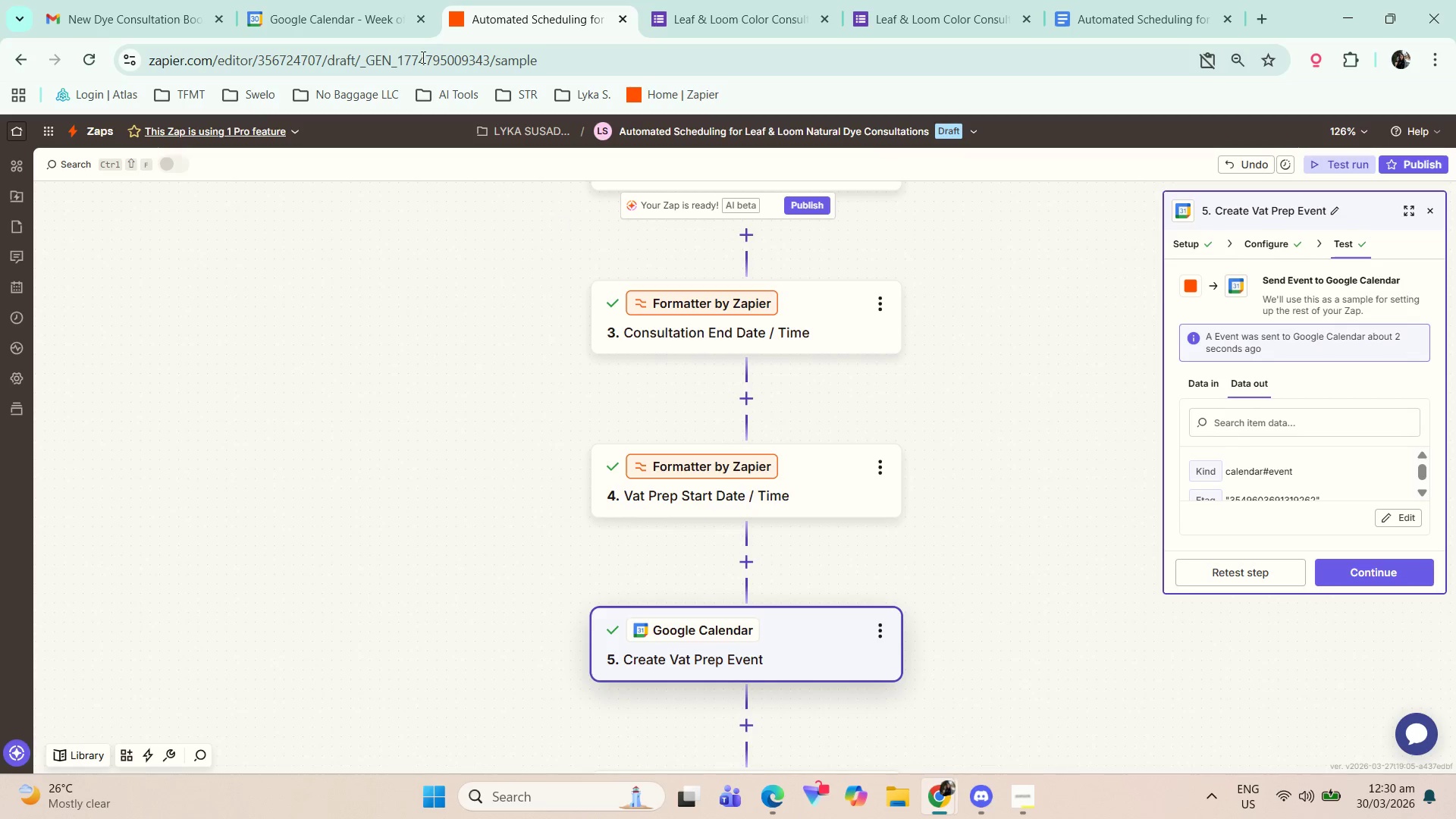 
left_click([352, 0])
 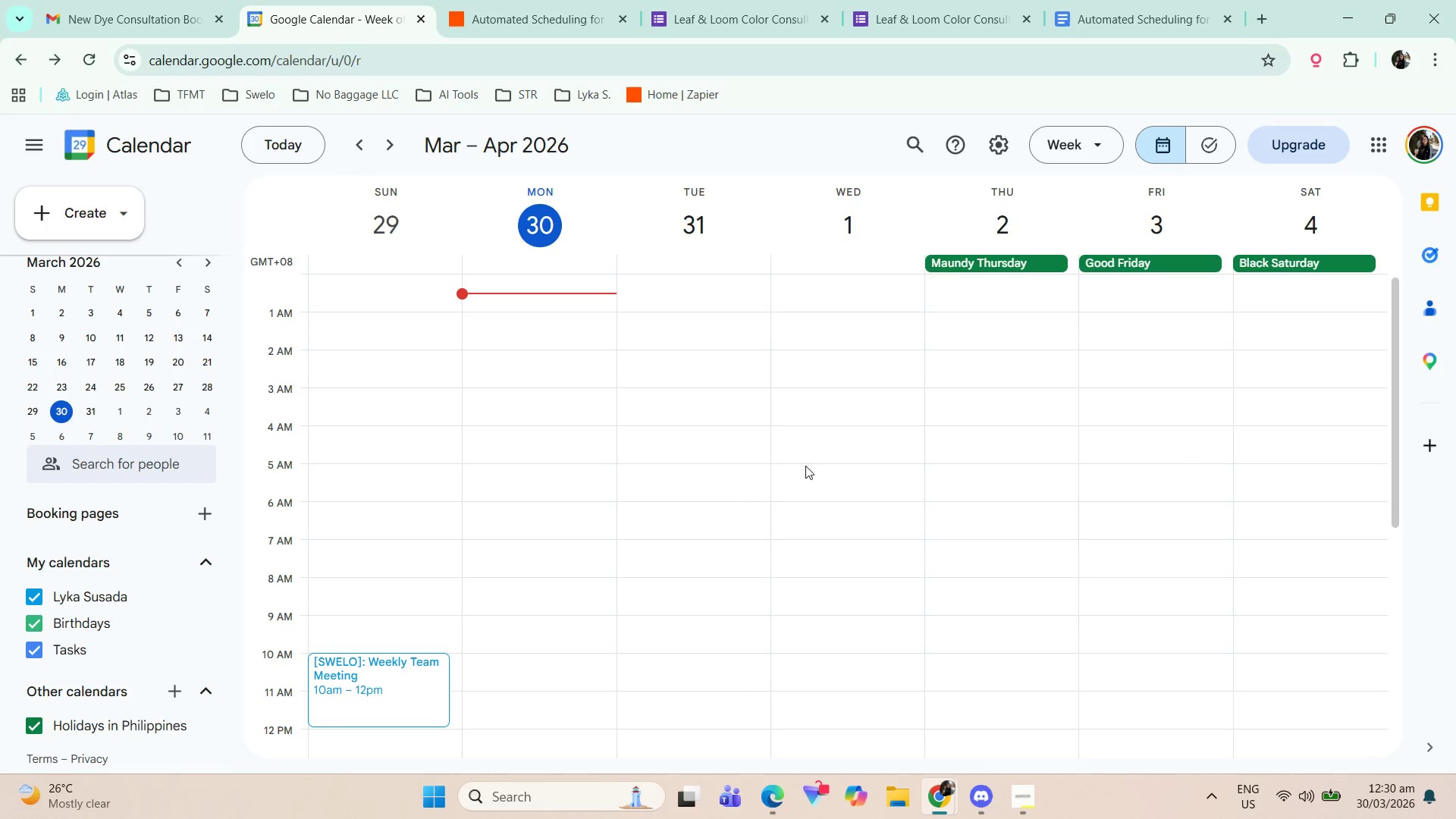 
scroll: coordinate [808, 454], scroll_direction: down, amount: 1.0
 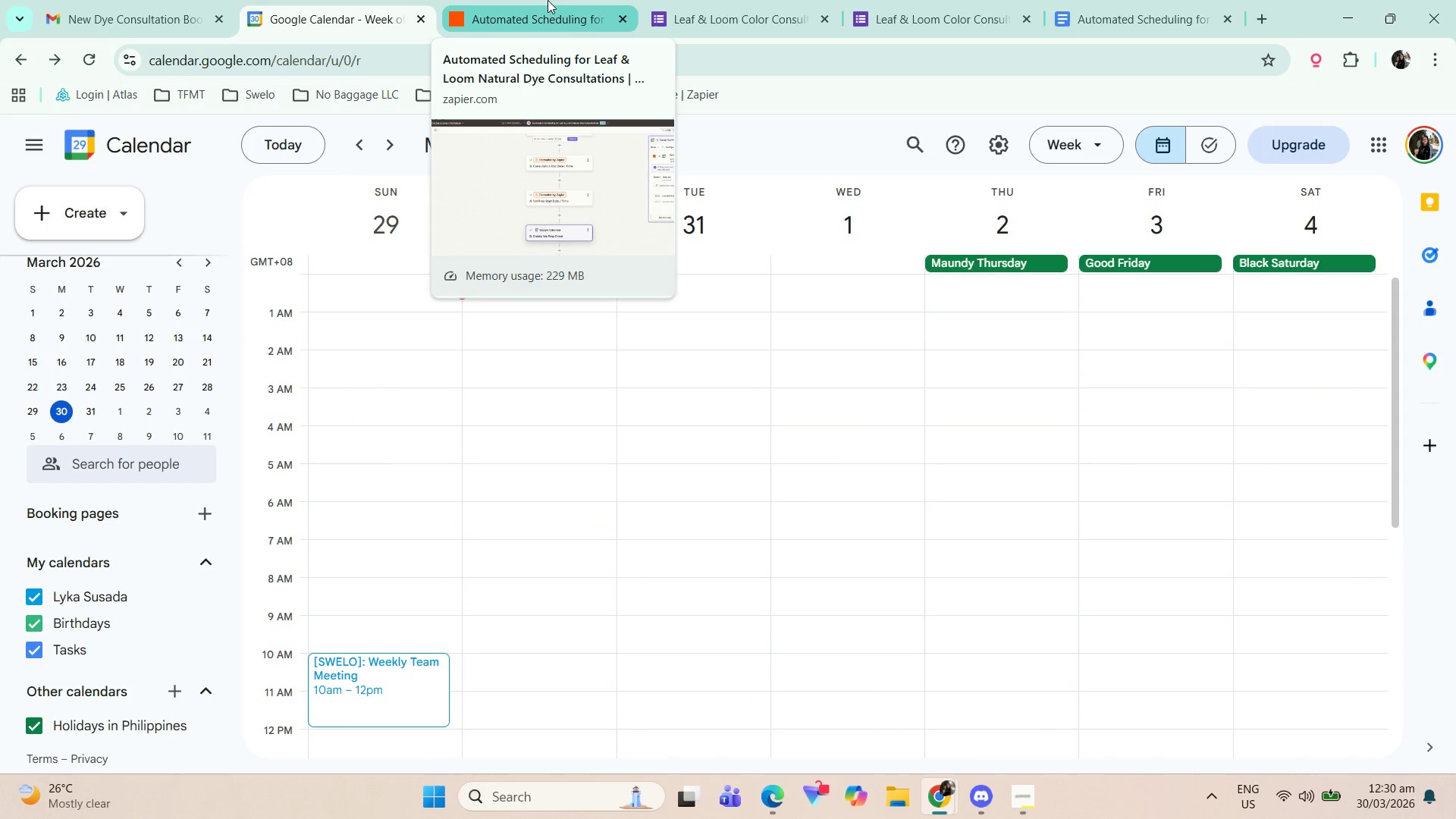 
left_click([549, 0])
 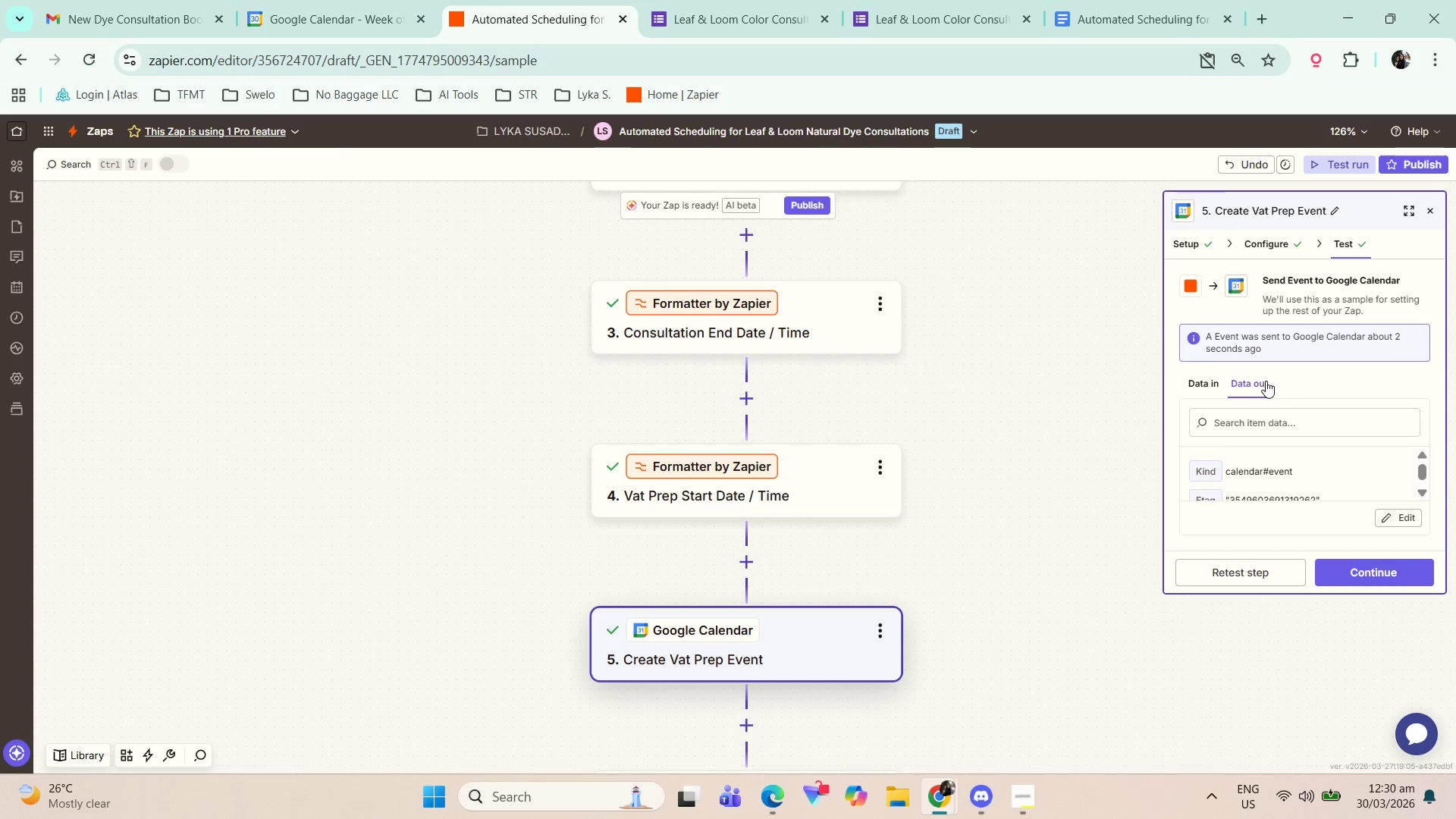 
scroll: coordinate [1354, 484], scroll_direction: down, amount: 12.0
 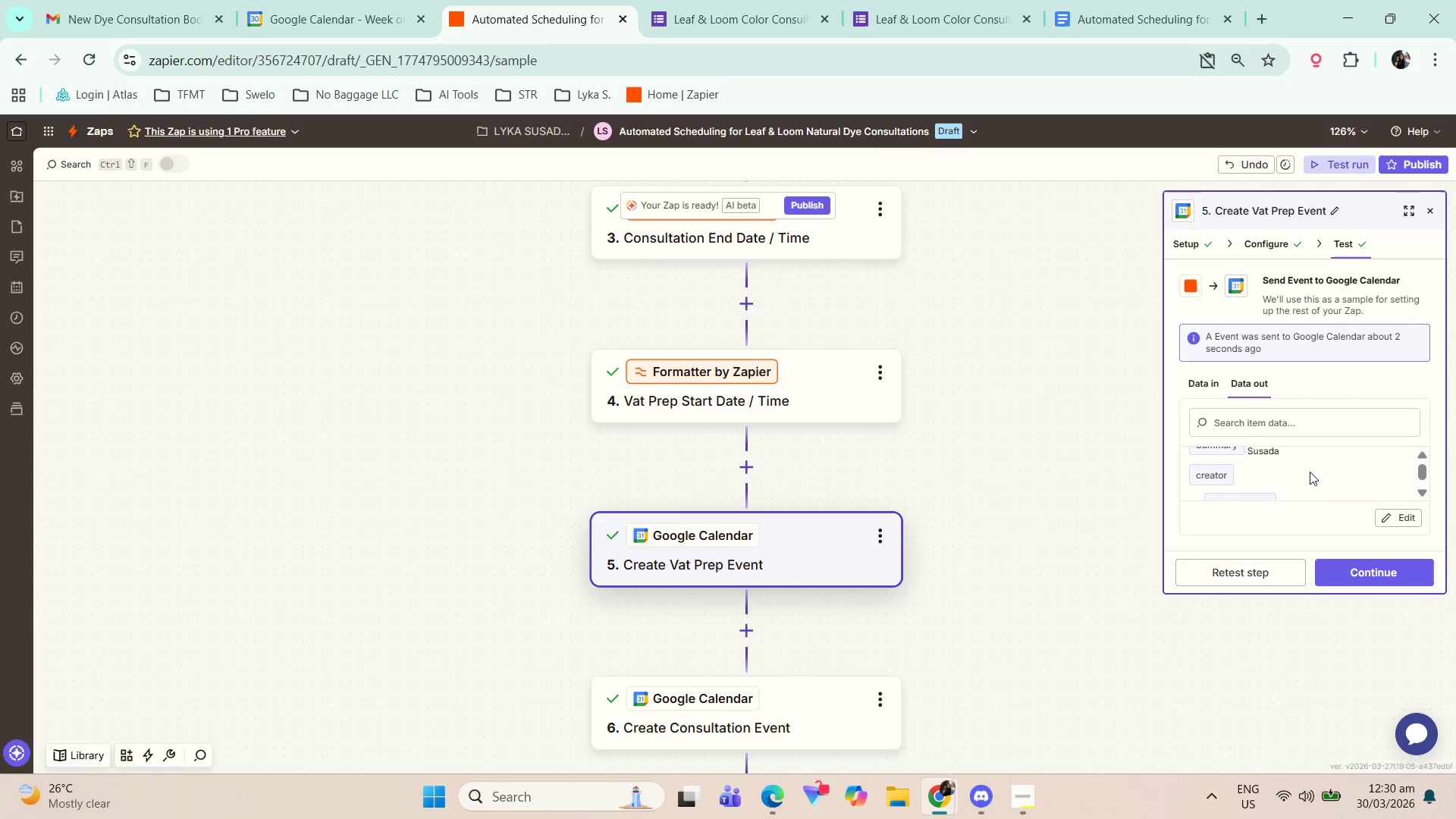 
left_click([411, 0])
 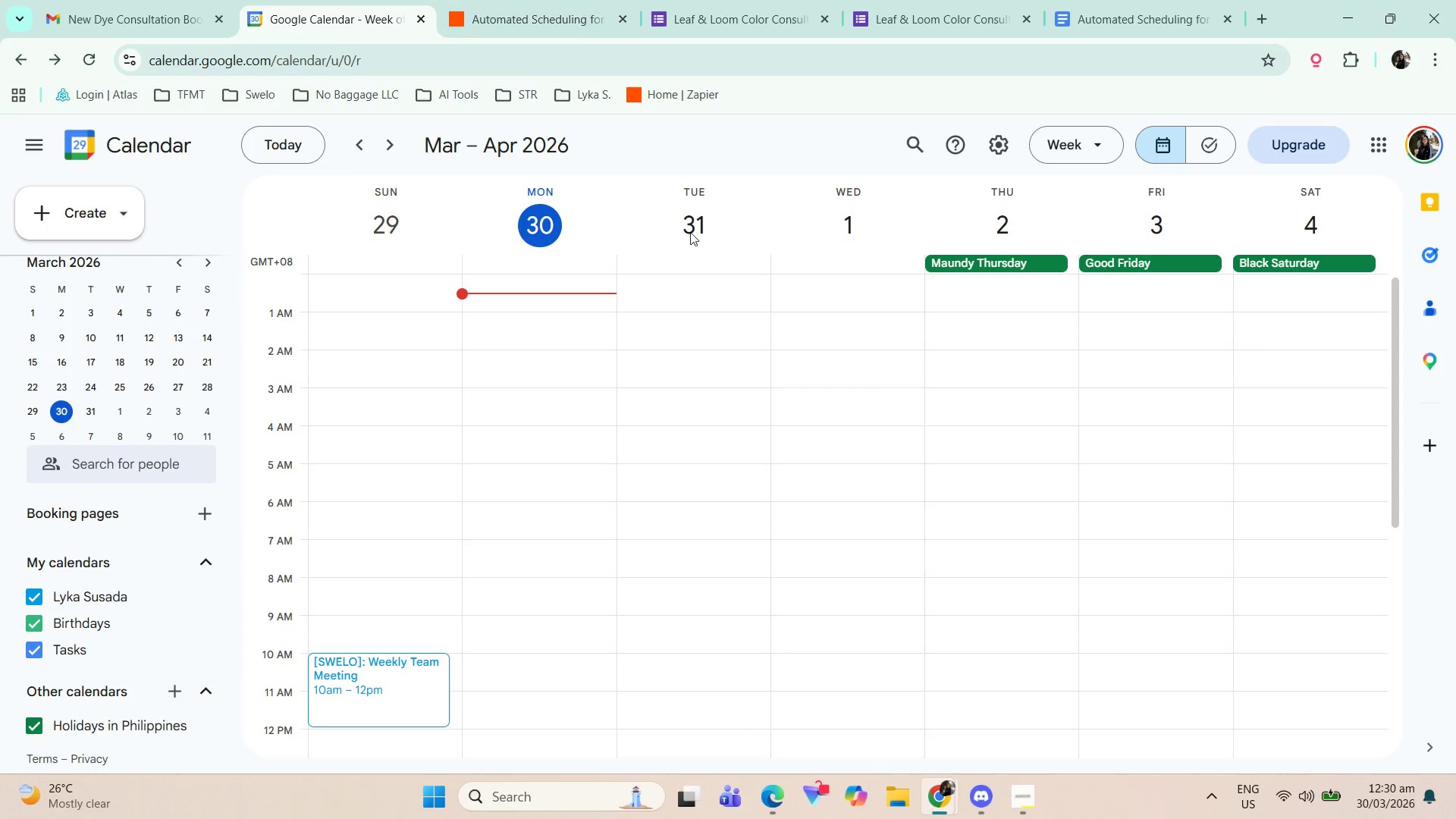 
scroll: coordinate [726, 582], scroll_direction: down, amount: 17.0
 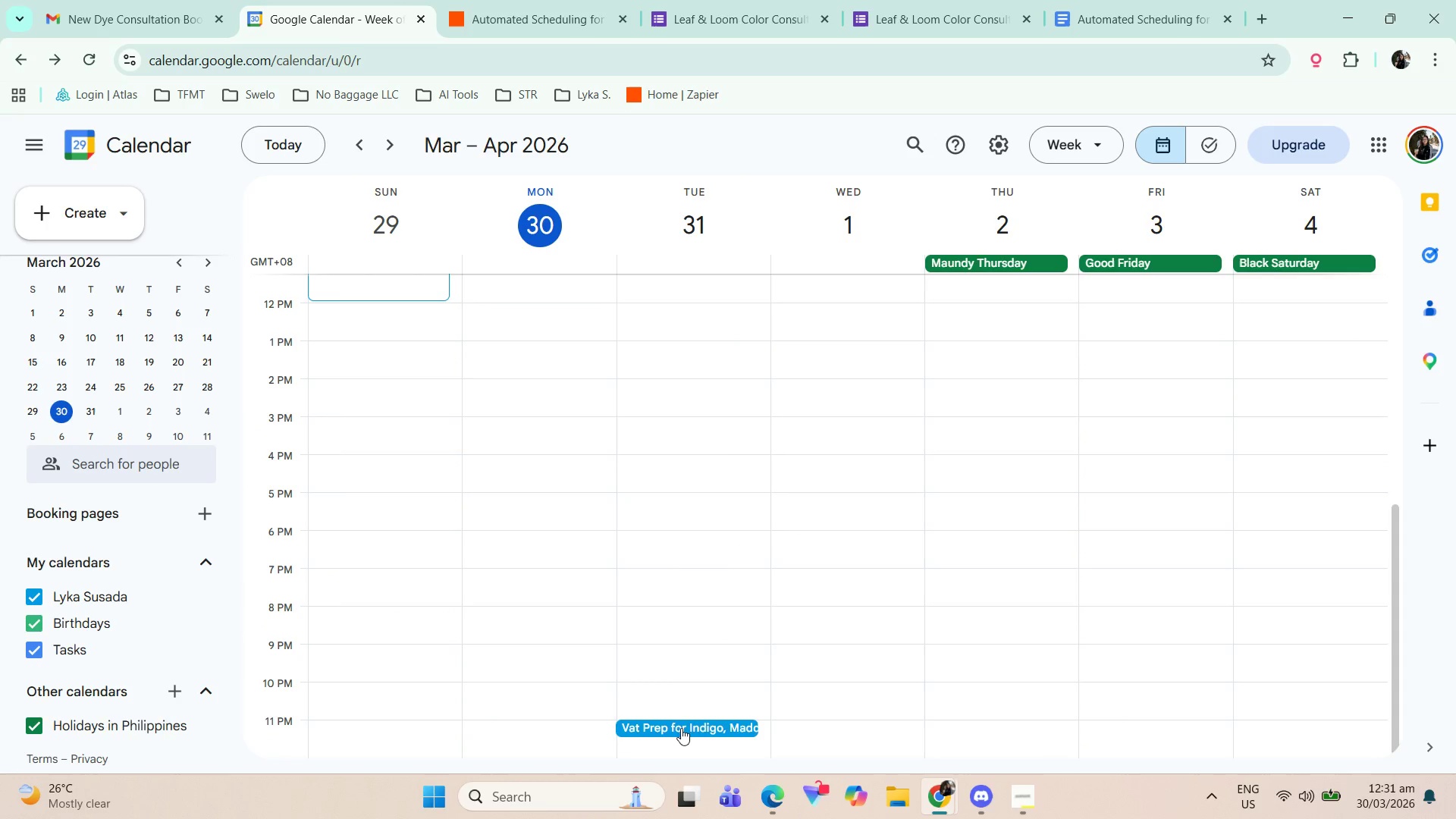 
left_click([673, 732])
 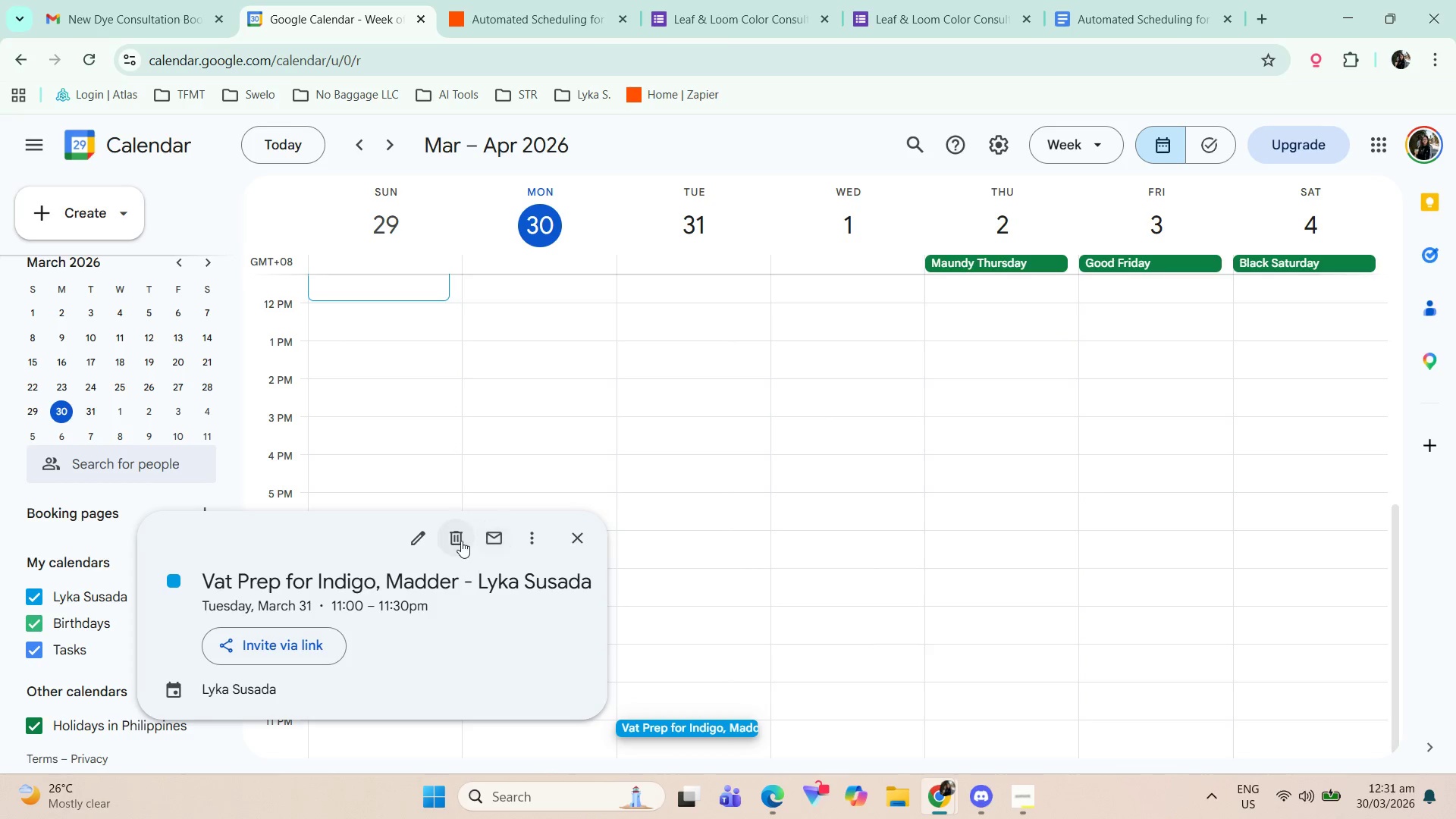 
wait(7.94)
 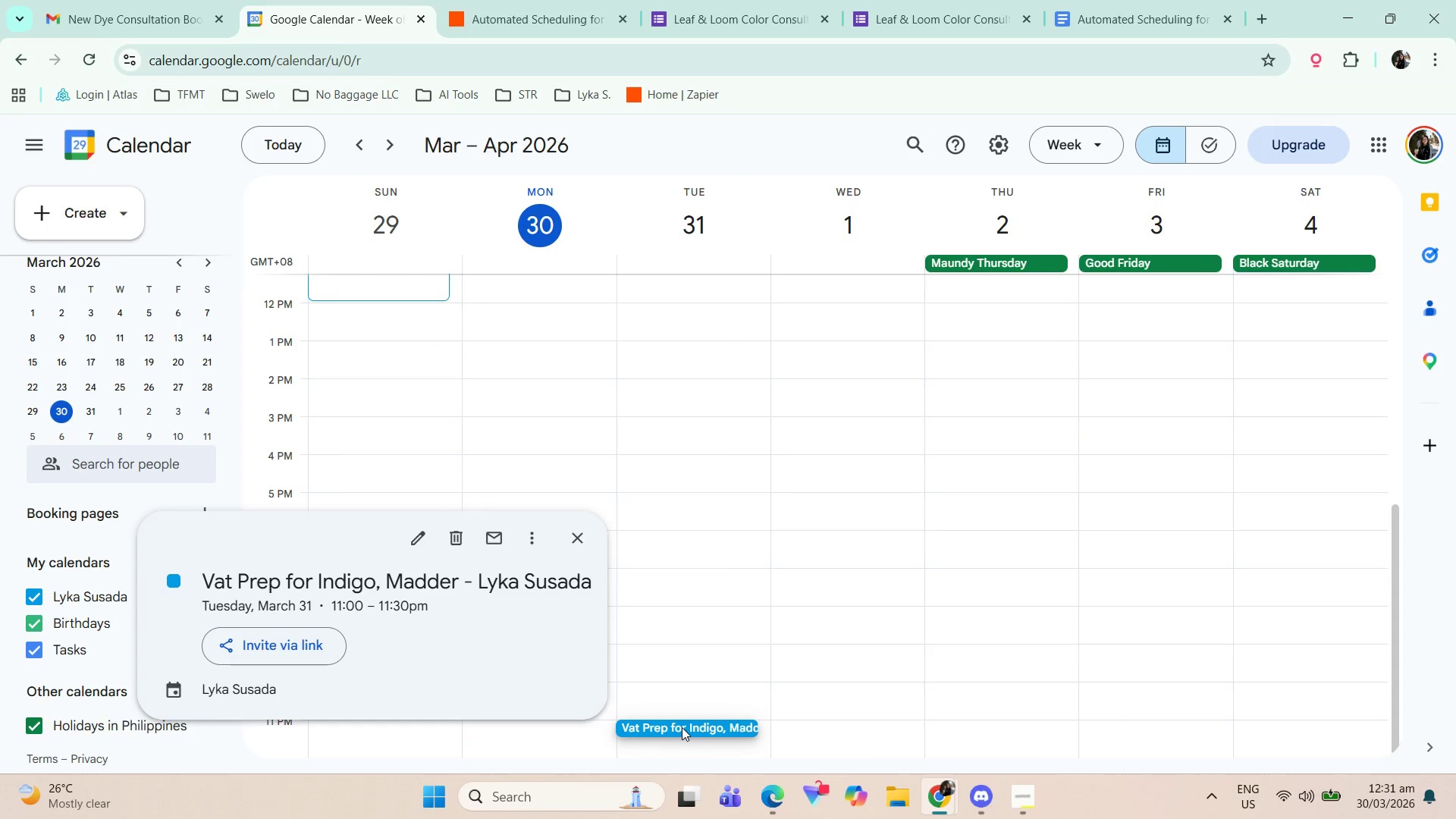 
scroll: coordinate [1335, 422], scroll_direction: up, amount: 1.0
 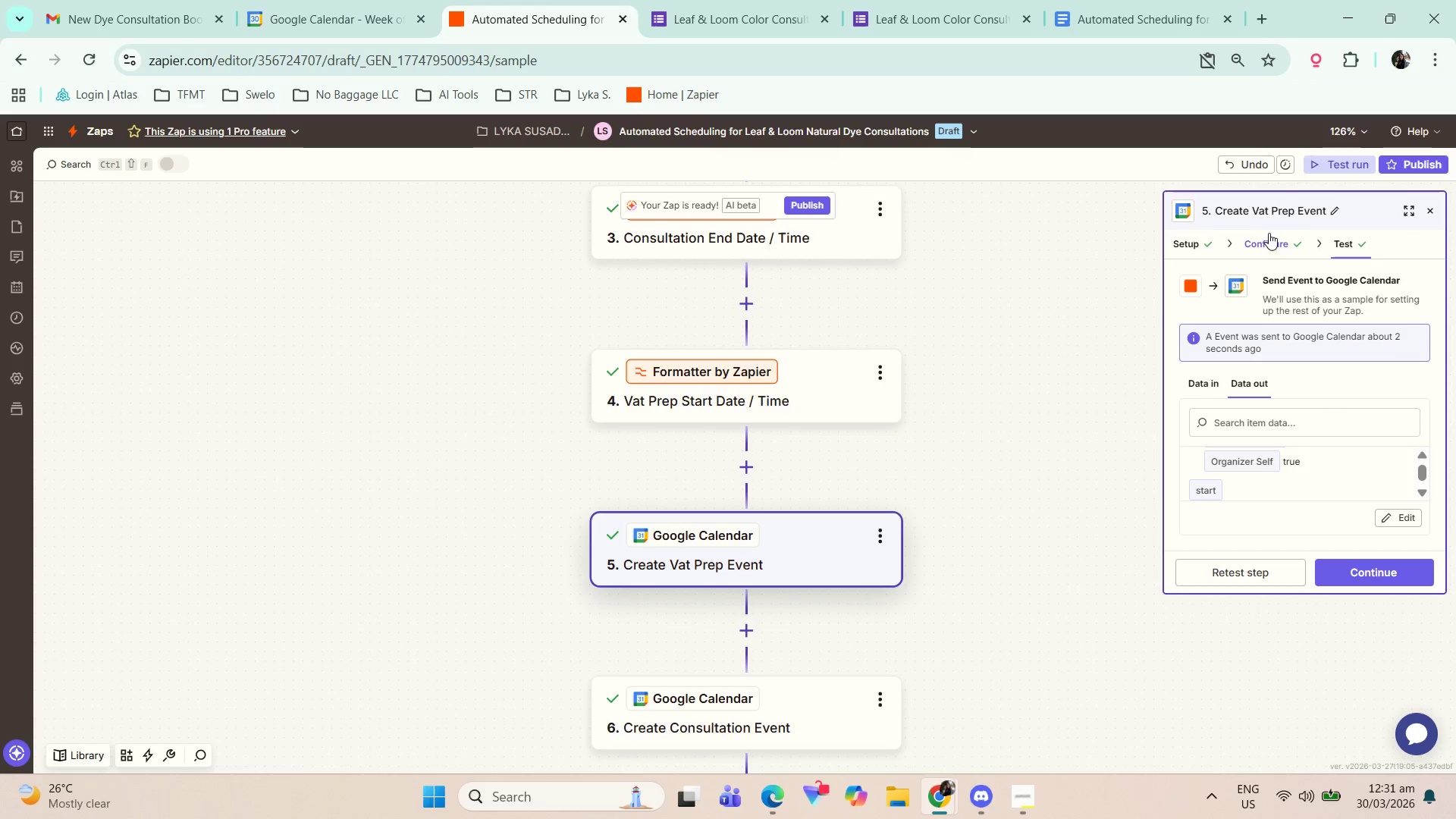 
left_click([1269, 243])
 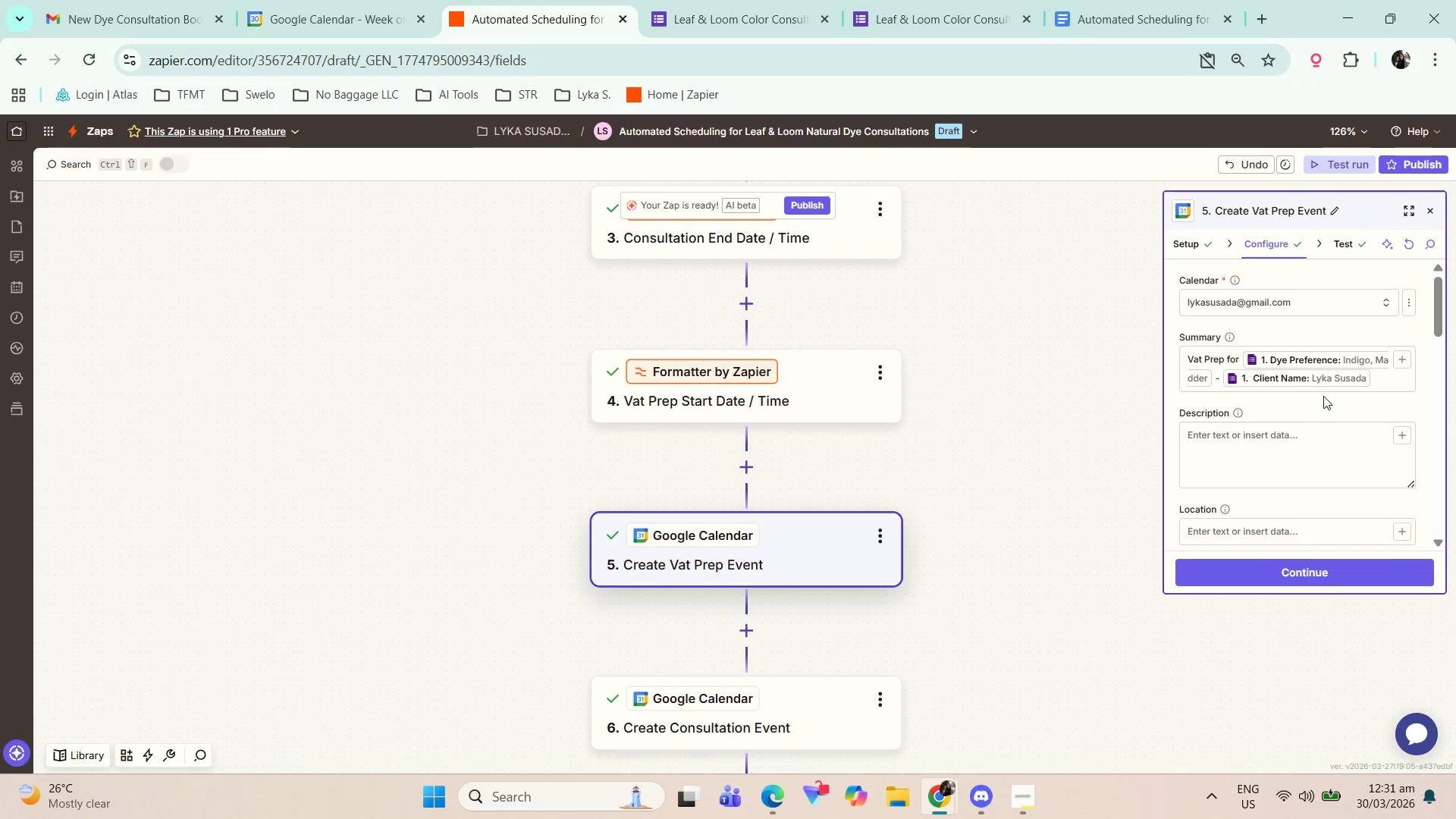 
scroll: coordinate [1345, 397], scroll_direction: down, amount: 3.0
 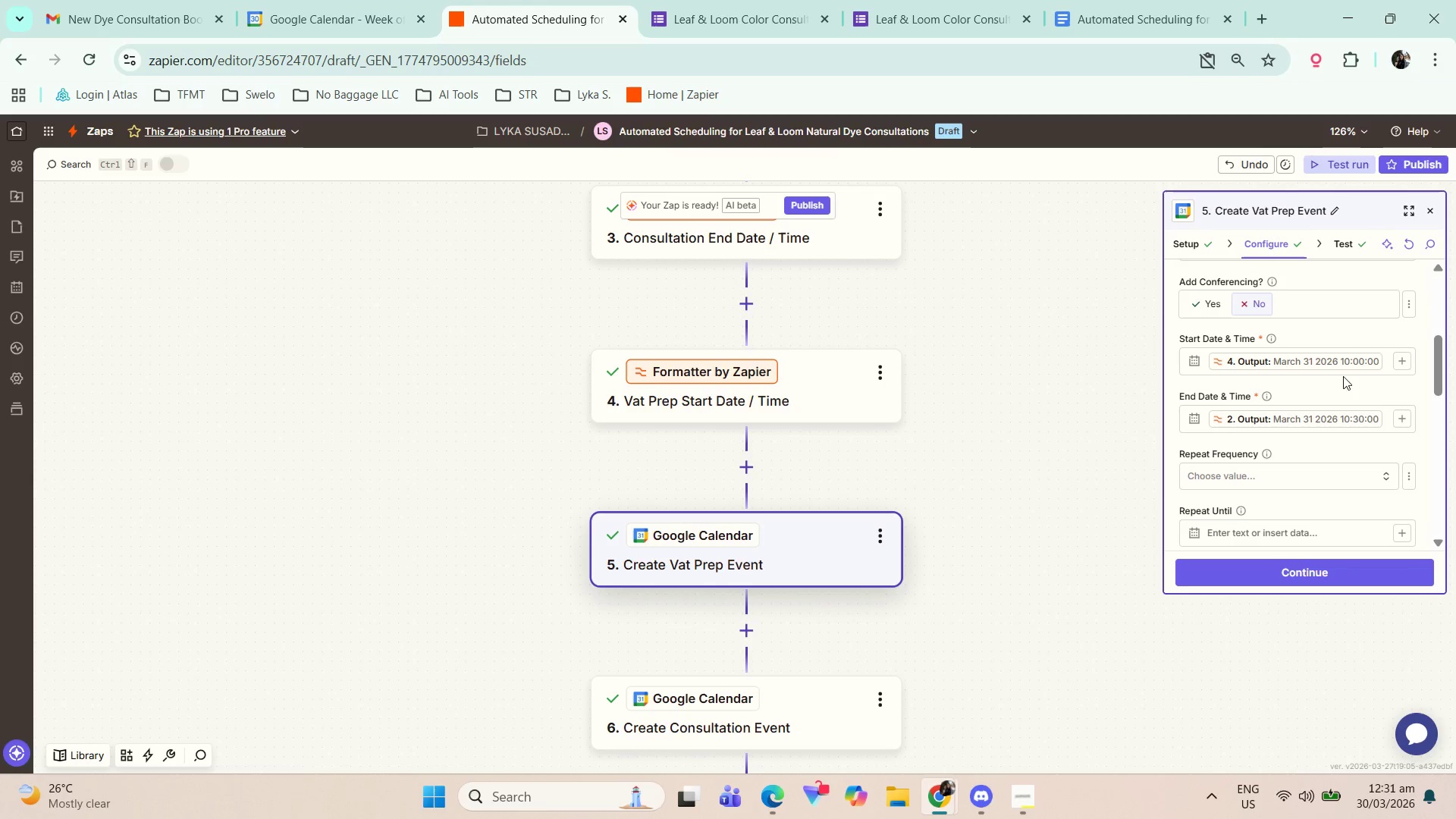 
mouse_move([1323, 377])
 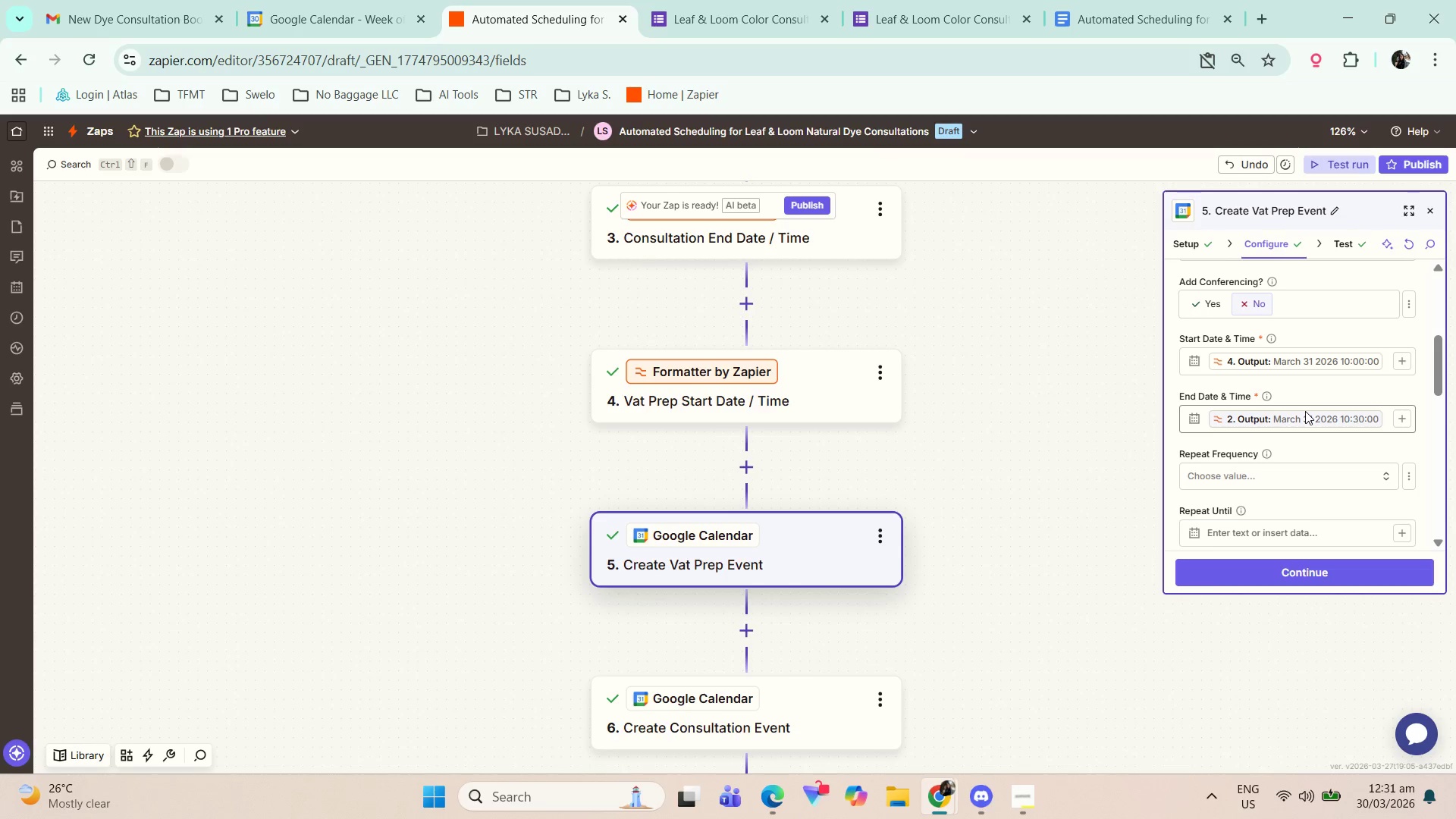 
wait(17.41)
 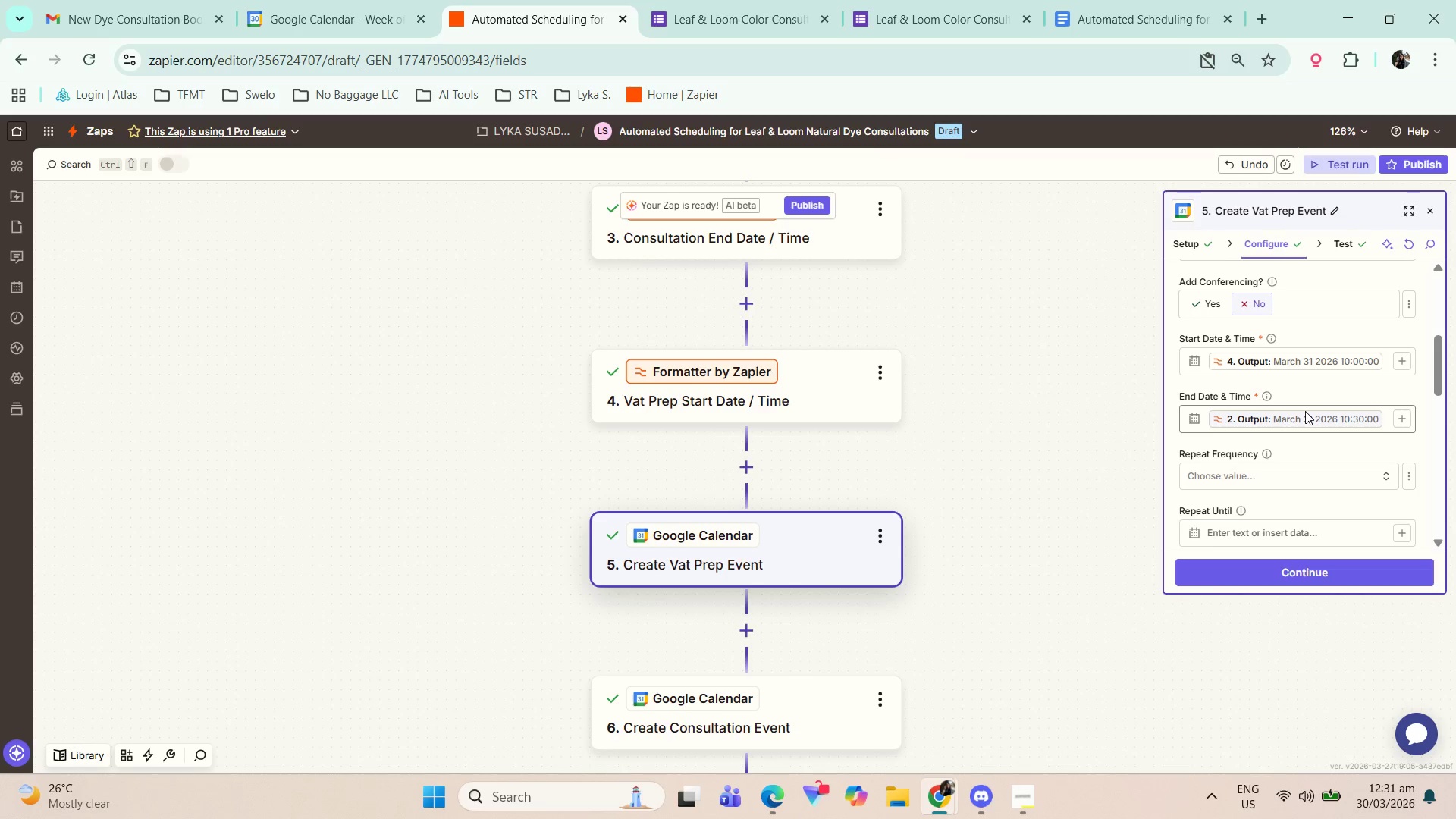 
double_click([1059, 381])
 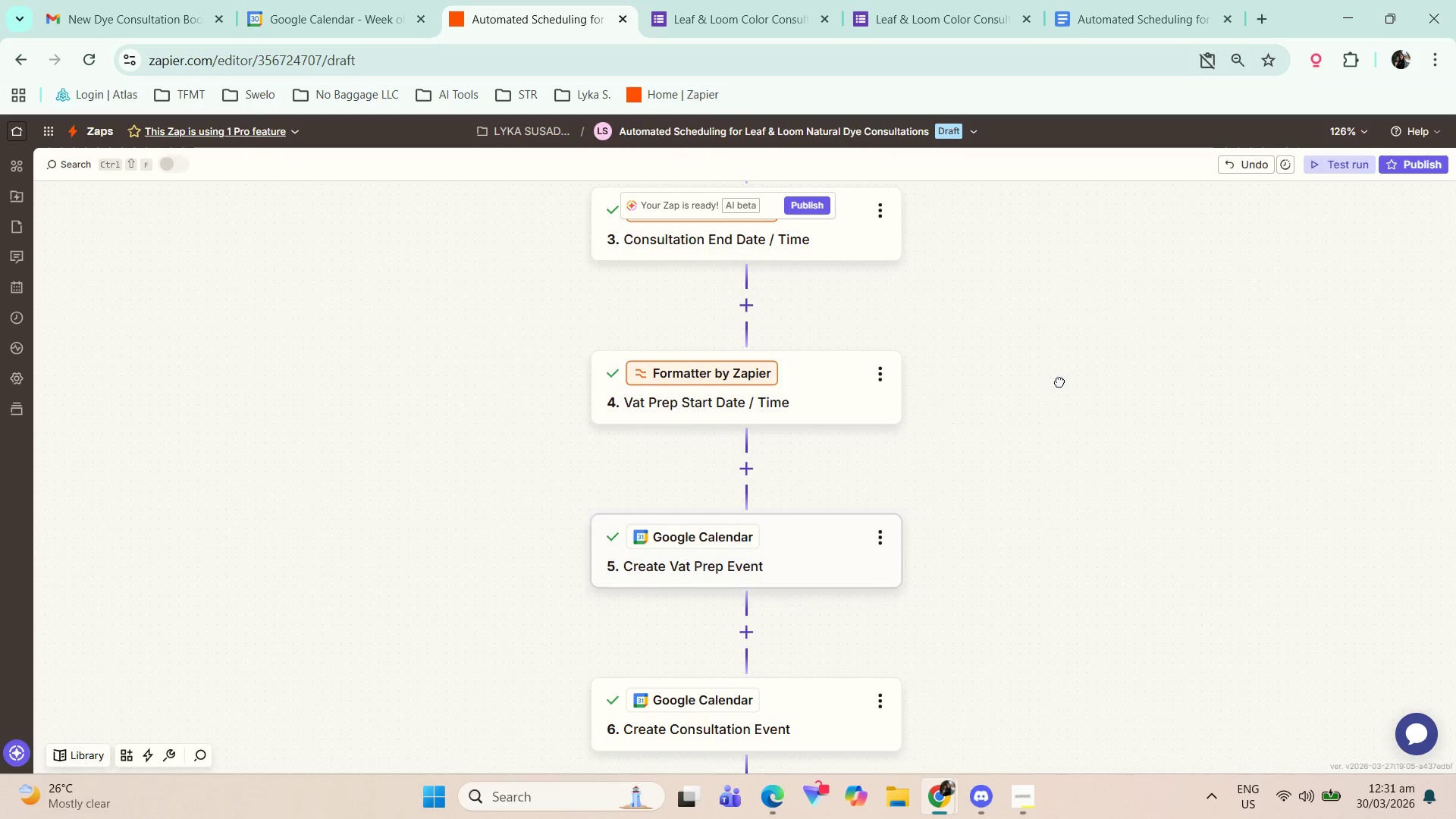 
key(Control+Z)
 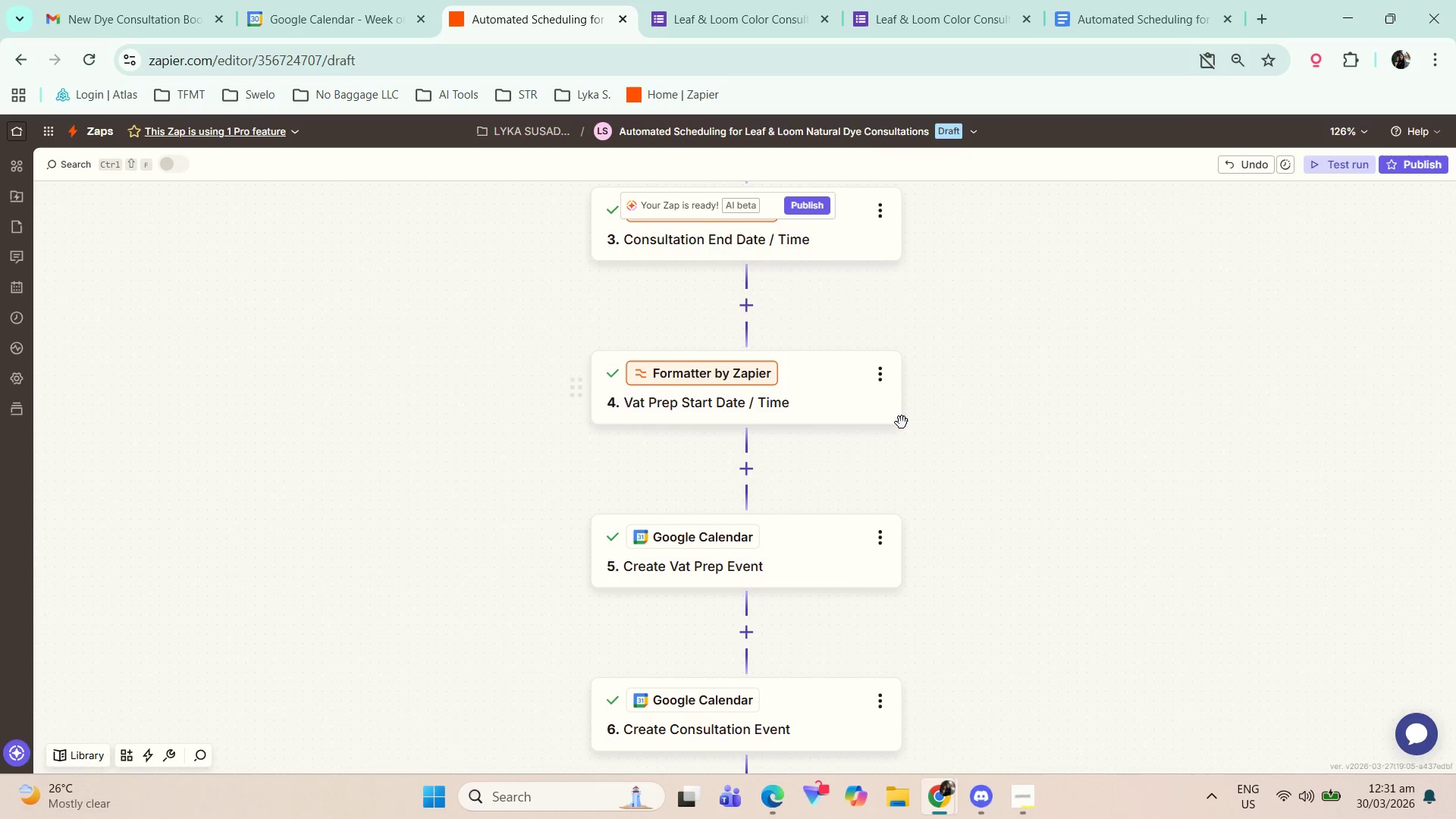 
key(Control+Z)
 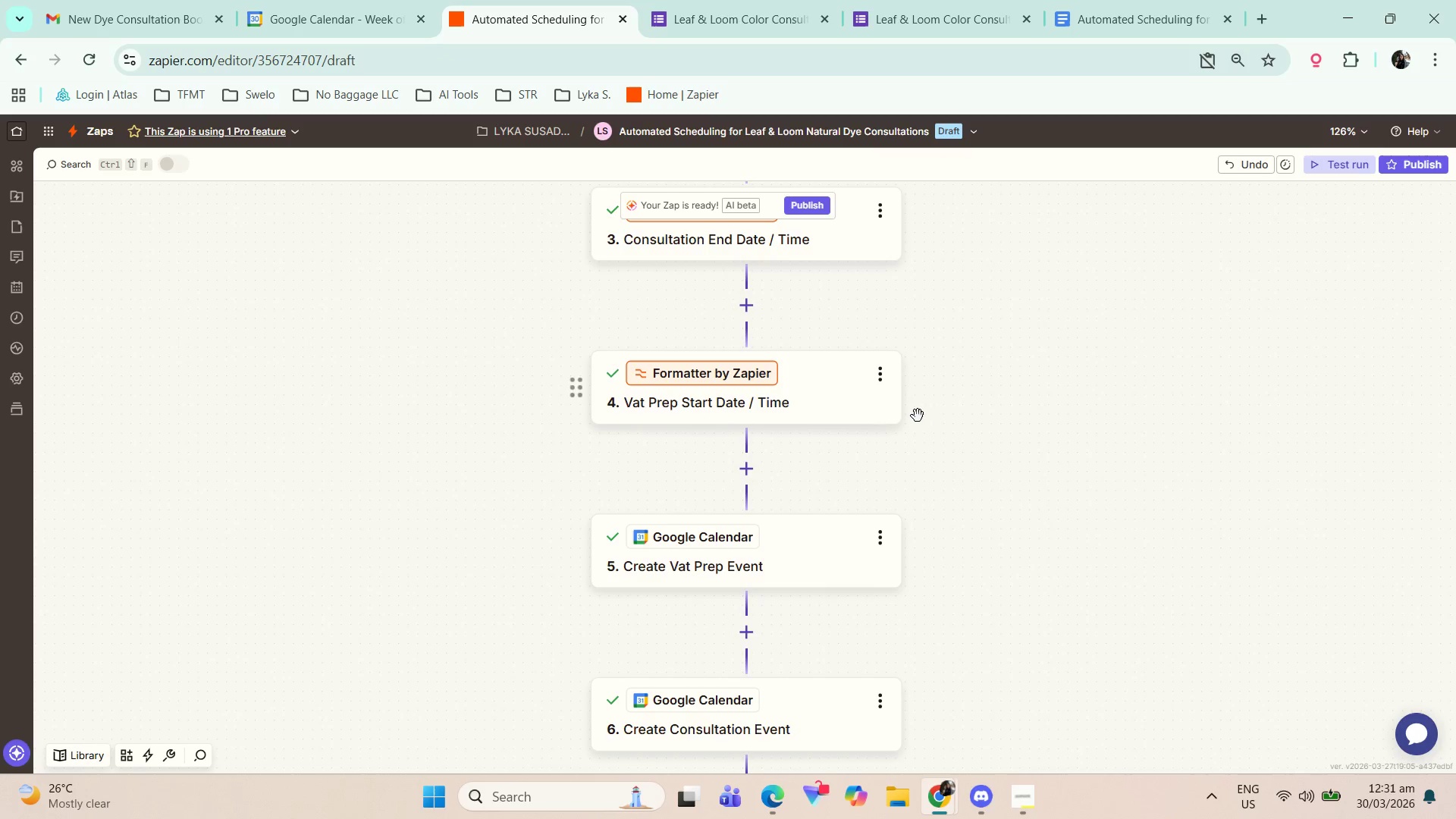 
key(Control+Z)
 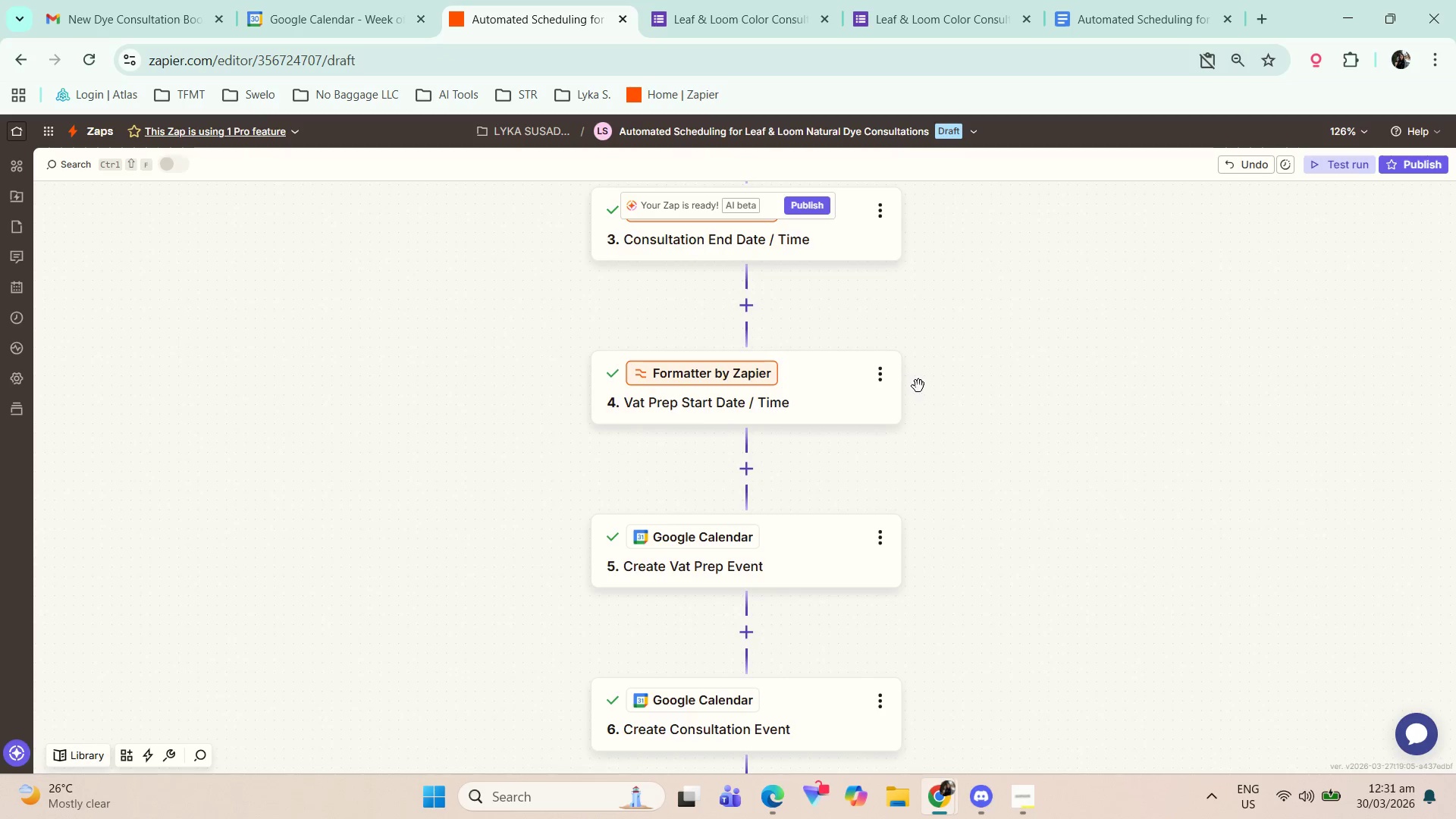 
scroll: coordinate [799, 339], scroll_direction: up, amount: 5.0
 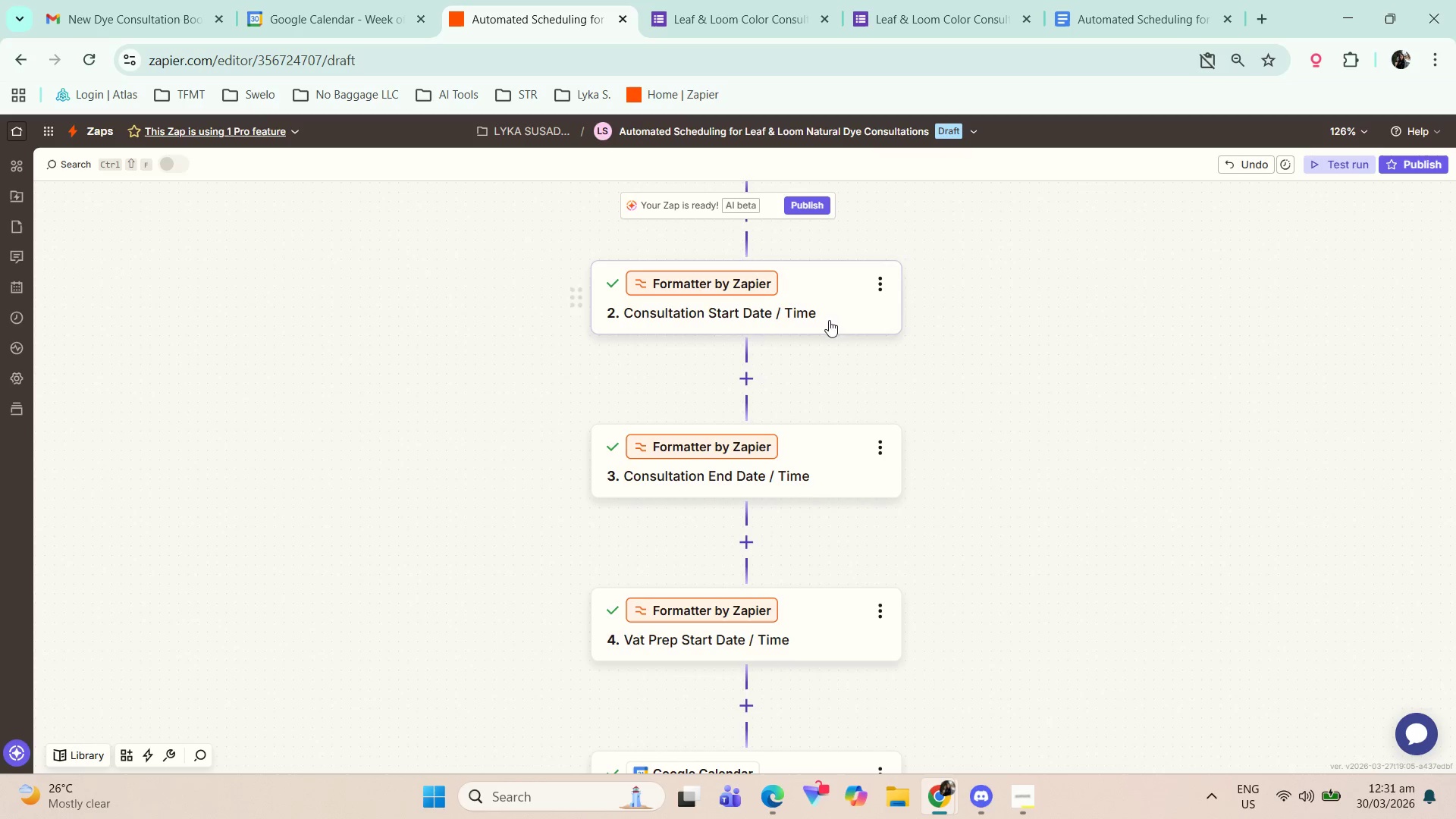 
left_click([828, 293])
 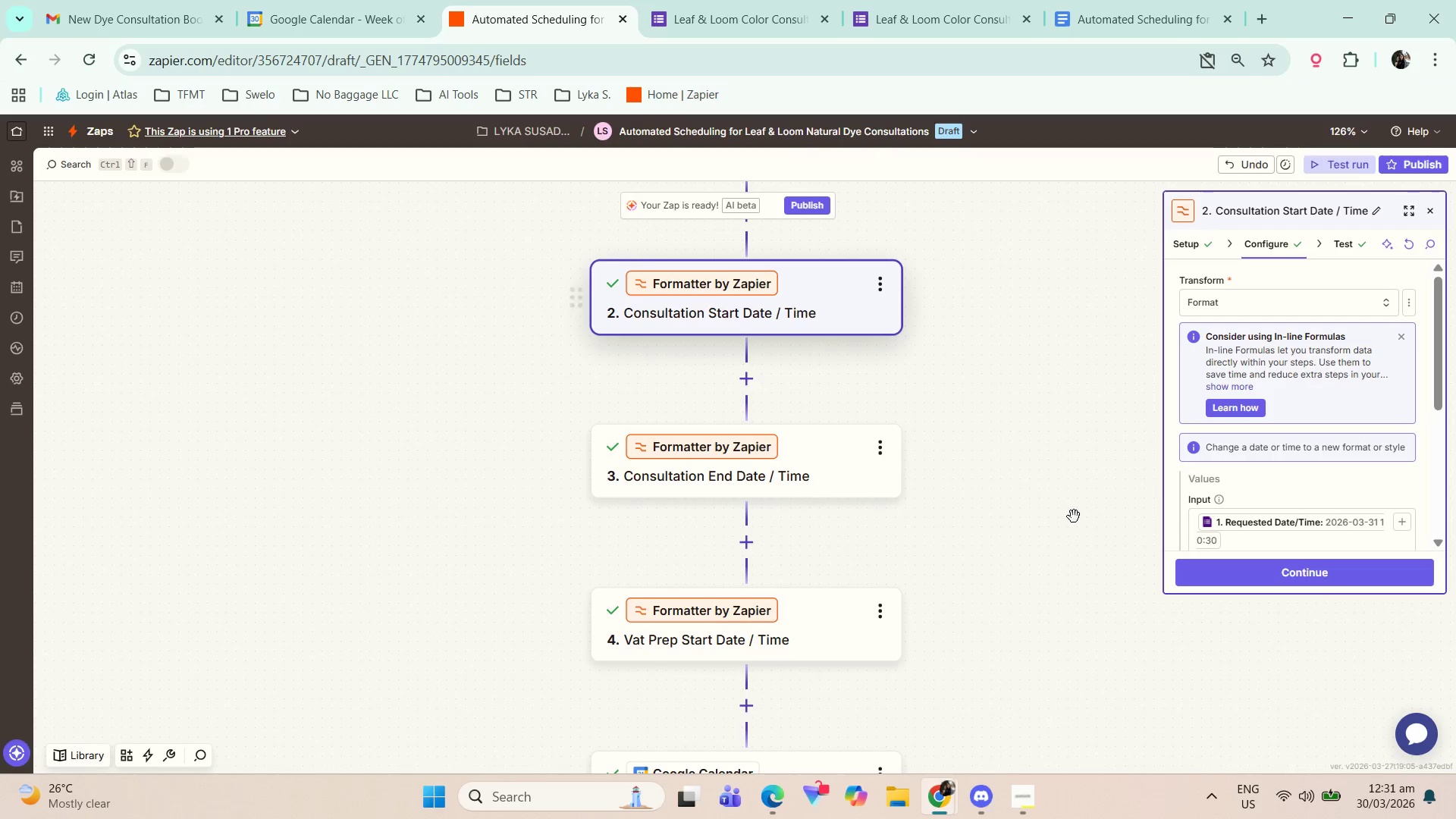 
scroll: coordinate [1262, 494], scroll_direction: down, amount: 3.0
 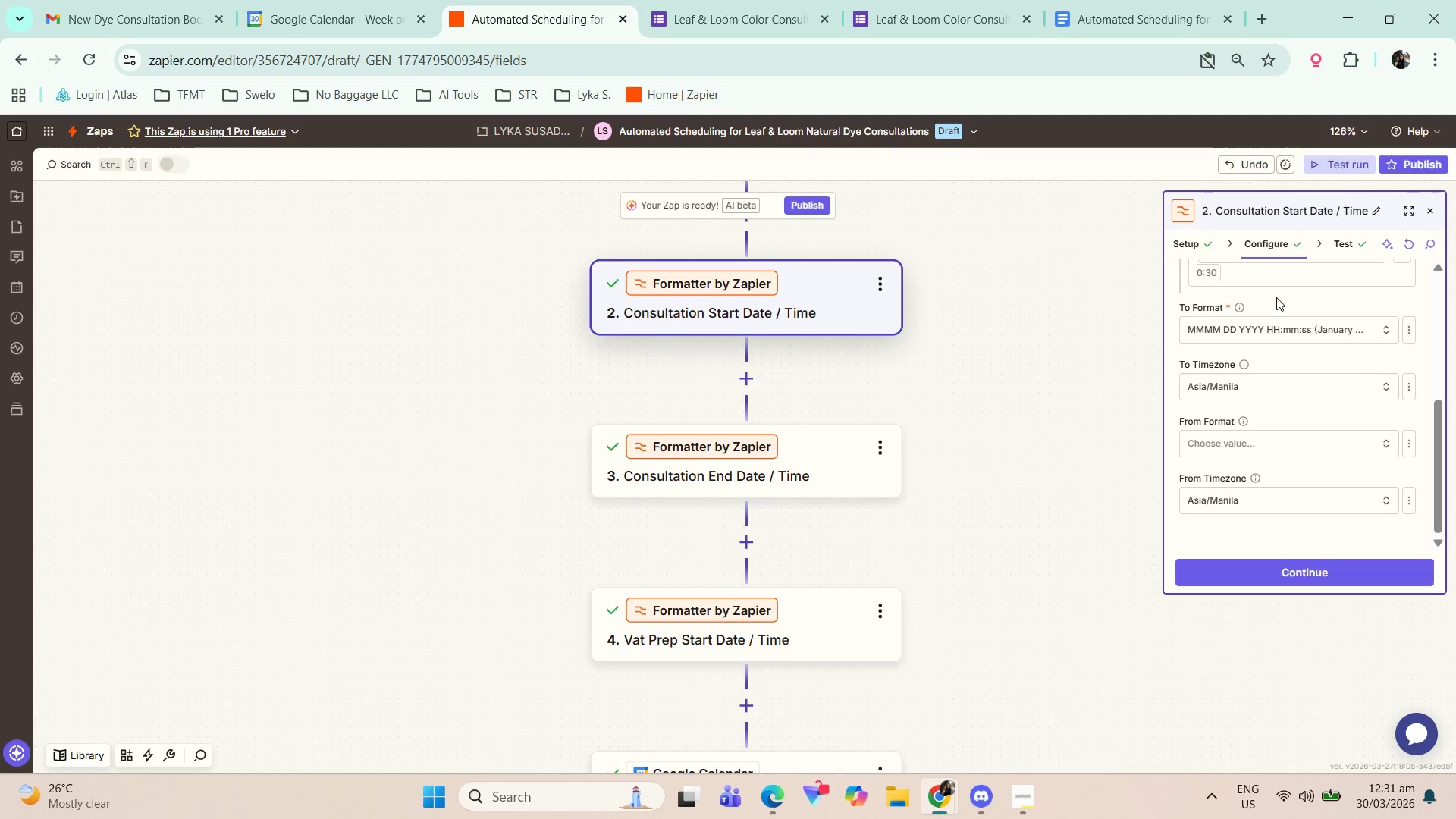 
left_click([1299, 334])
 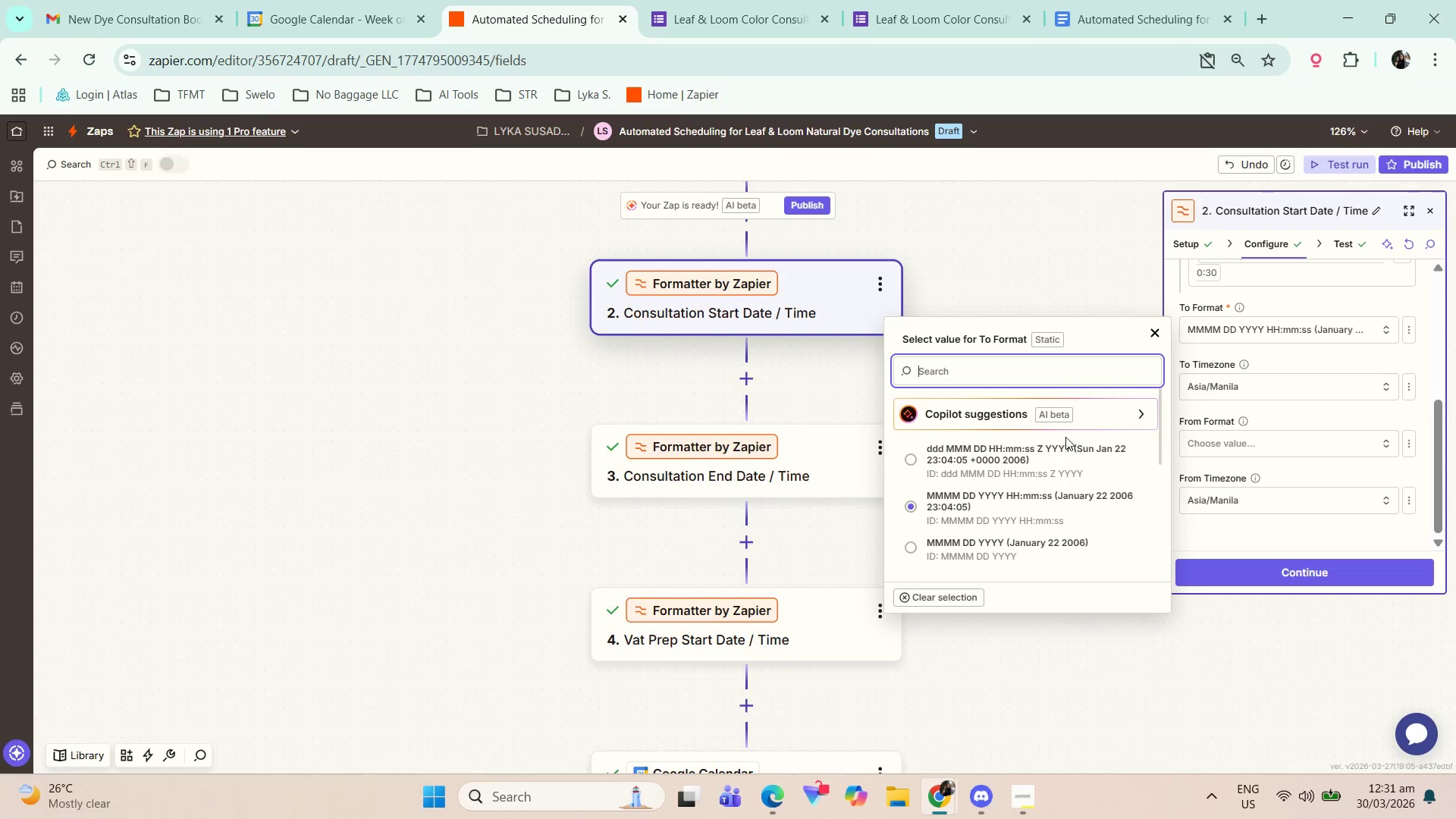 
scroll: coordinate [1040, 493], scroll_direction: down, amount: 2.0
 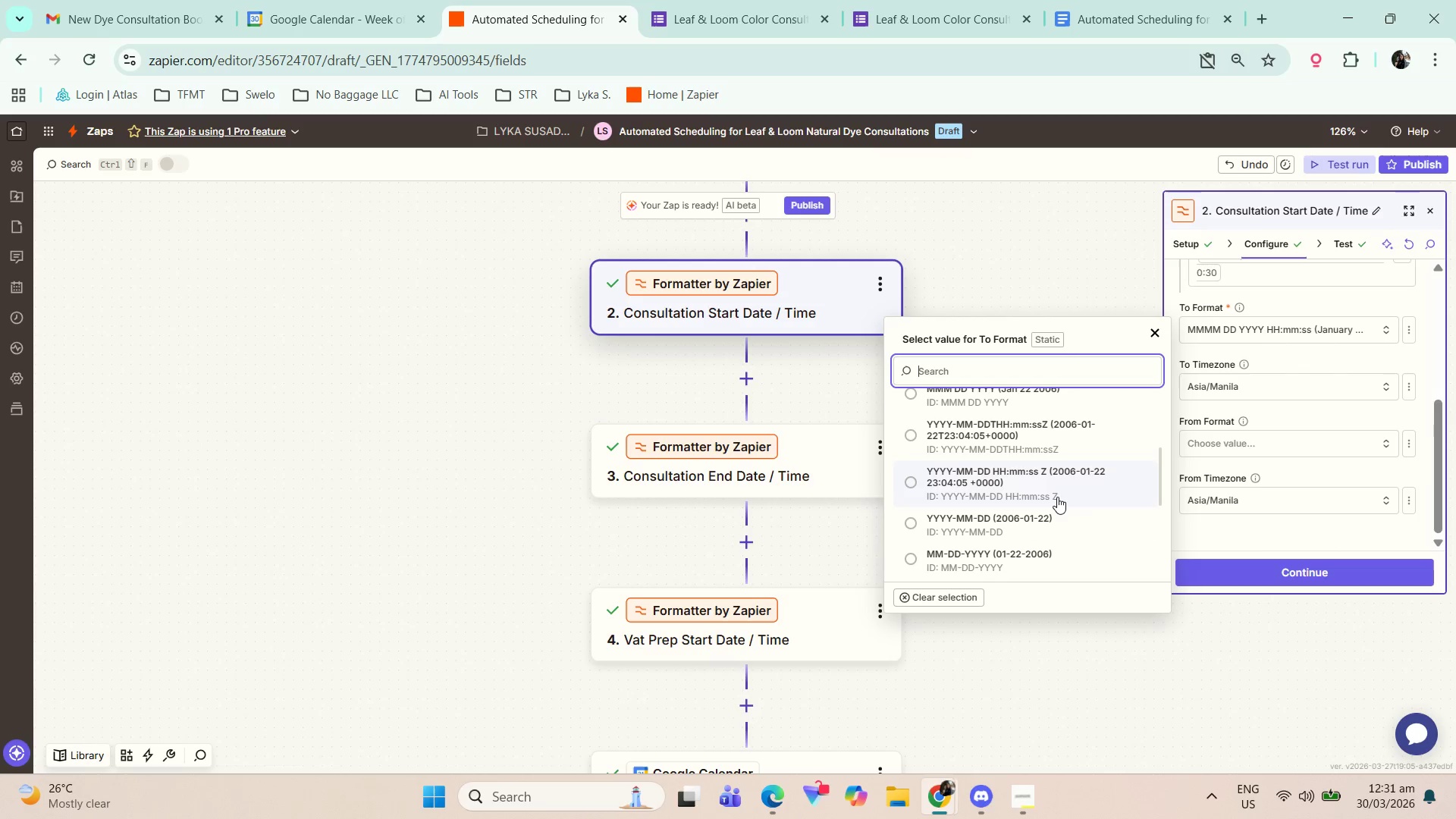 
left_click([1057, 497])
 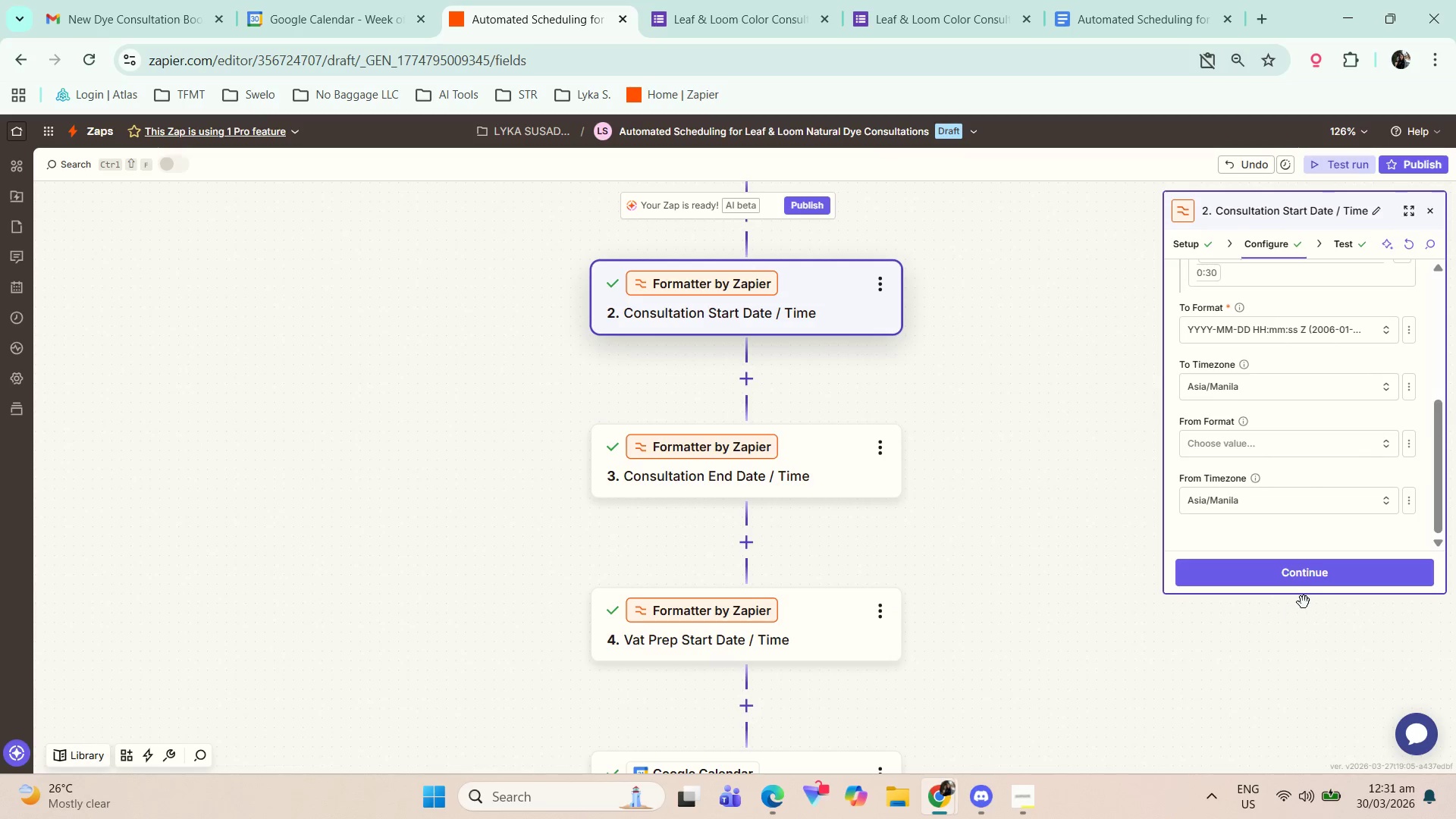 
left_click([1304, 583])
 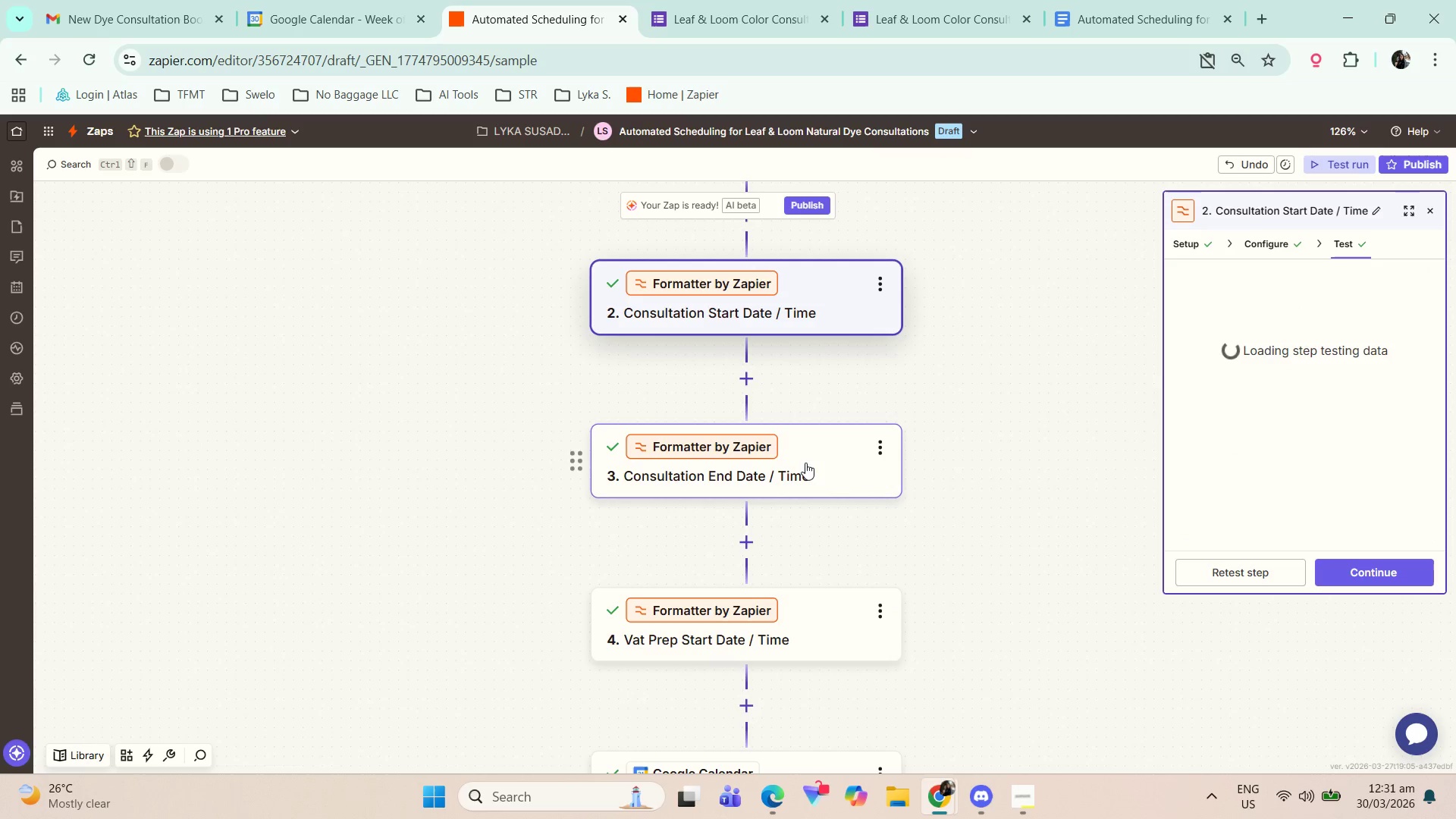 
left_click([805, 462])
 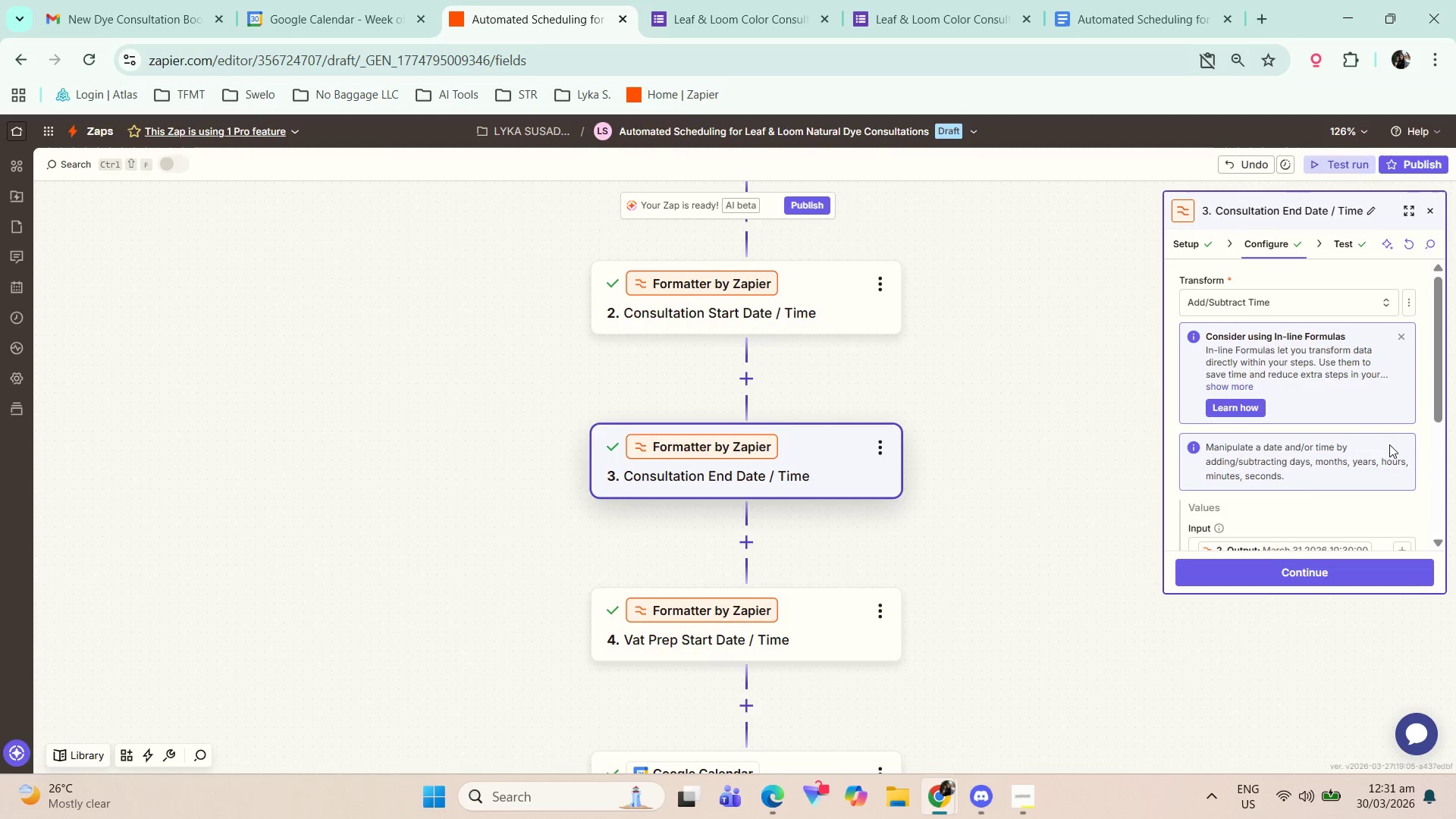 
scroll: coordinate [1302, 497], scroll_direction: down, amount: 3.0
 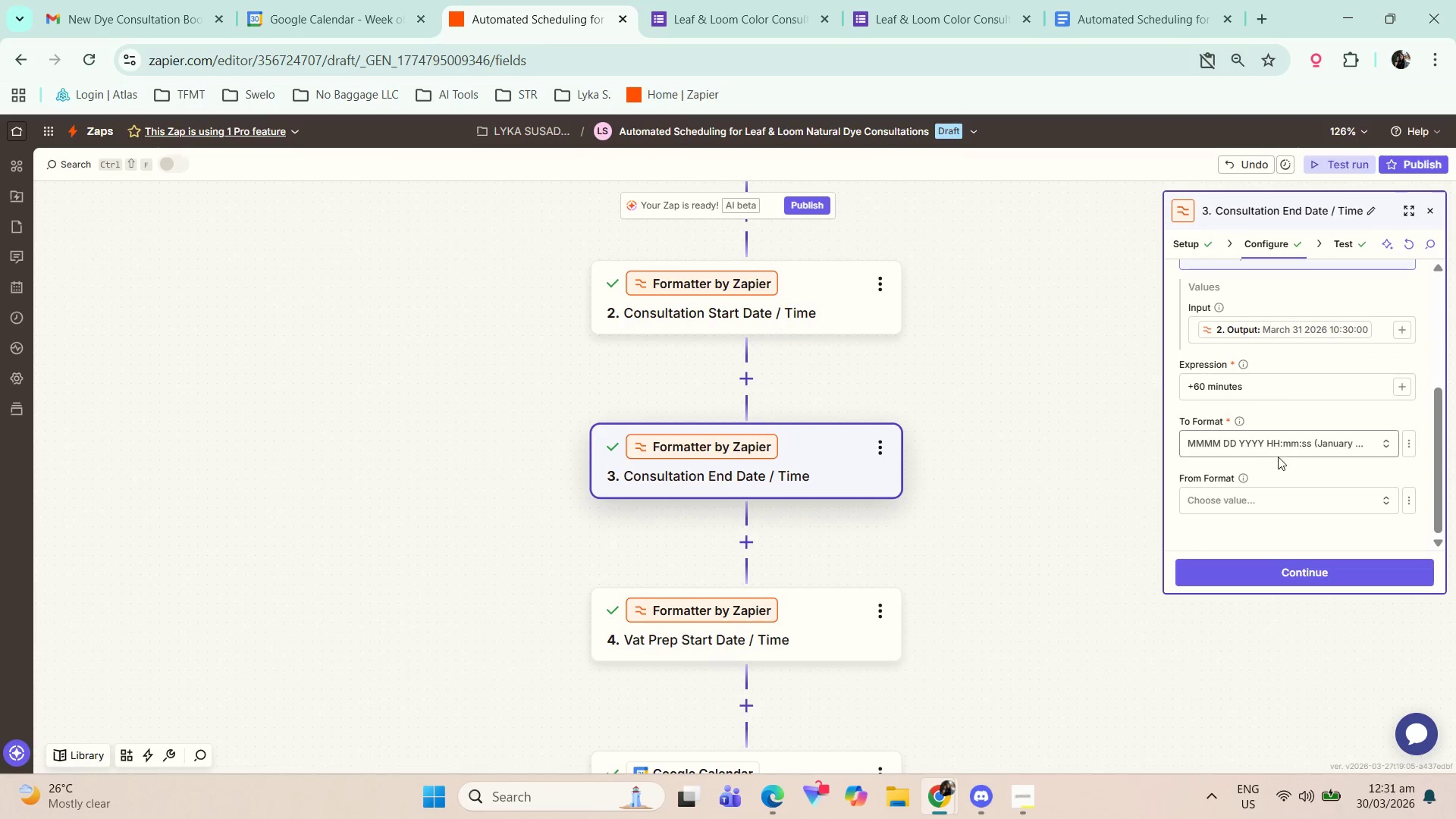 
left_click([1285, 451])
 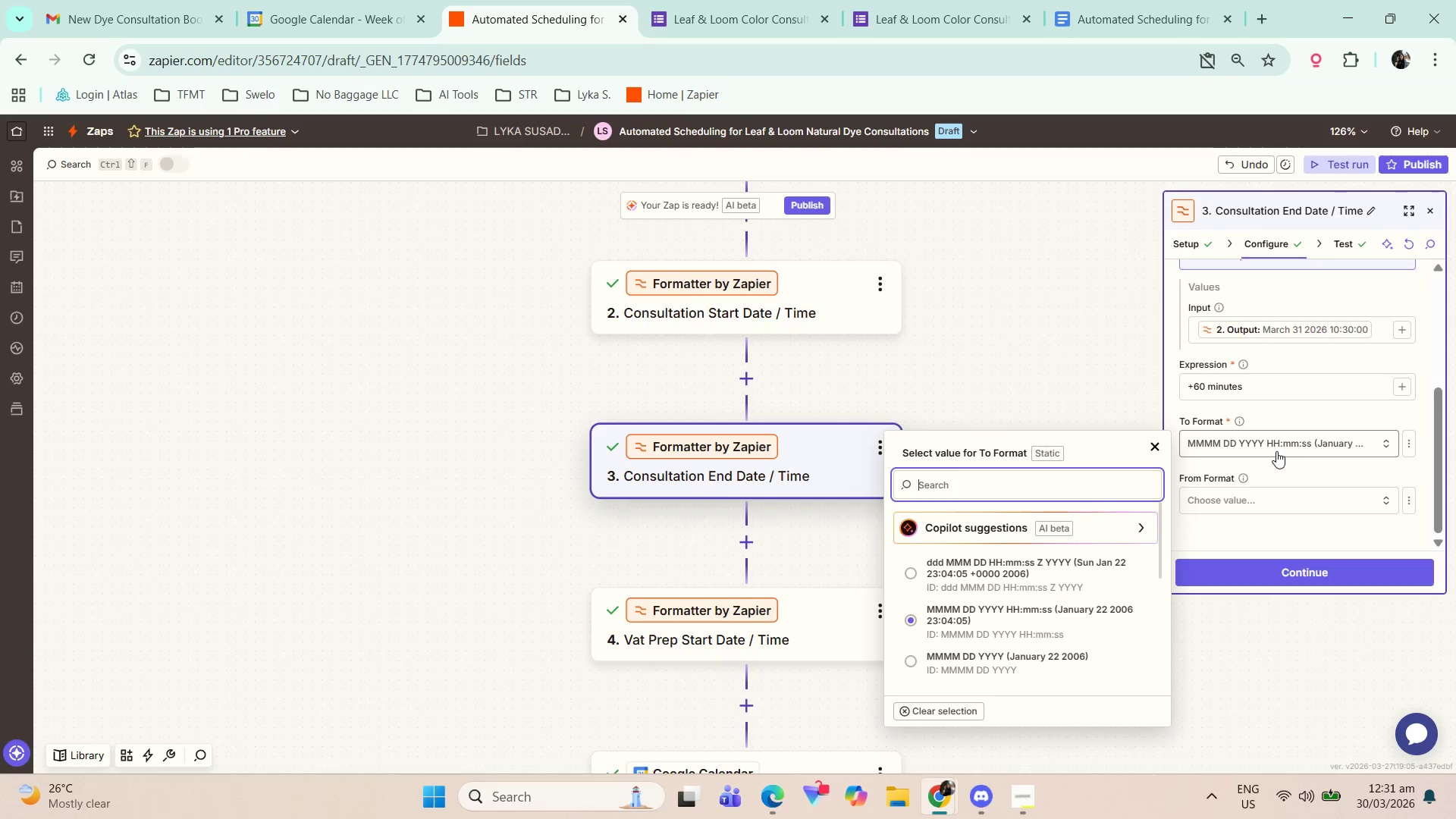 
scroll: coordinate [1021, 577], scroll_direction: down, amount: 3.0
 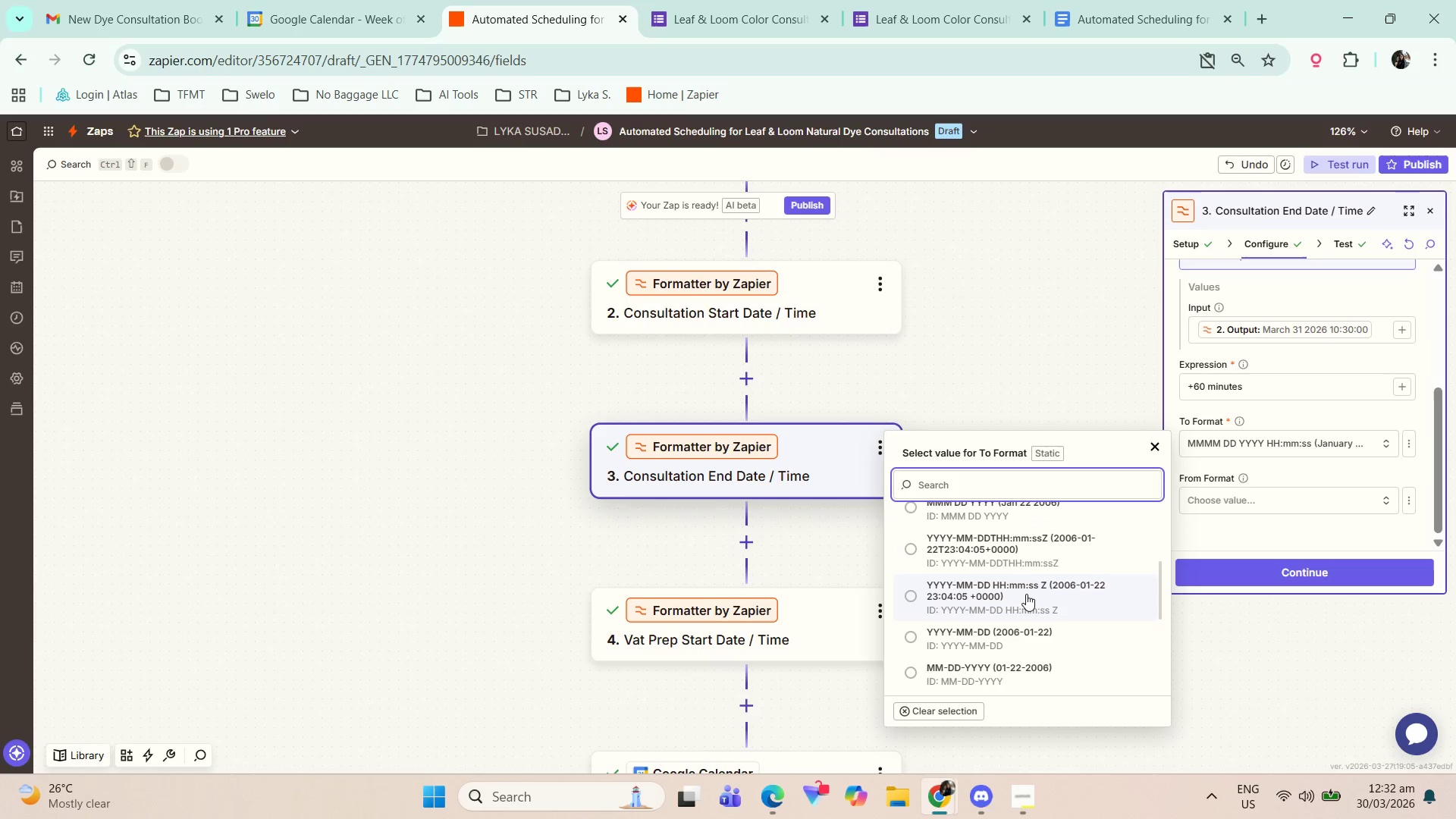 
left_click([1029, 597])
 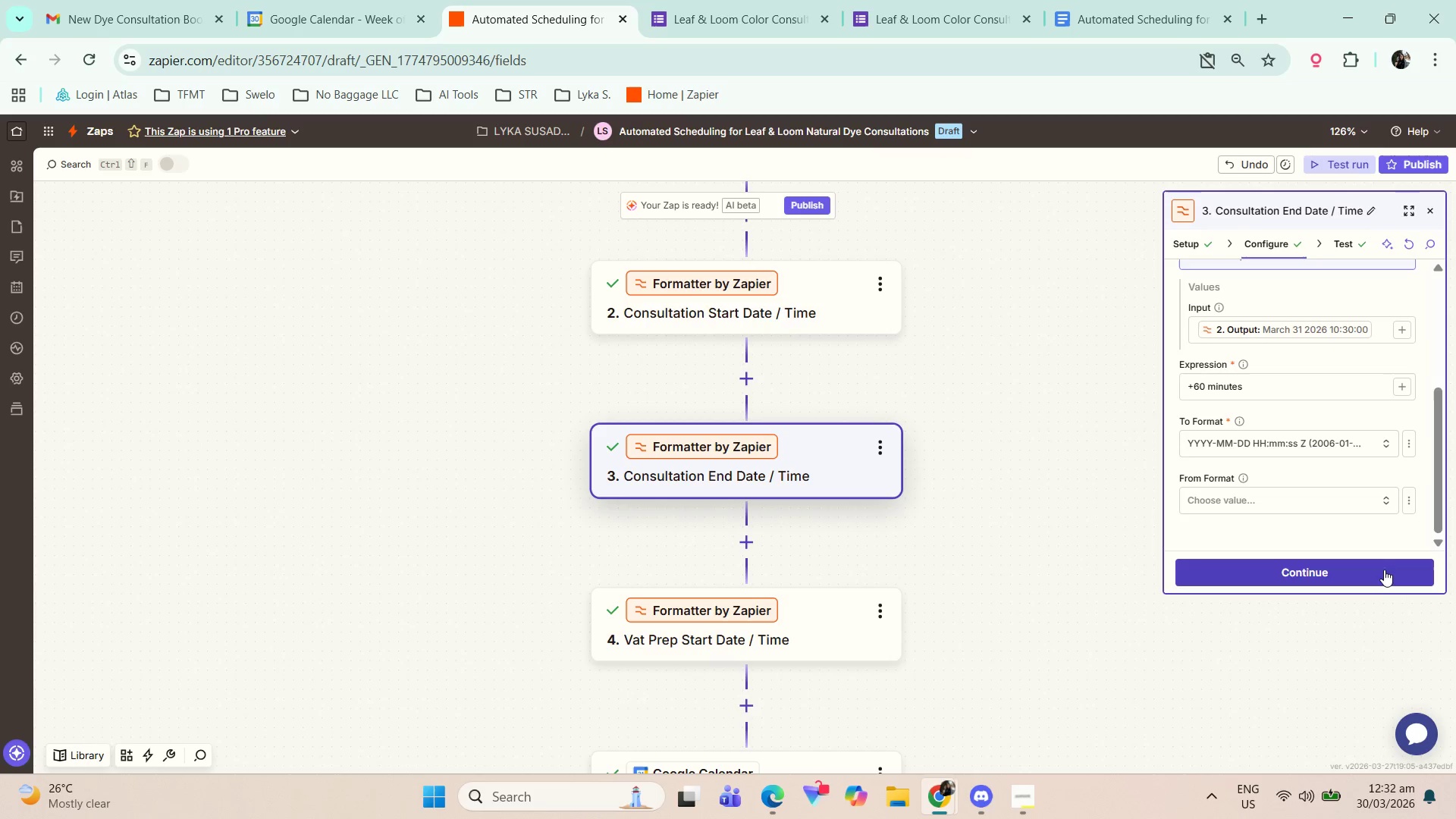 
left_click([1373, 564])
 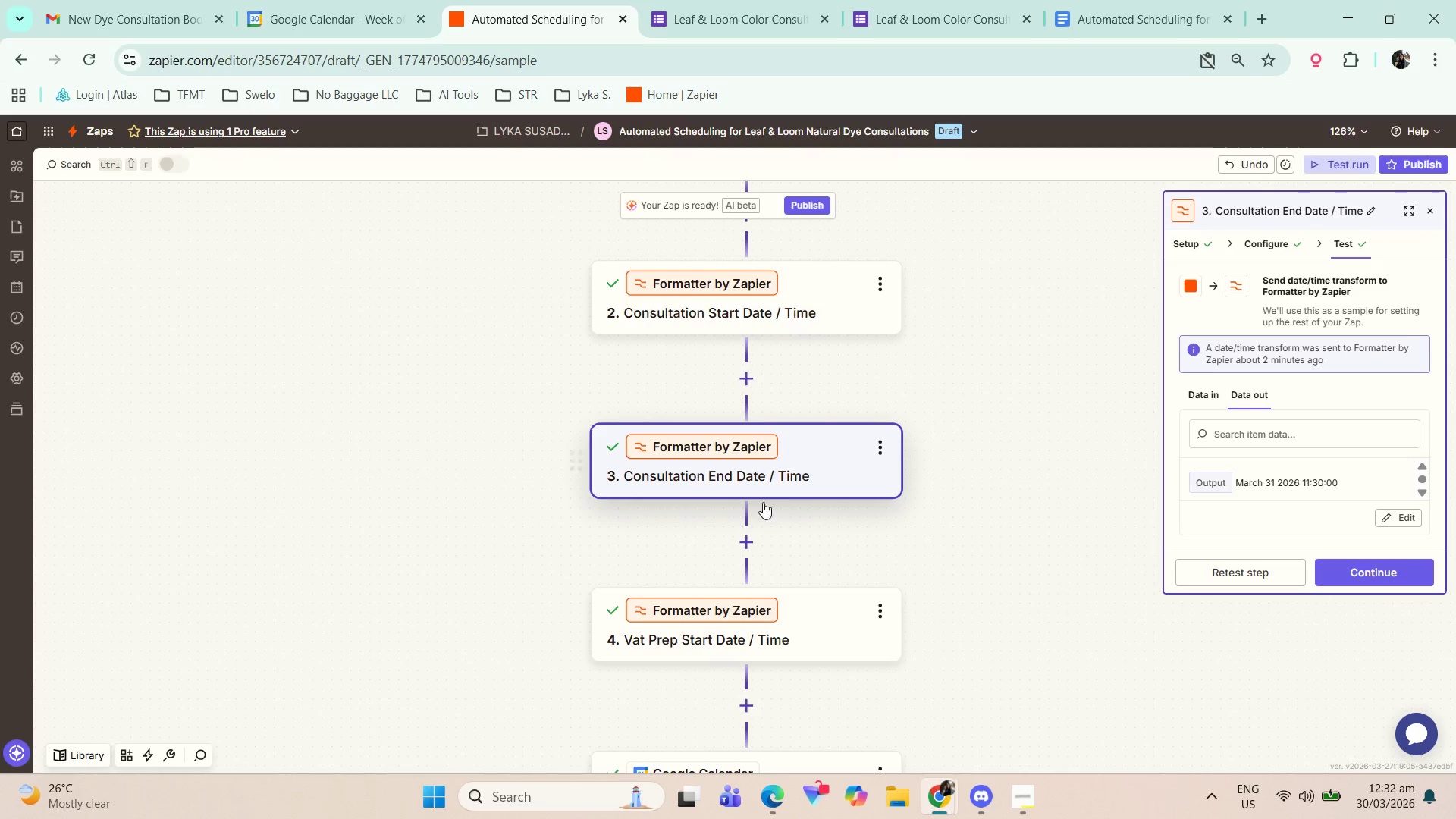 
wait(5.52)
 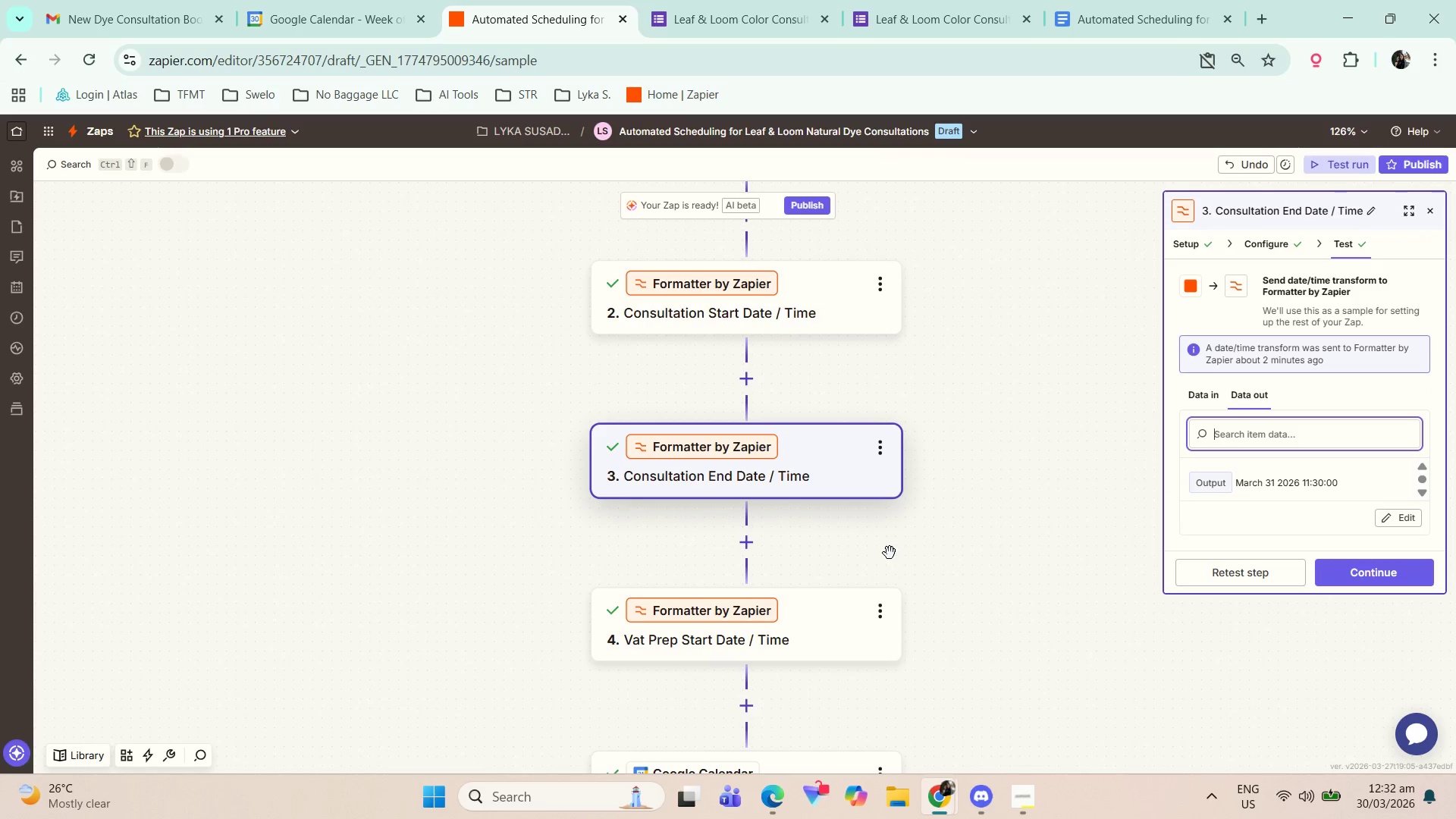 
scroll: coordinate [1272, 451], scroll_direction: down, amount: 3.0
 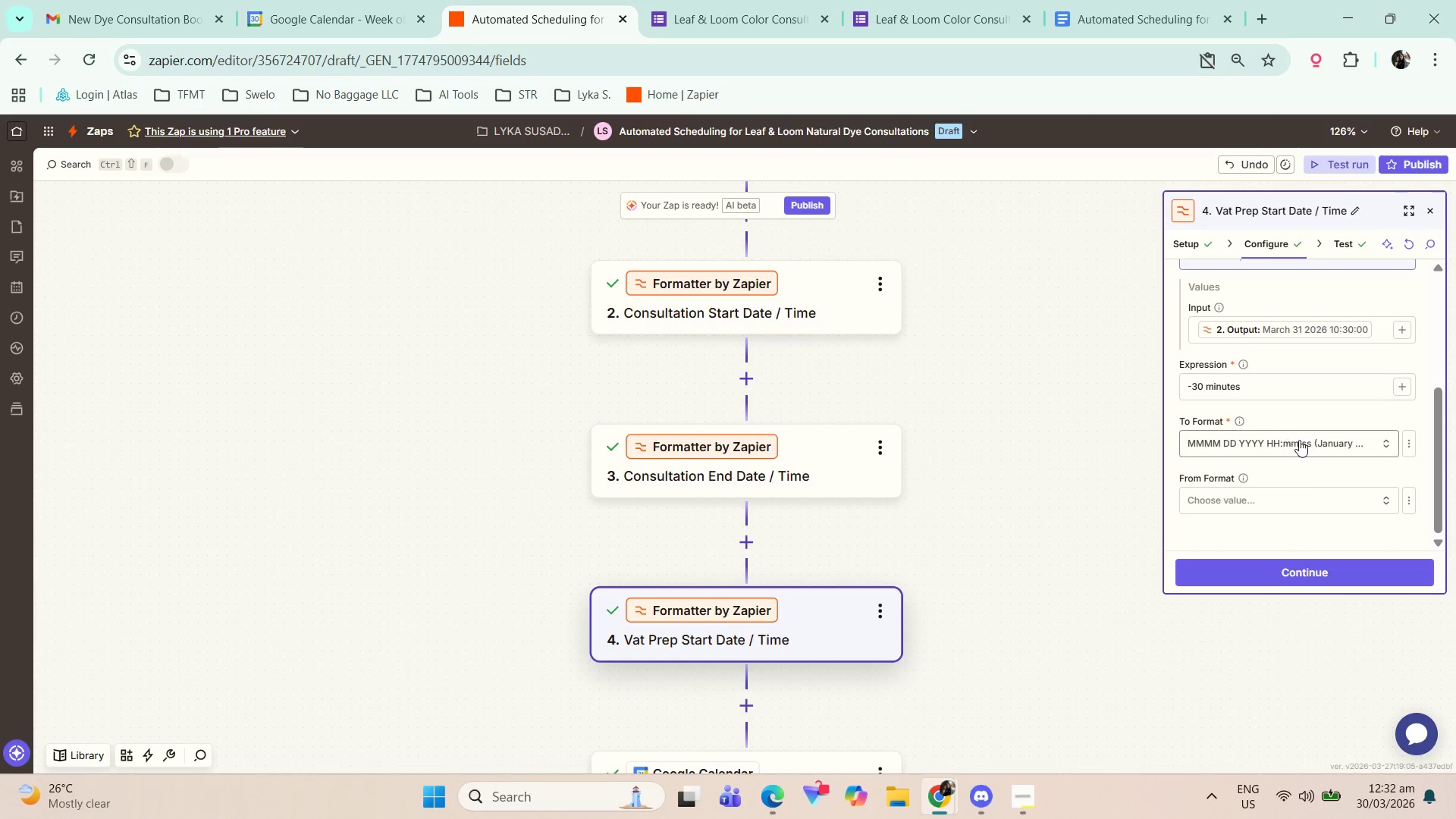 
left_click([1304, 445])
 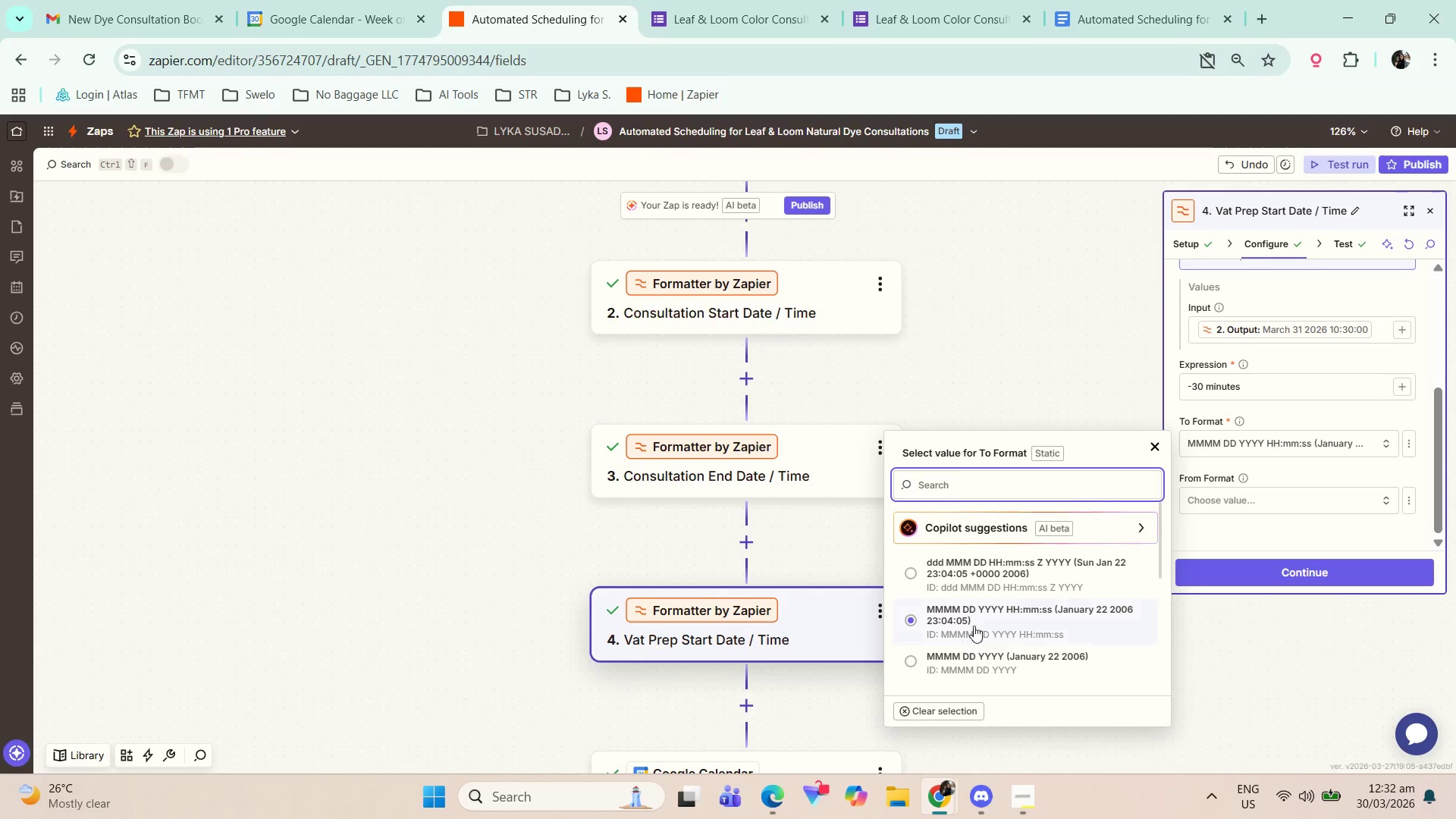 
scroll: coordinate [1011, 613], scroll_direction: down, amount: 2.0
 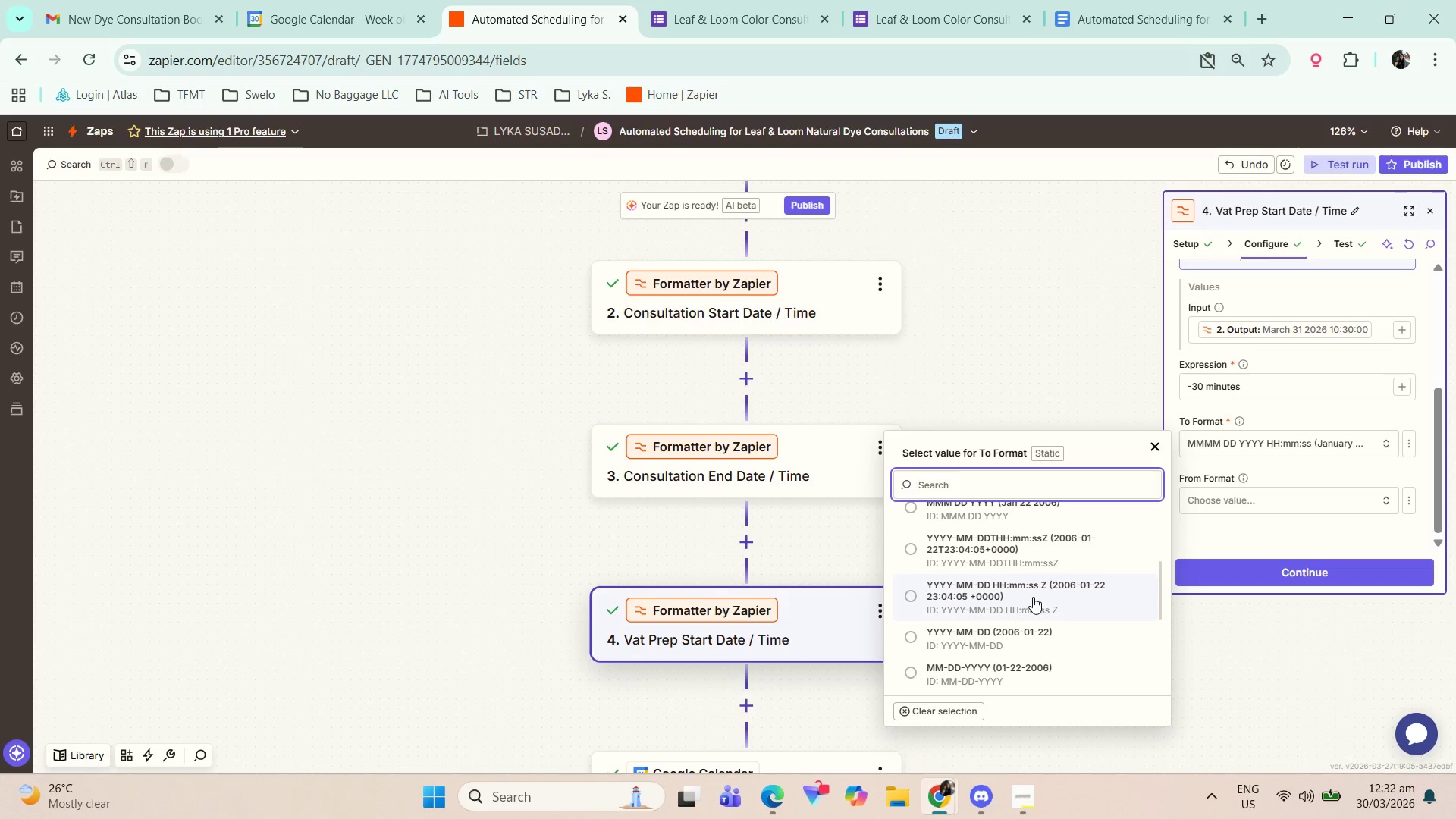 
left_click([1033, 598])
 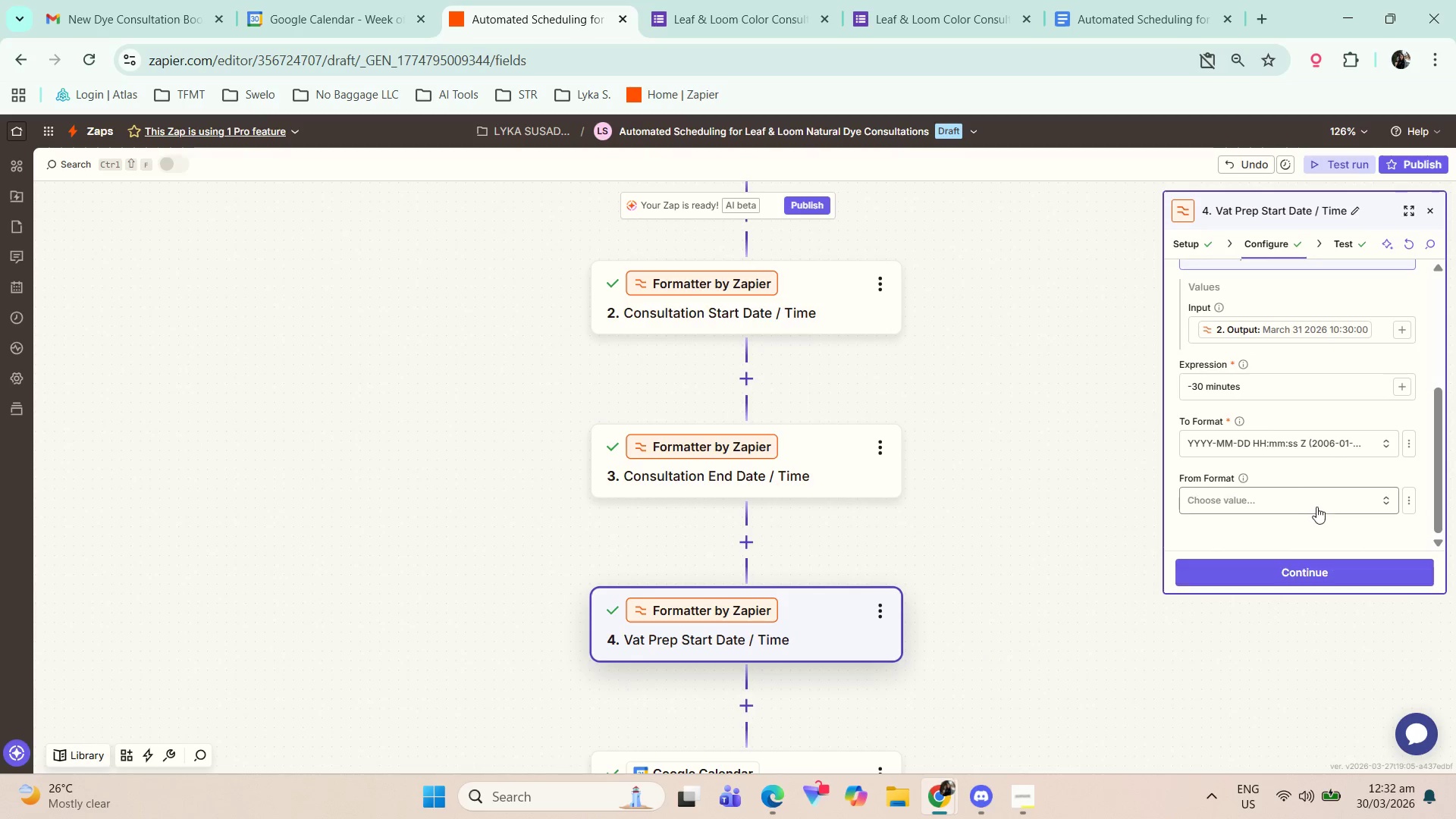 
scroll: coordinate [1283, 483], scroll_direction: down, amount: 2.0
 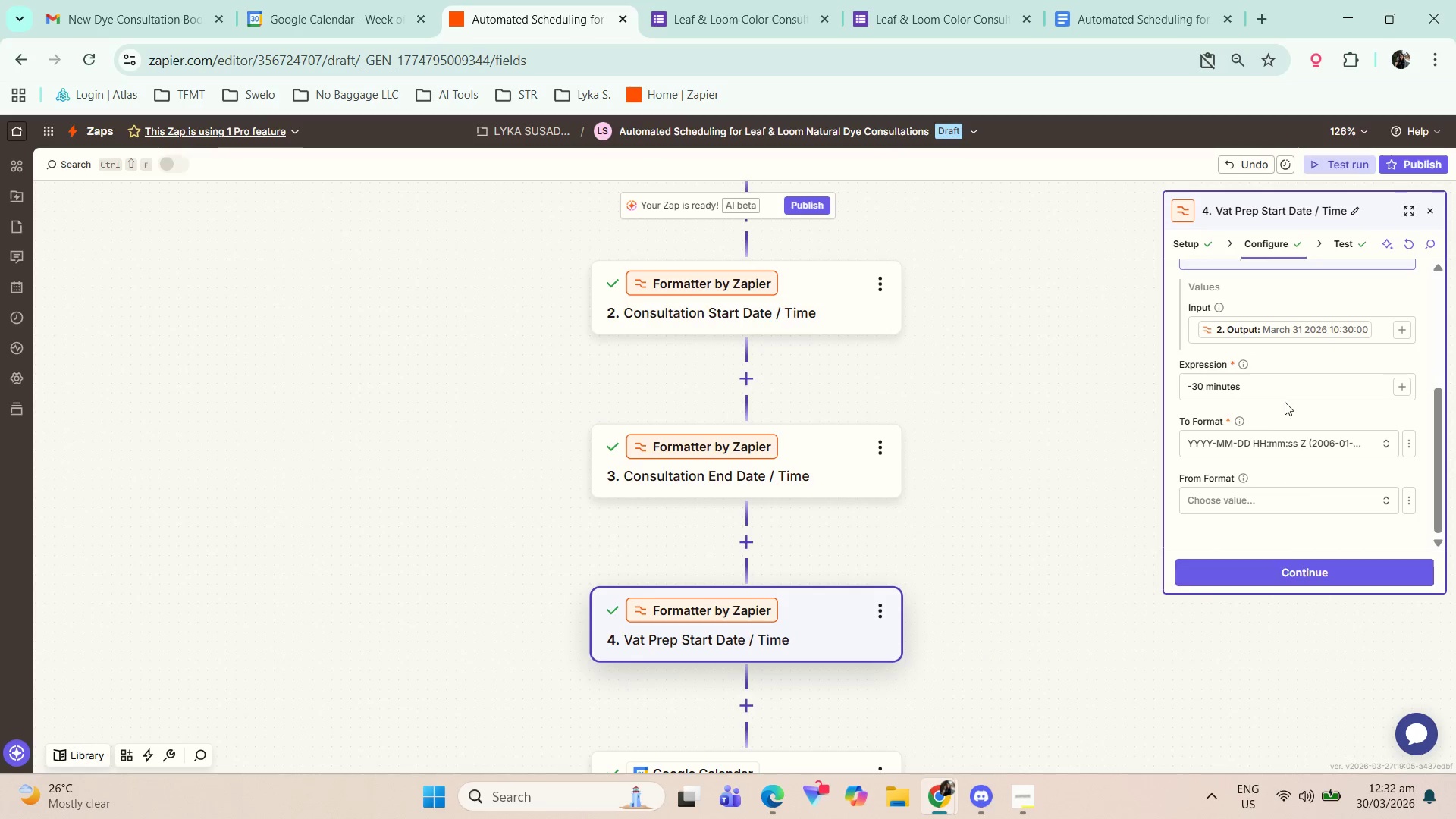 
scroll: coordinate [1282, 444], scroll_direction: up, amount: 2.0
 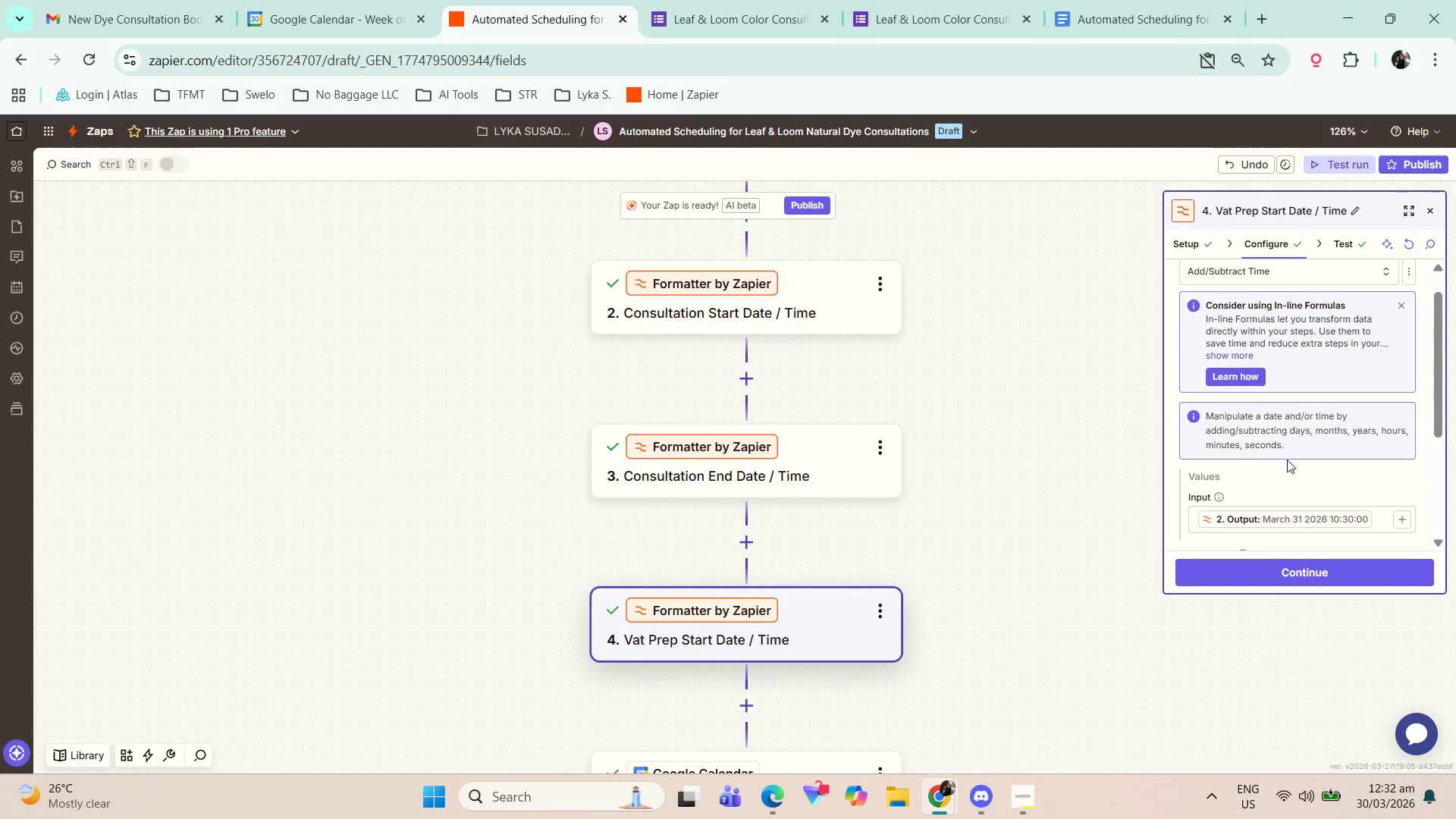 
scroll: coordinate [1288, 475], scroll_direction: down, amount: 3.0
 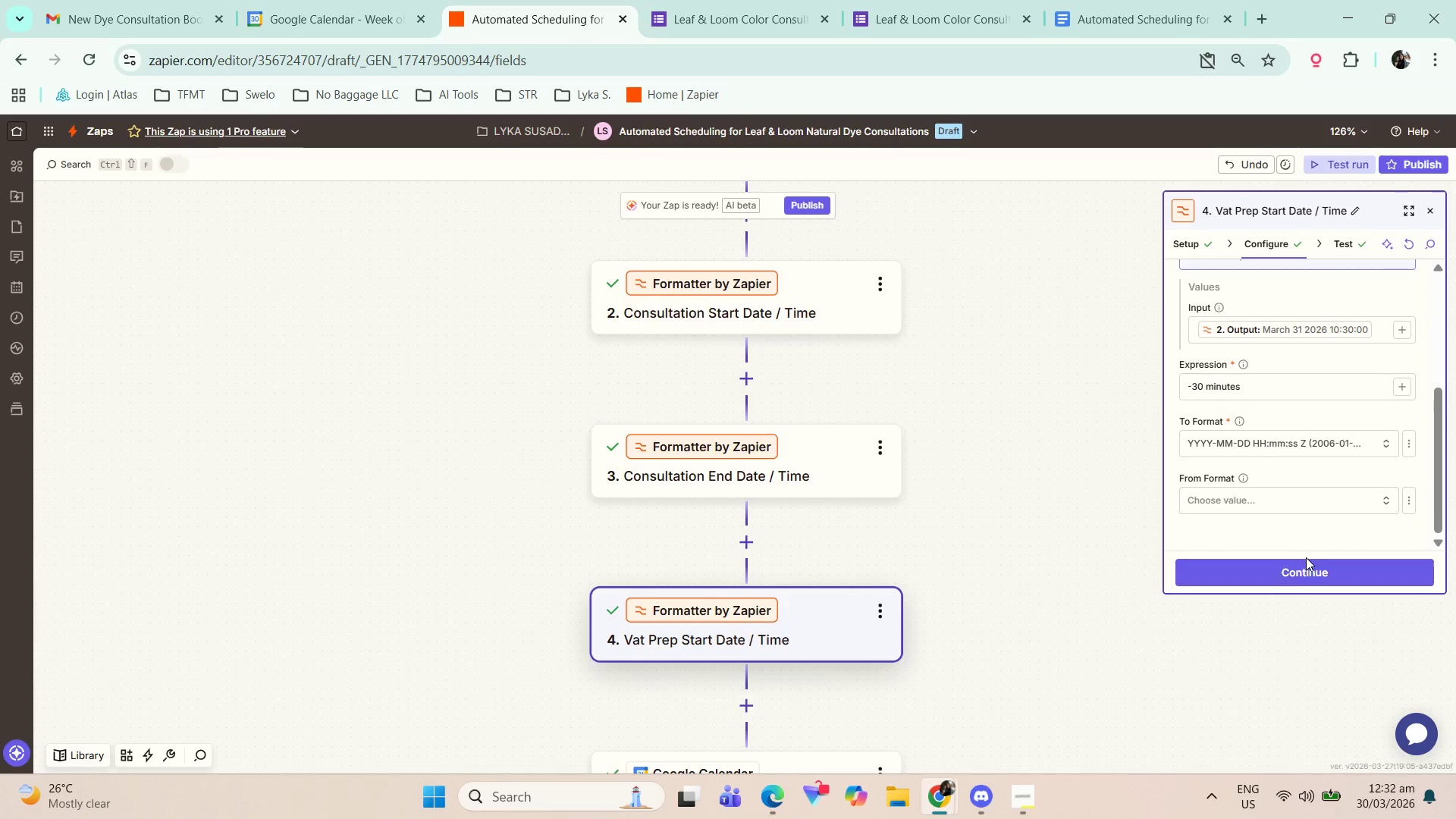 
left_click([1306, 560])
 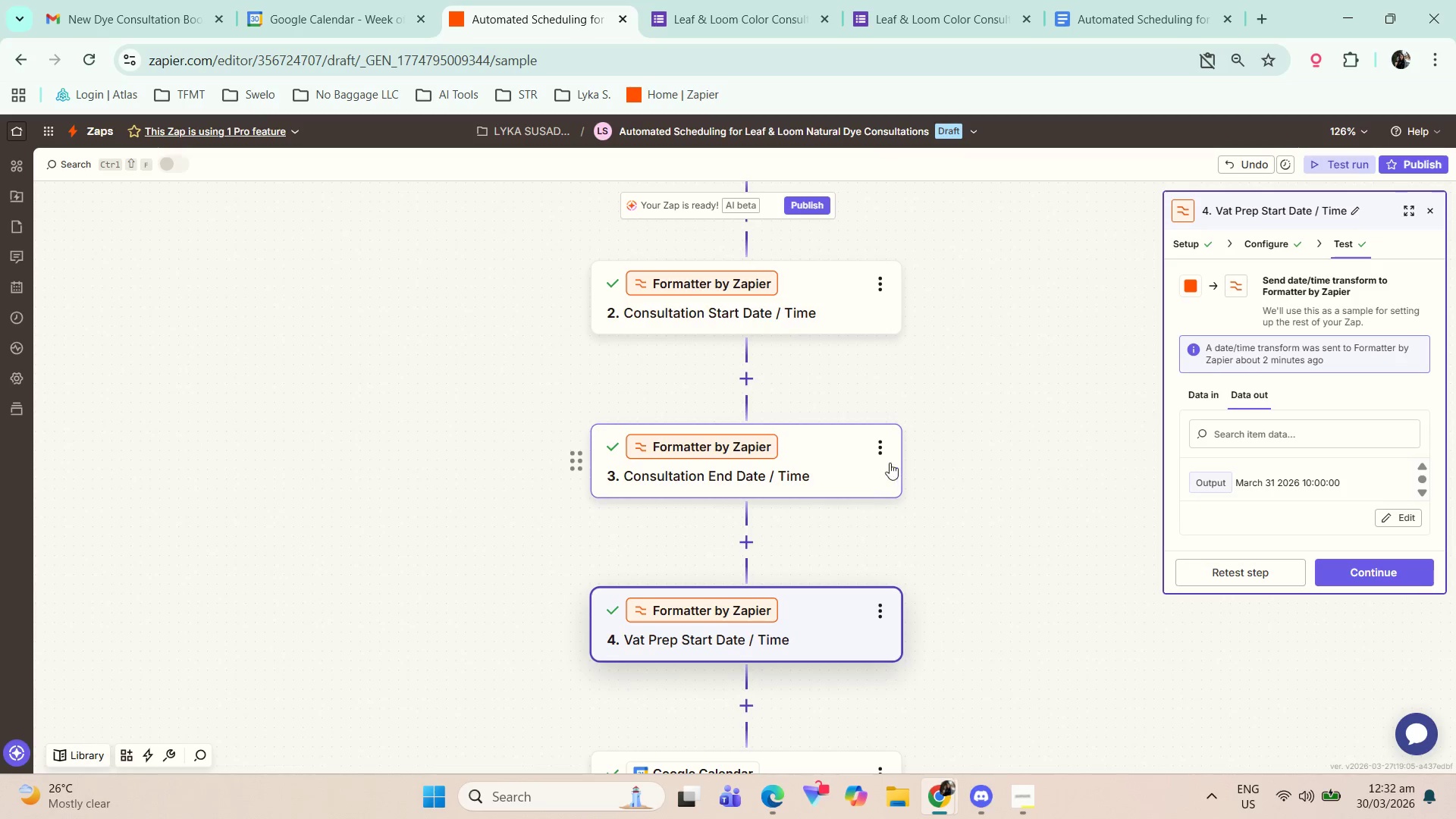 
scroll: coordinate [1341, 483], scroll_direction: down, amount: 3.0
 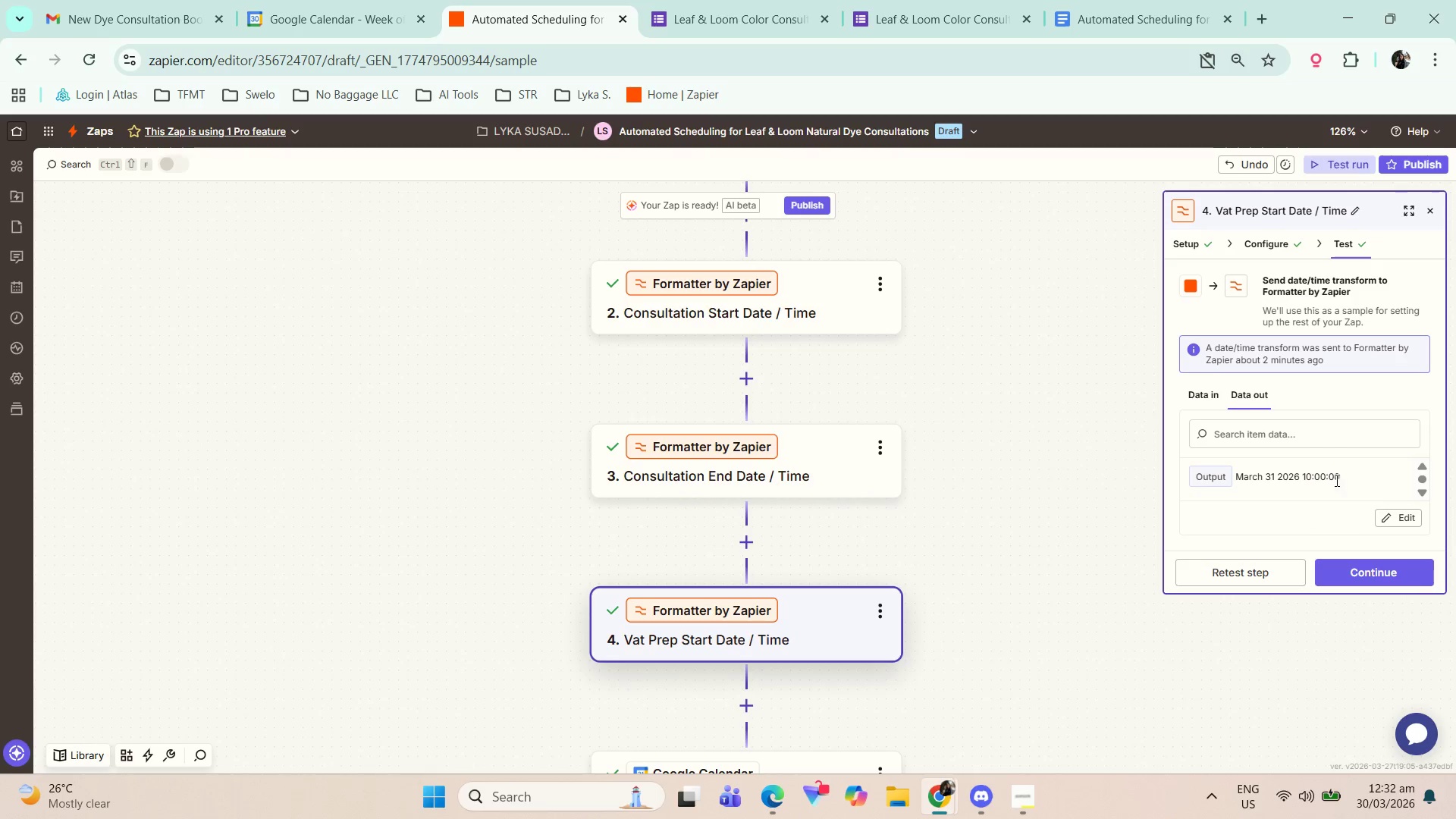 
left_click([821, 288])
 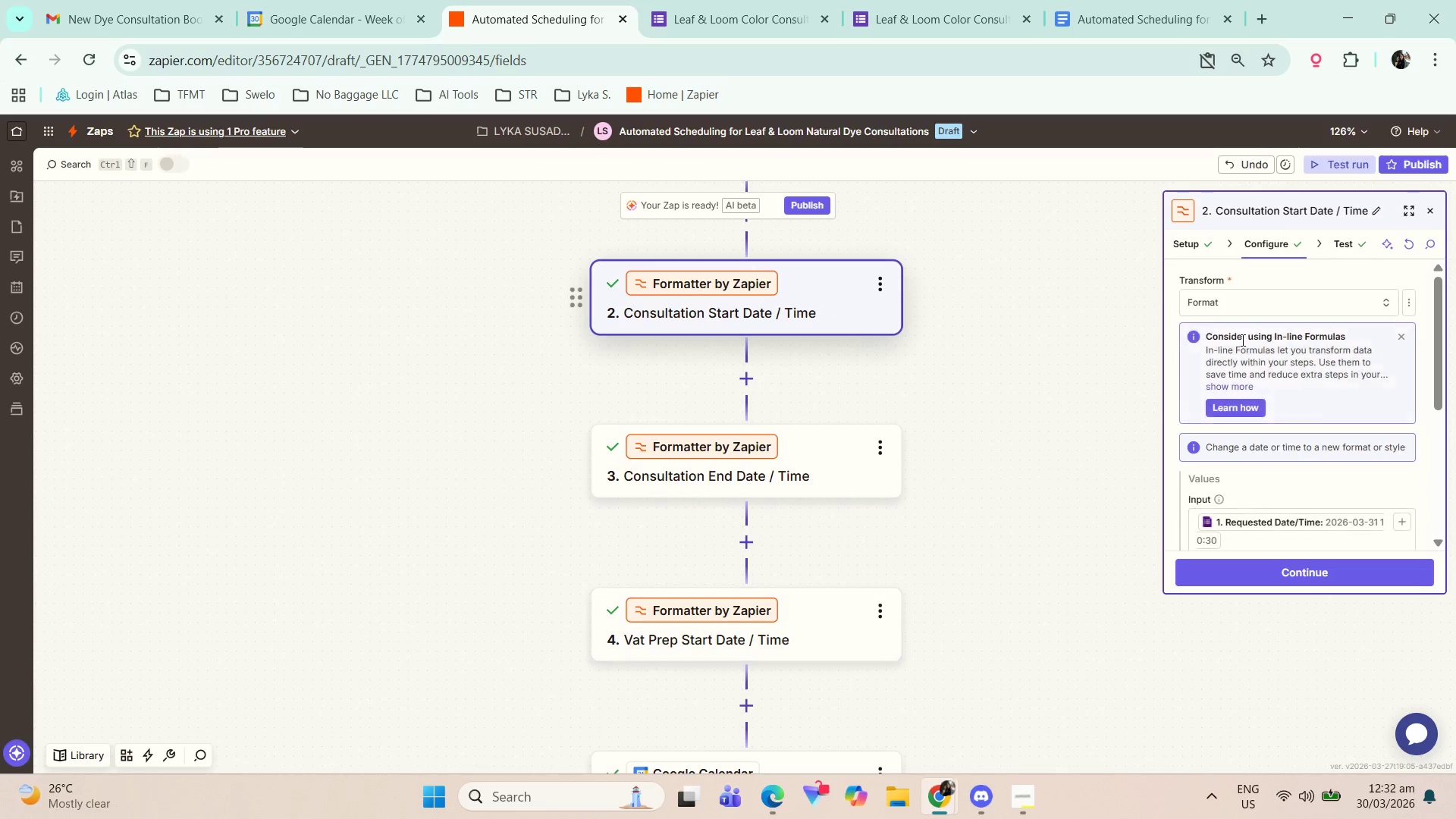 
scroll: coordinate [1338, 422], scroll_direction: down, amount: 5.0
 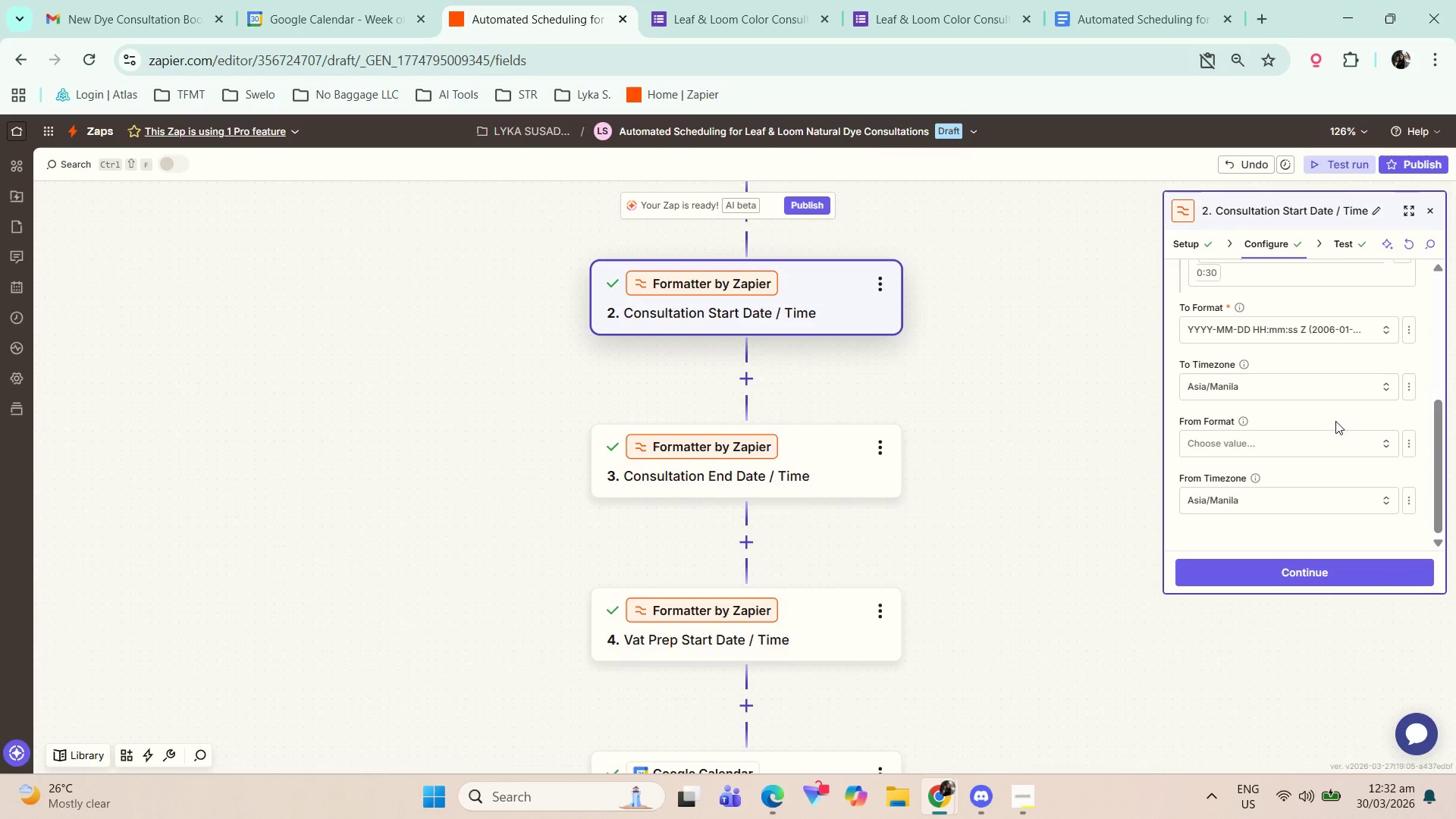 
scroll: coordinate [1331, 419], scroll_direction: none, amount: 0.0
 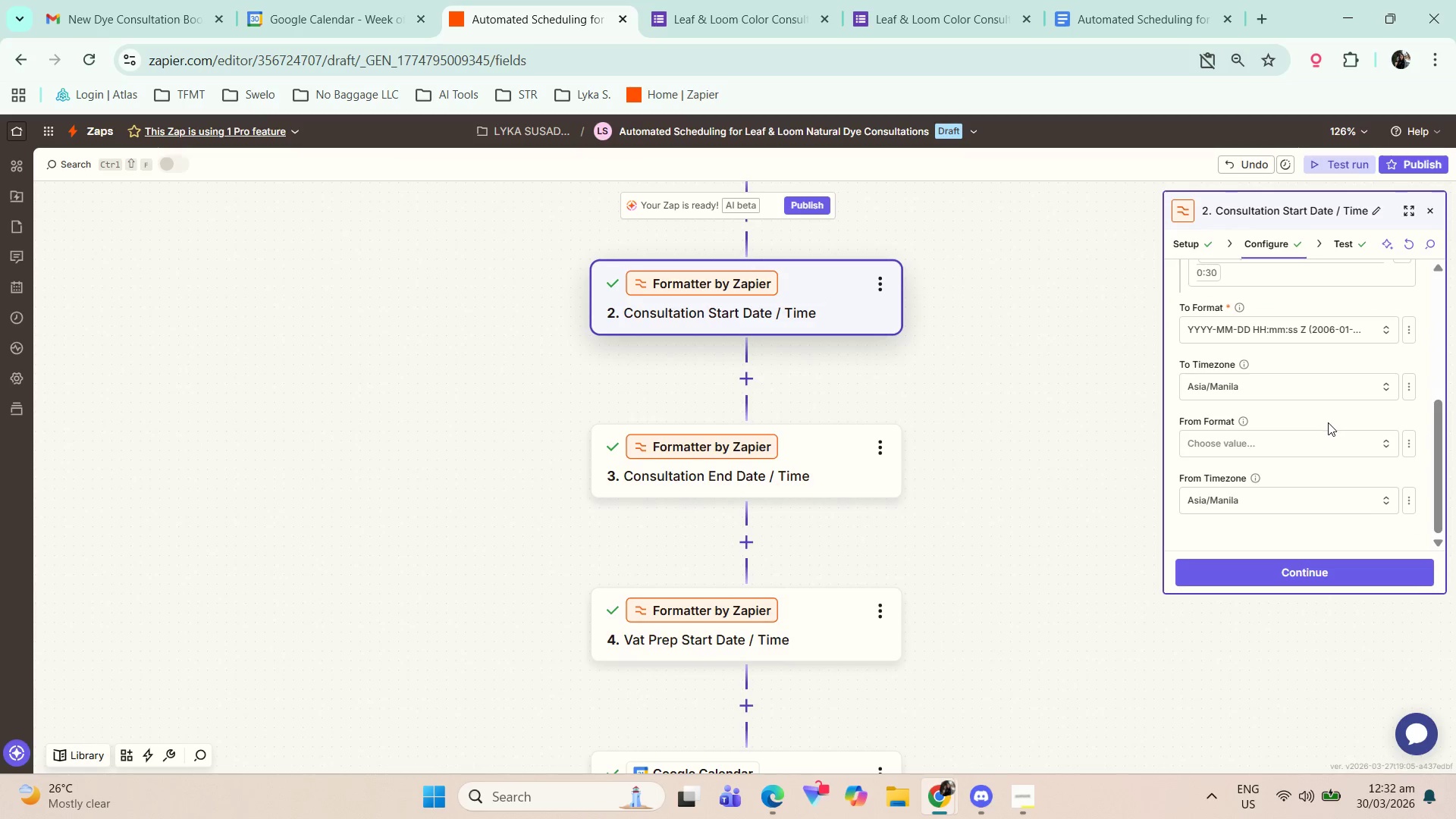 
scroll: coordinate [1300, 433], scroll_direction: down, amount: 2.0
 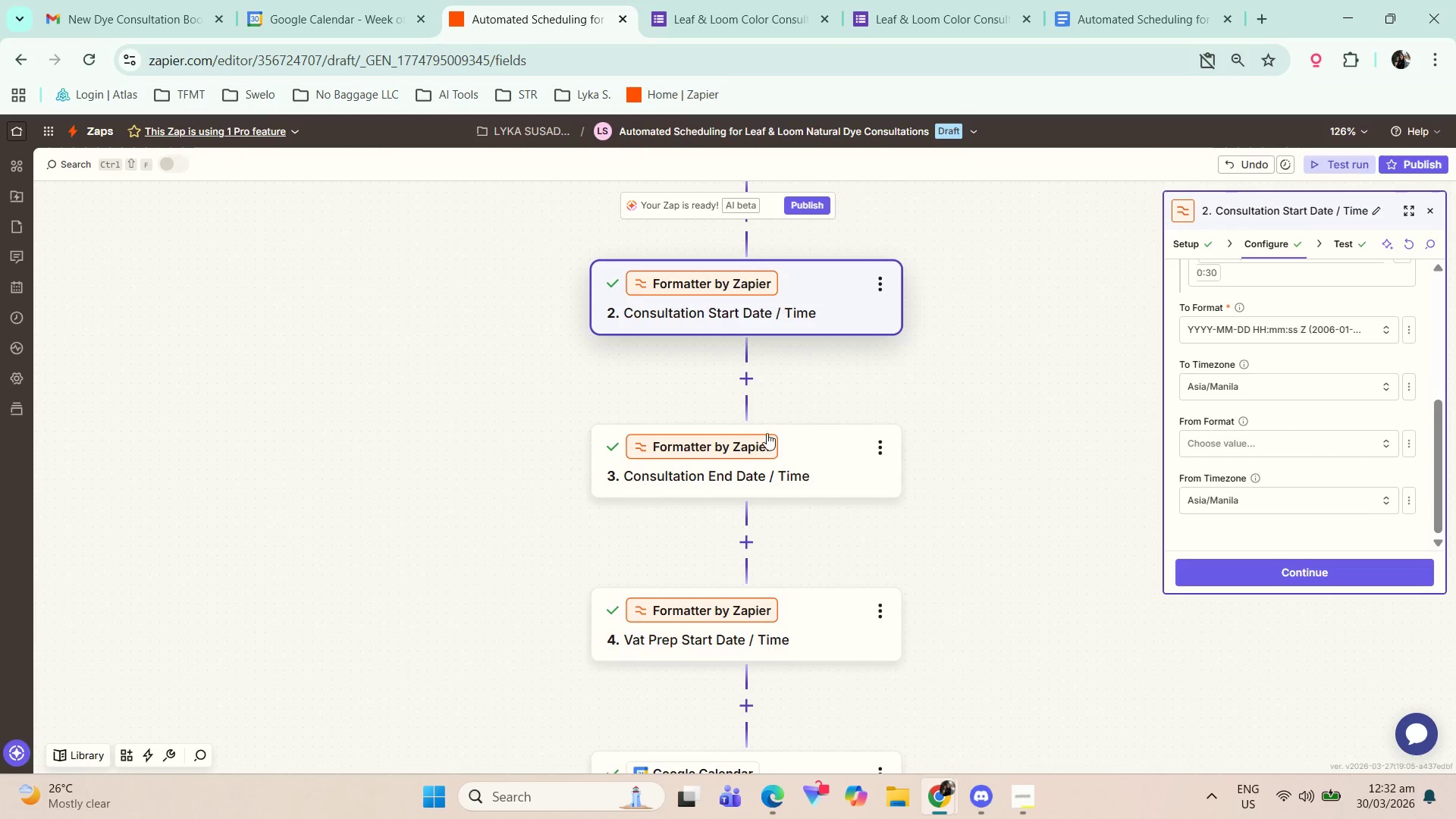 
left_click([826, 446])
 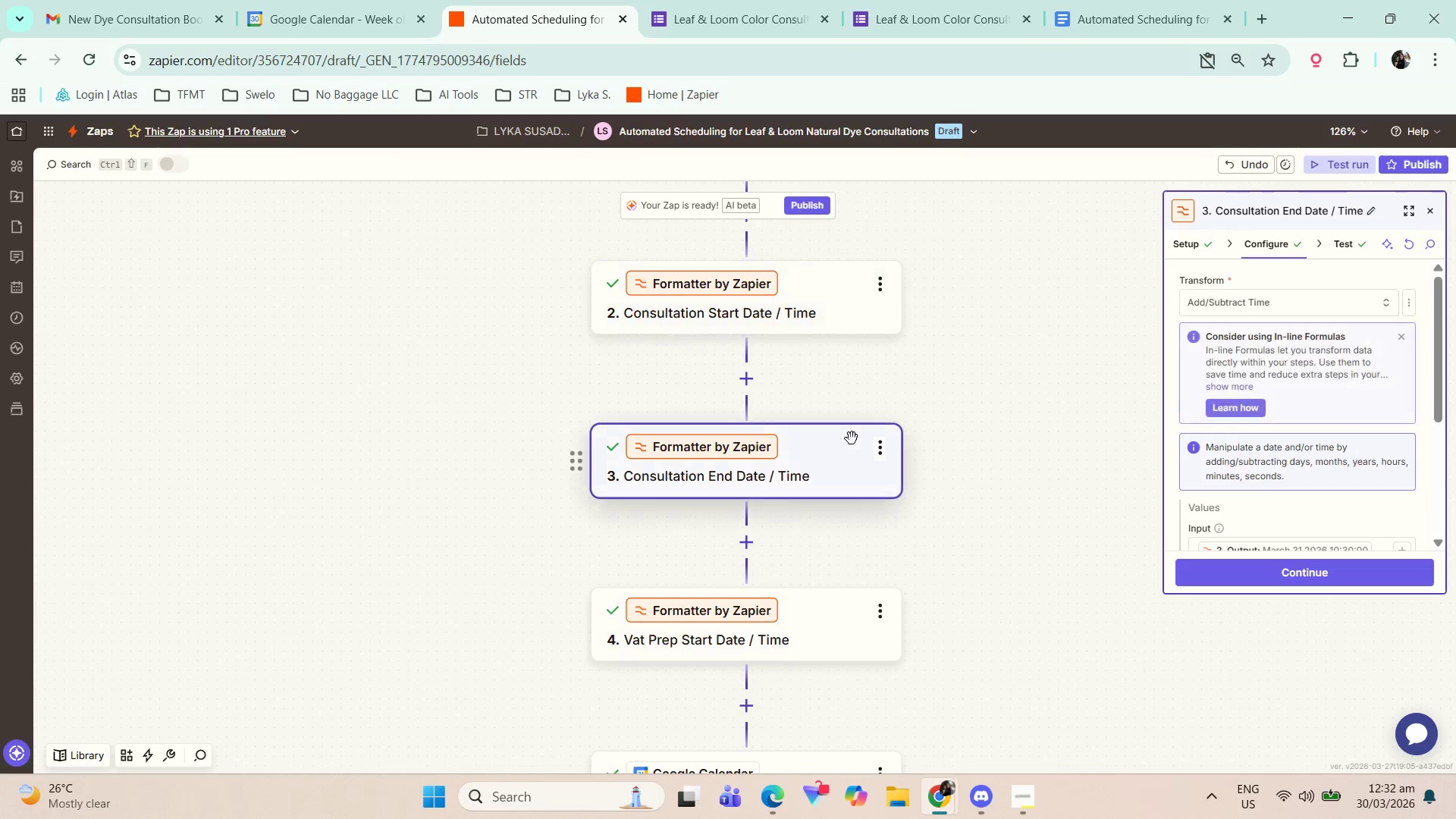 
scroll: coordinate [1307, 376], scroll_direction: down, amount: 5.0
 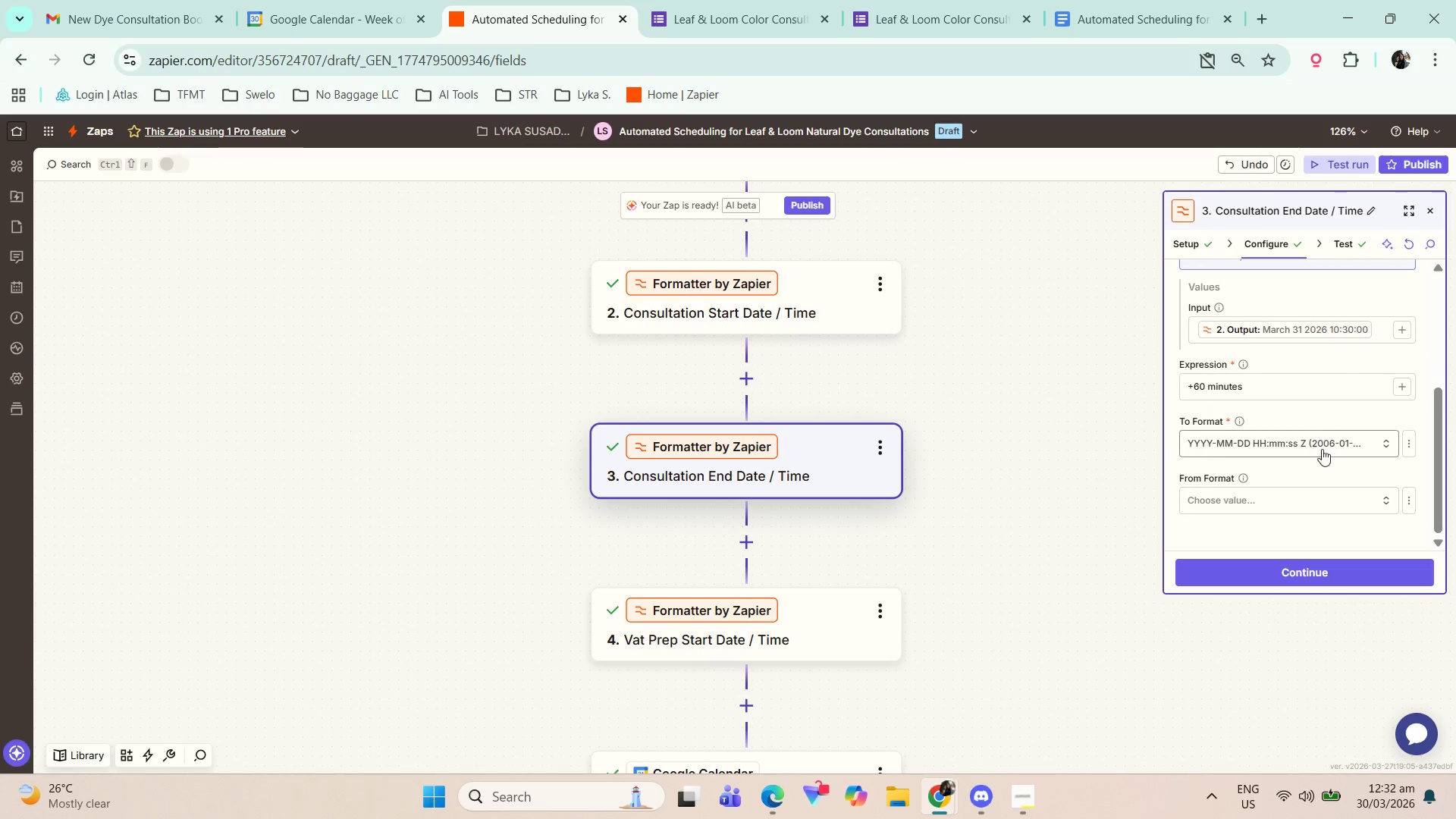 
left_click([1305, 580])
 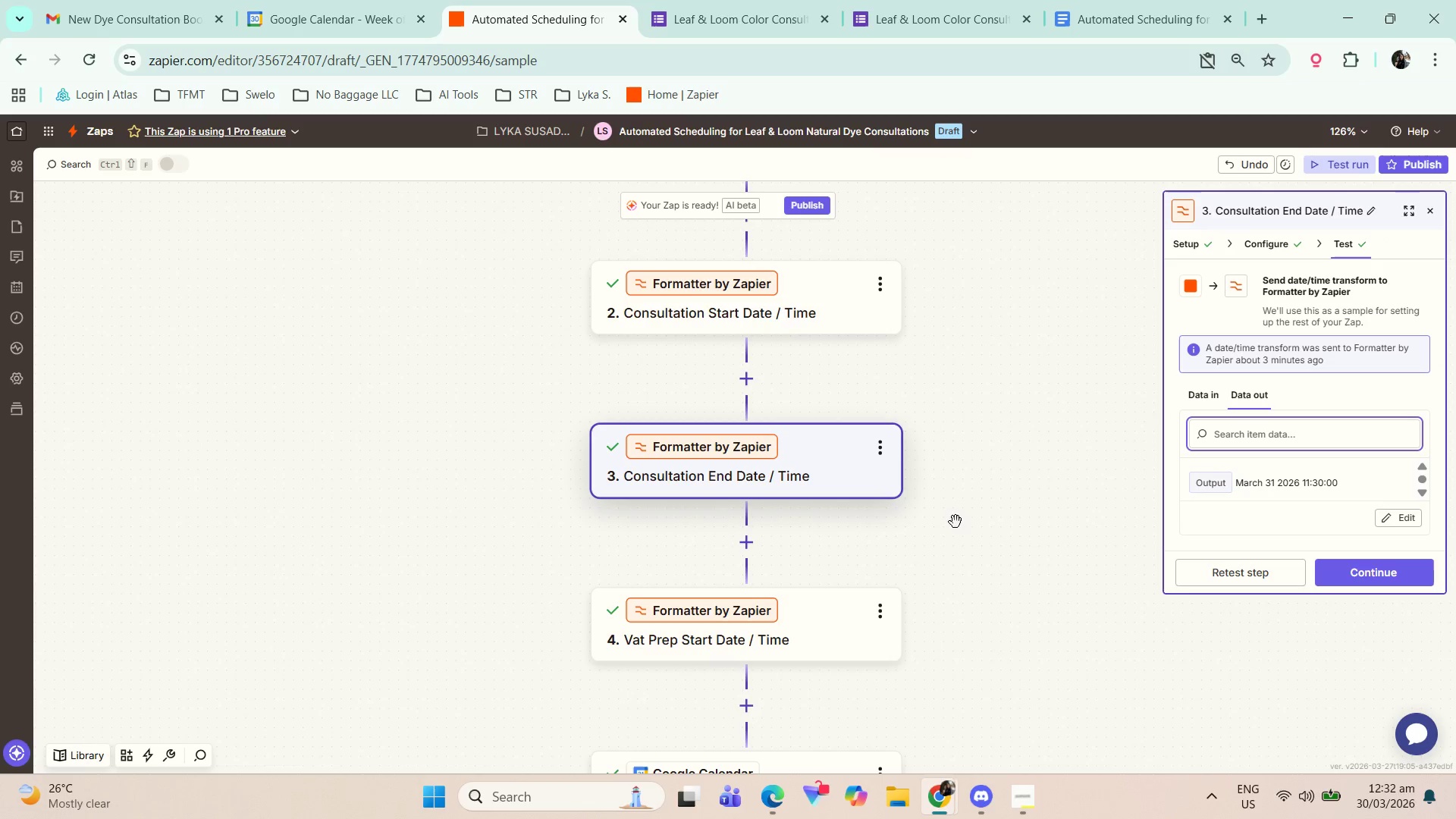 
scroll: coordinate [898, 475], scroll_direction: down, amount: 11.0
 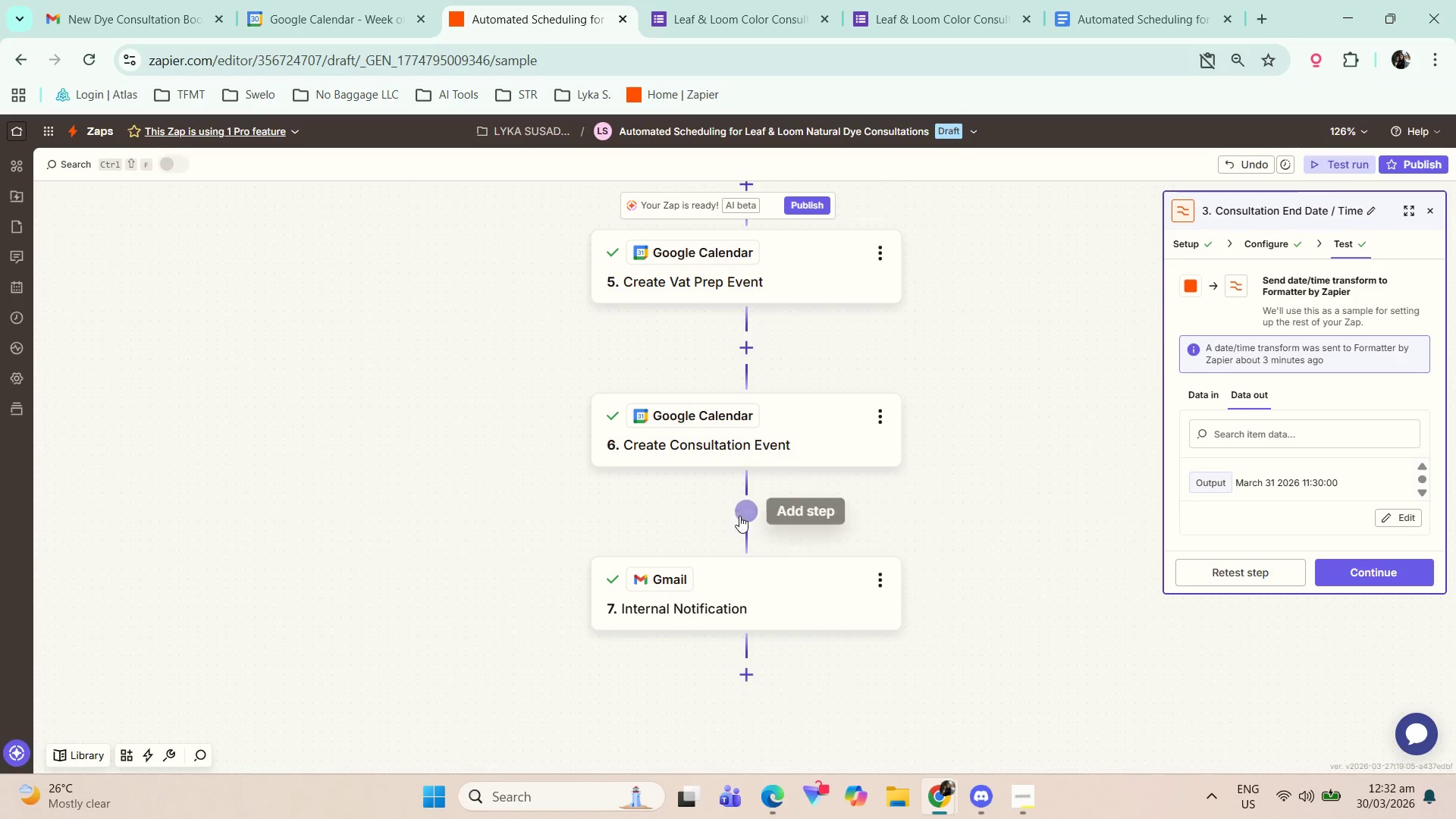 
left_click([988, 506])
 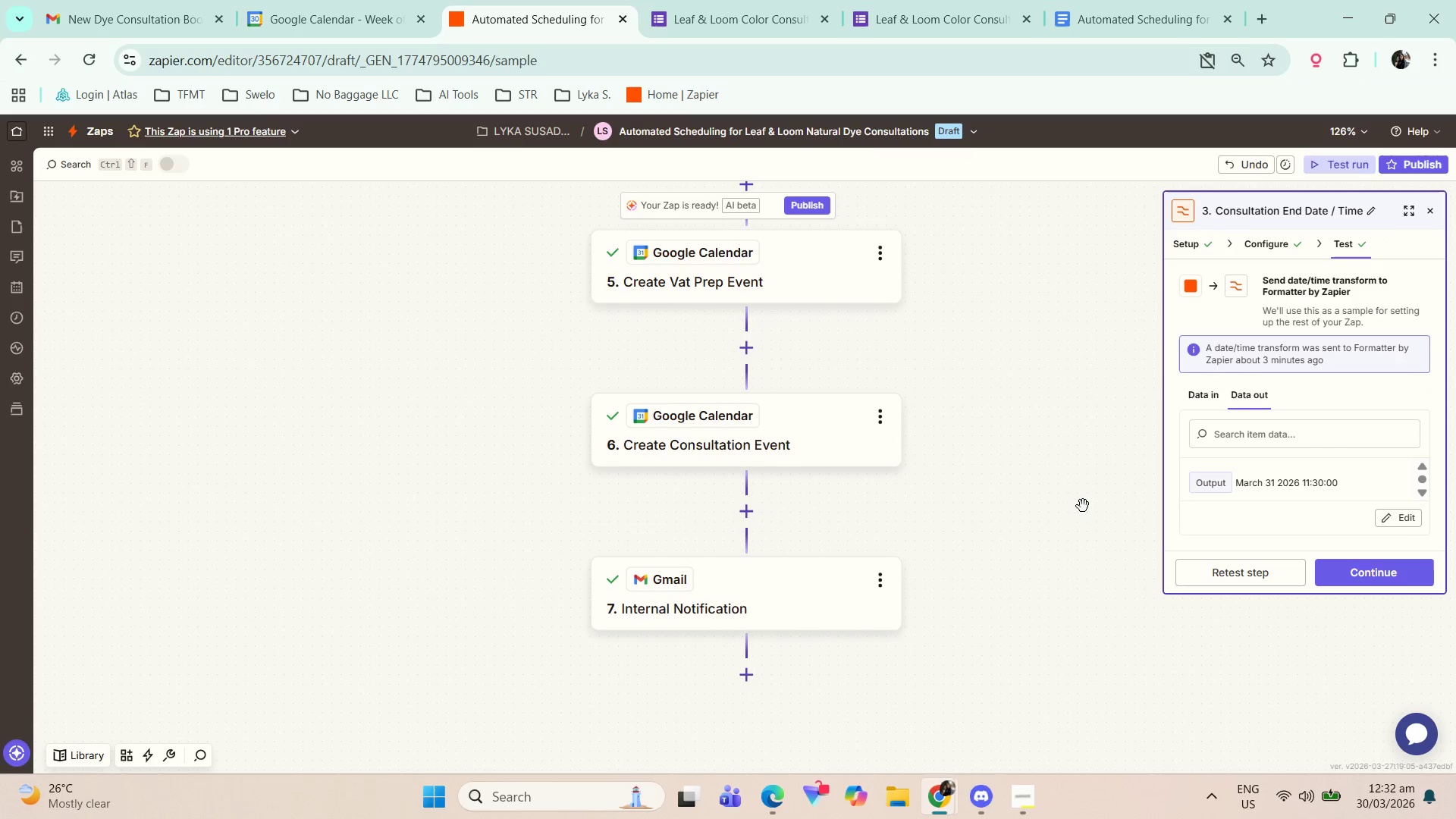 
left_click([829, 593])
 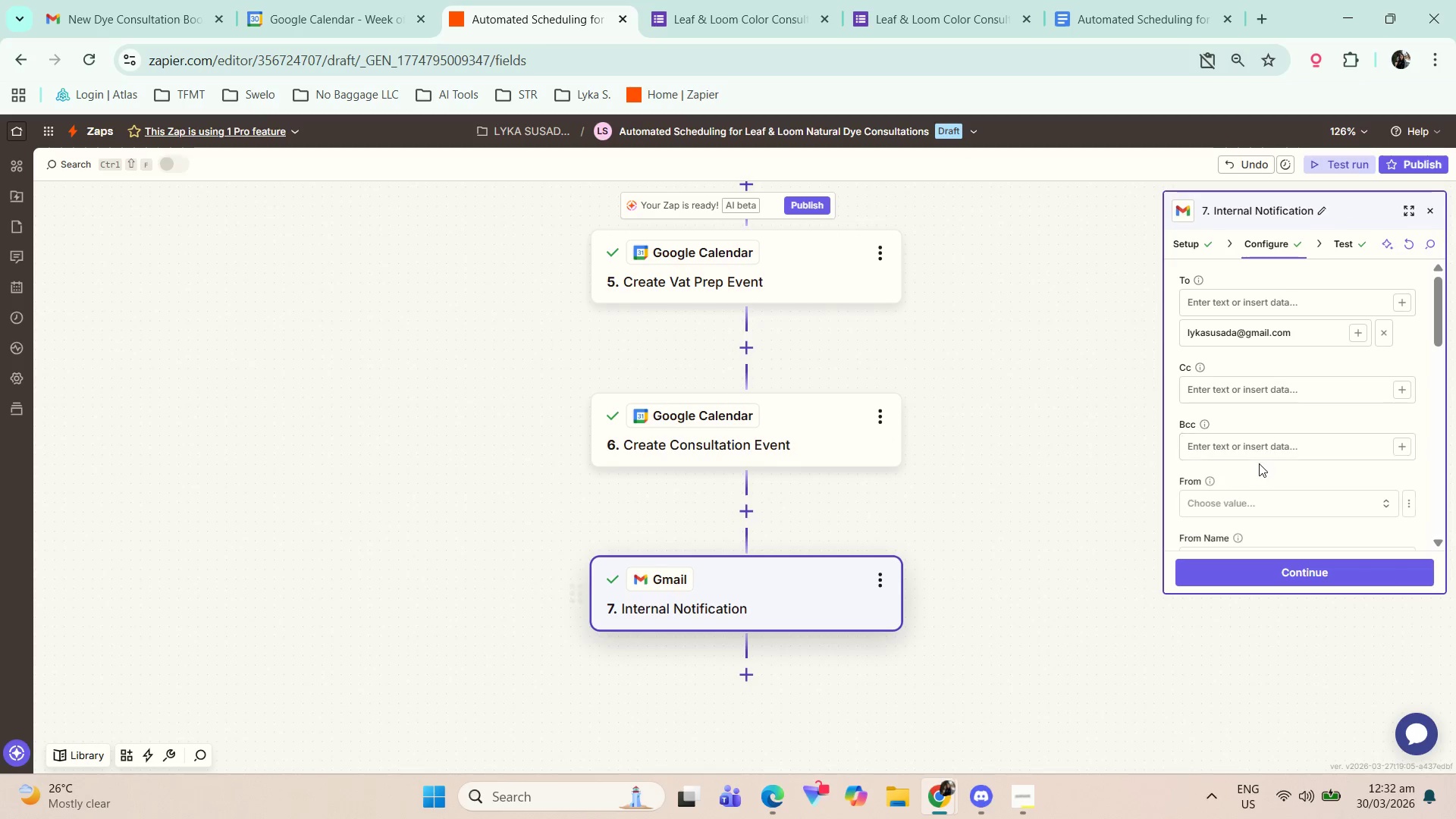 
scroll: coordinate [1279, 378], scroll_direction: down, amount: 6.0
 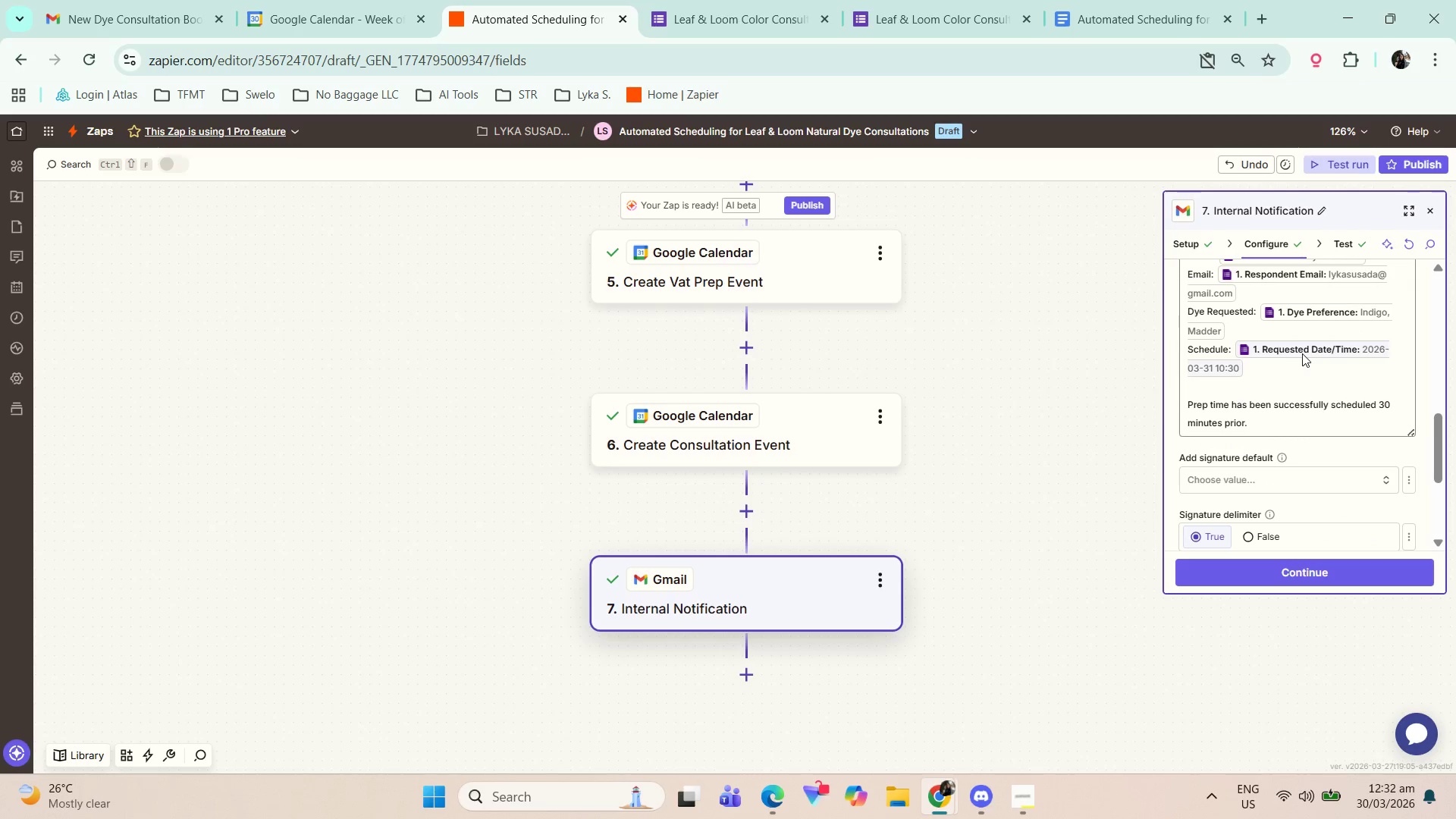 
wait(9.68)
 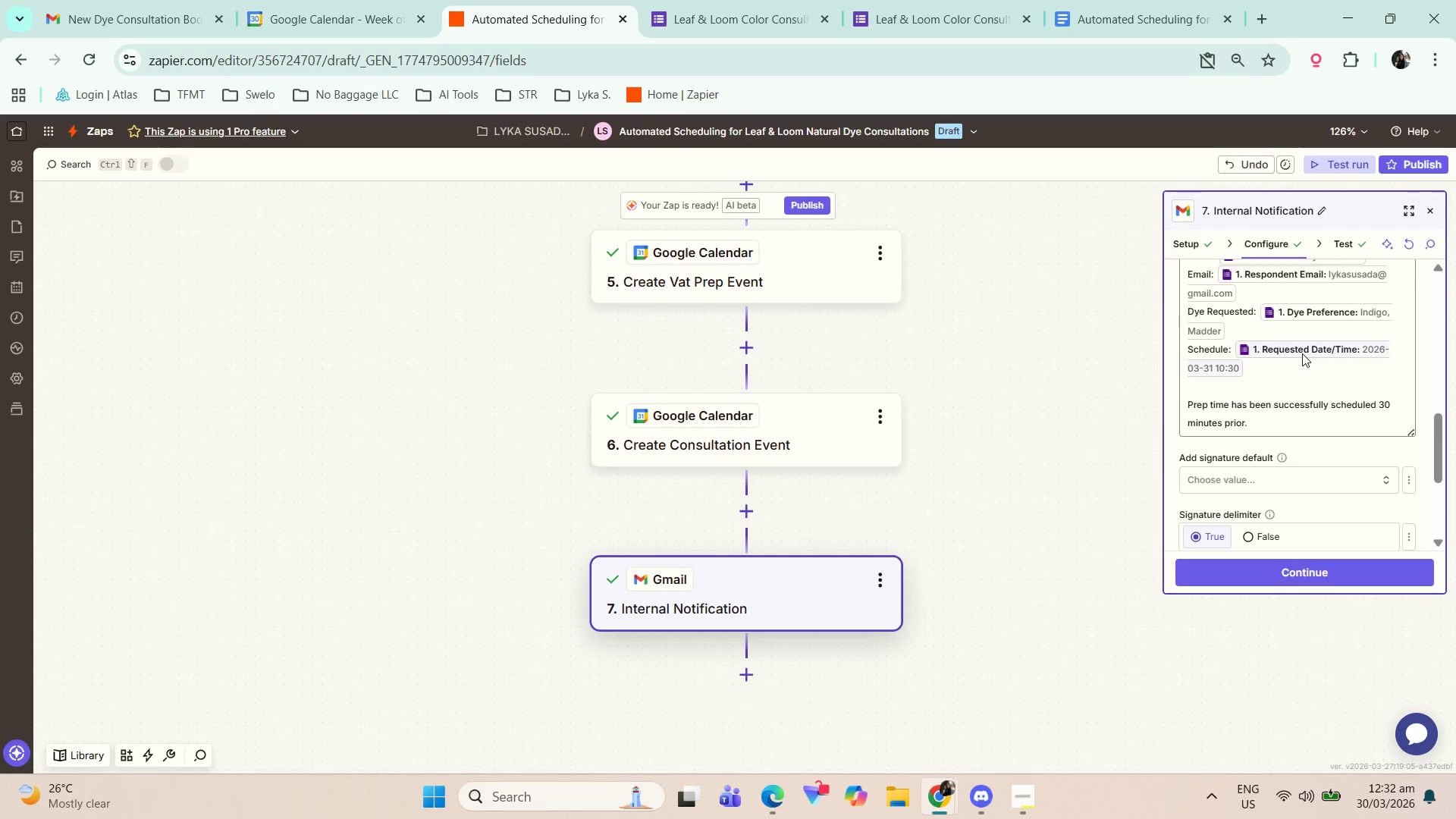 
left_click([1294, 366])
 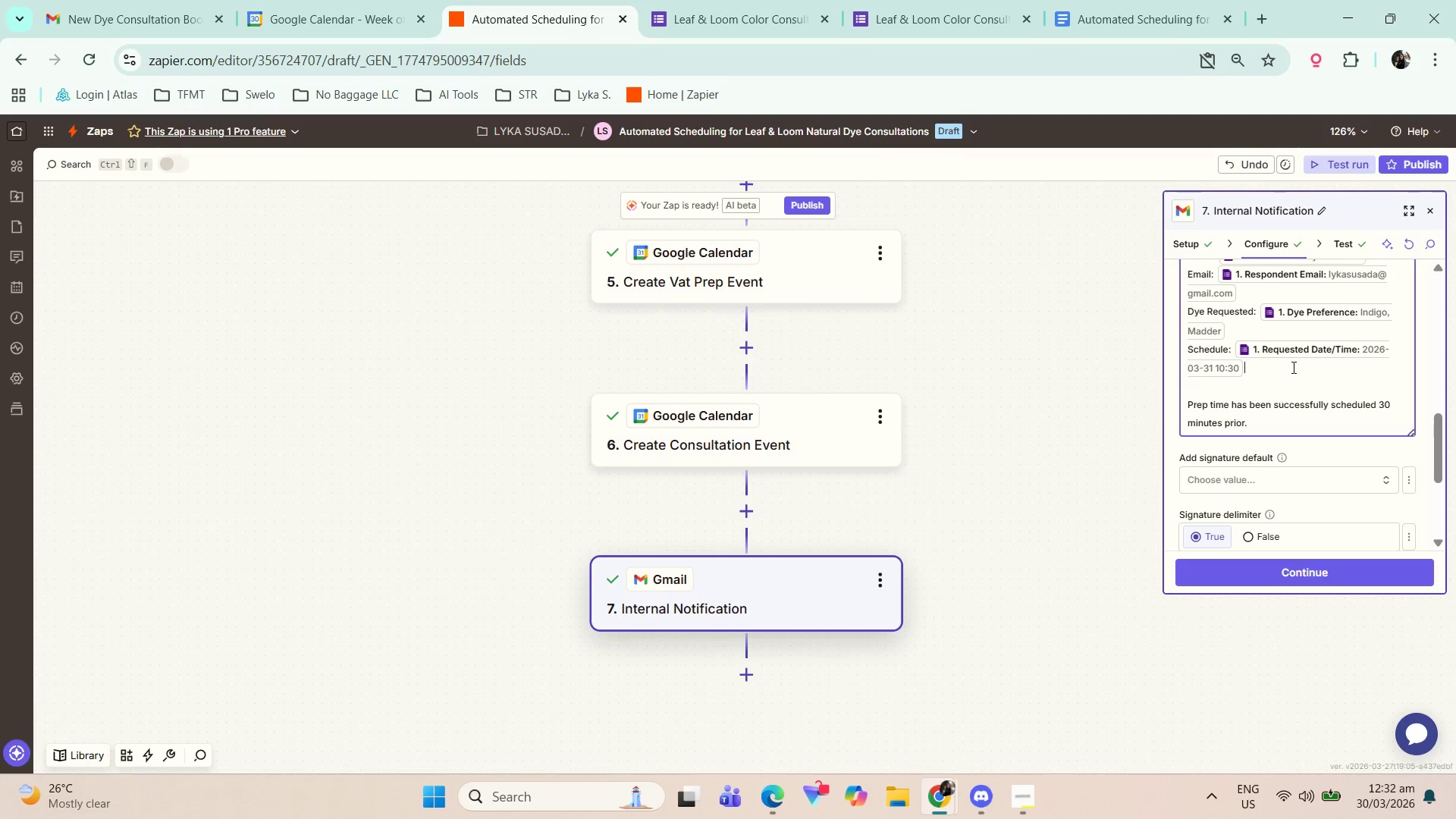 
key(Backspace)
 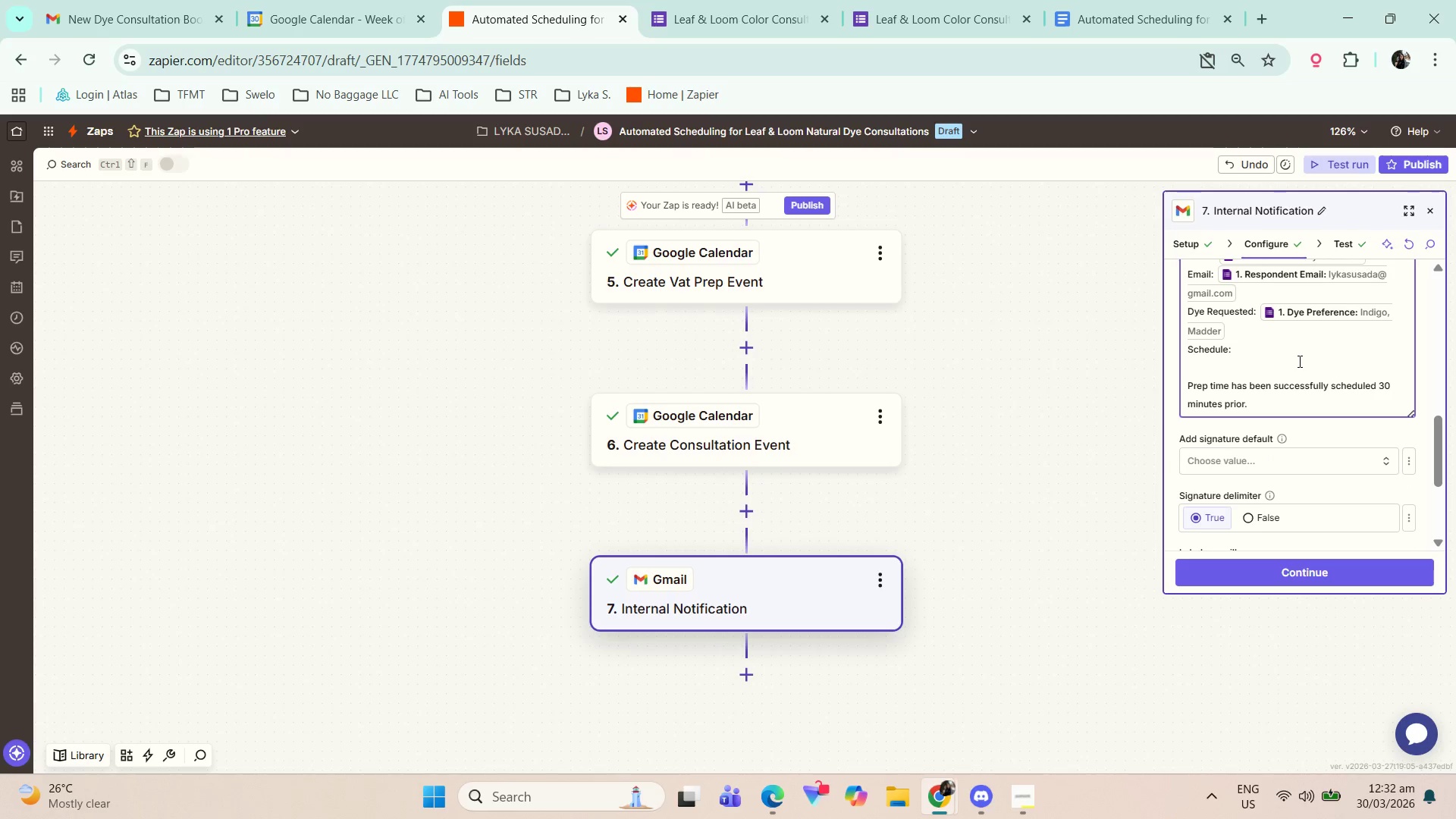 
left_click([1294, 351])
 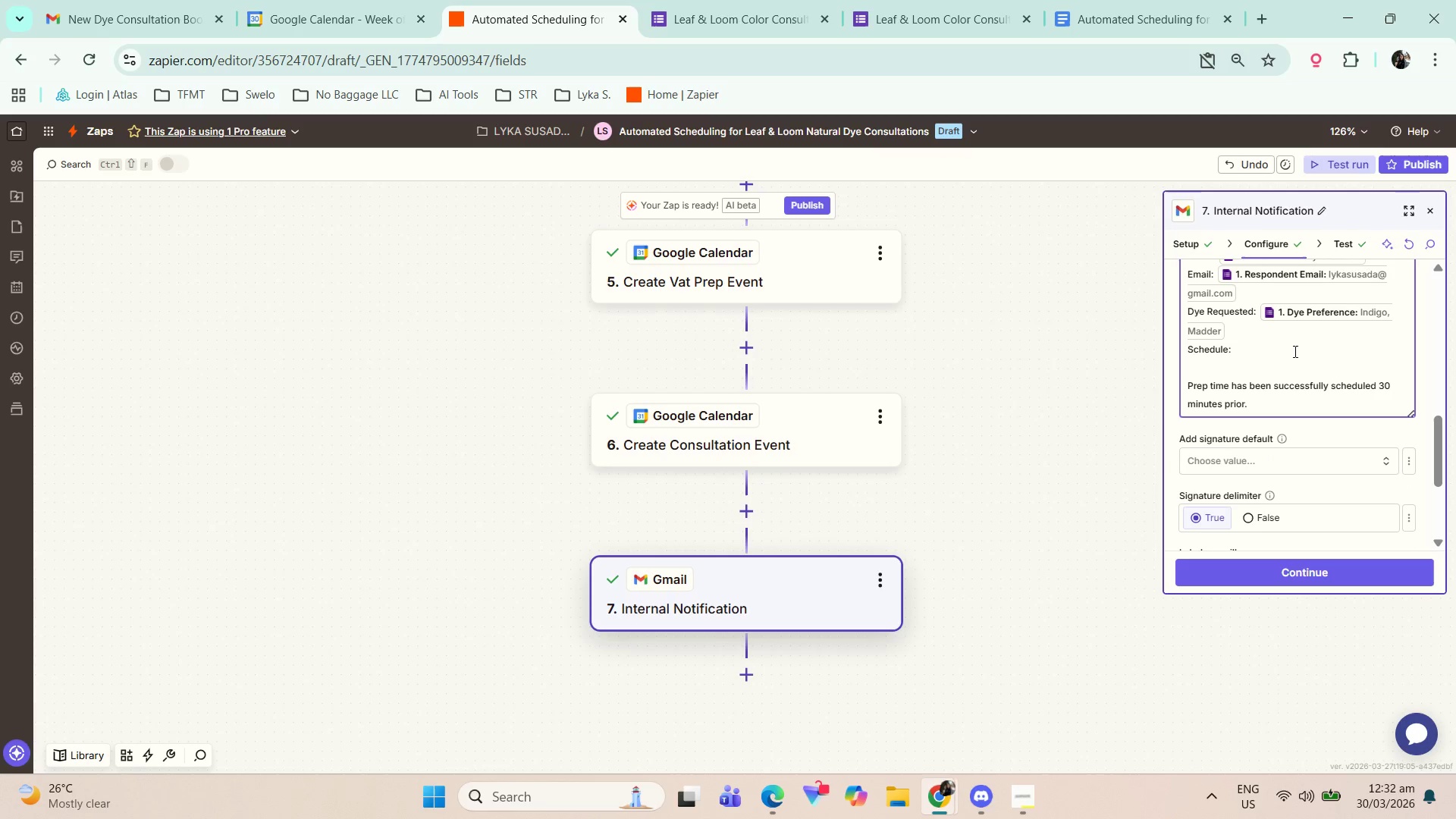 
key(Slash)
 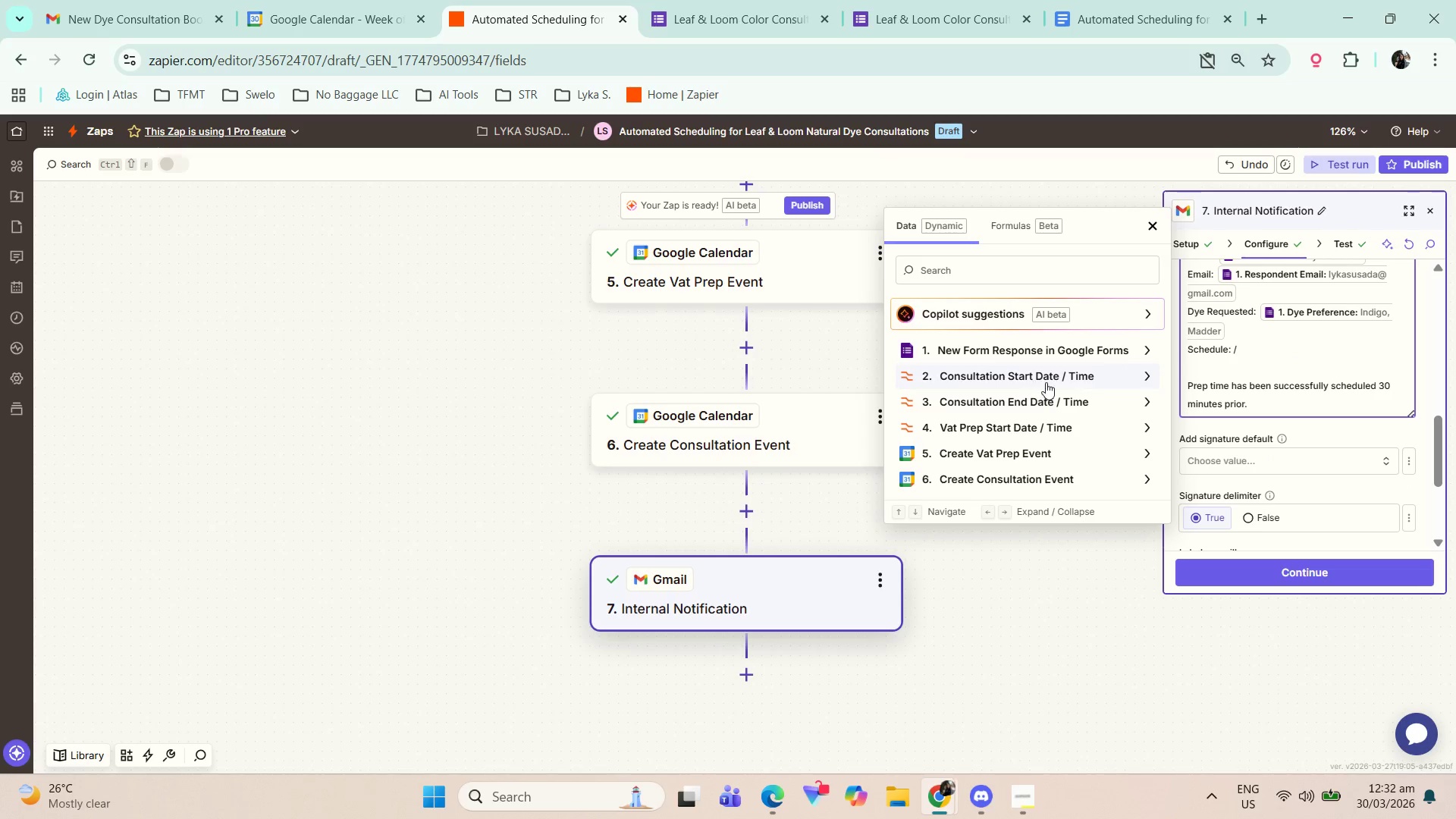 
left_click([1049, 380])
 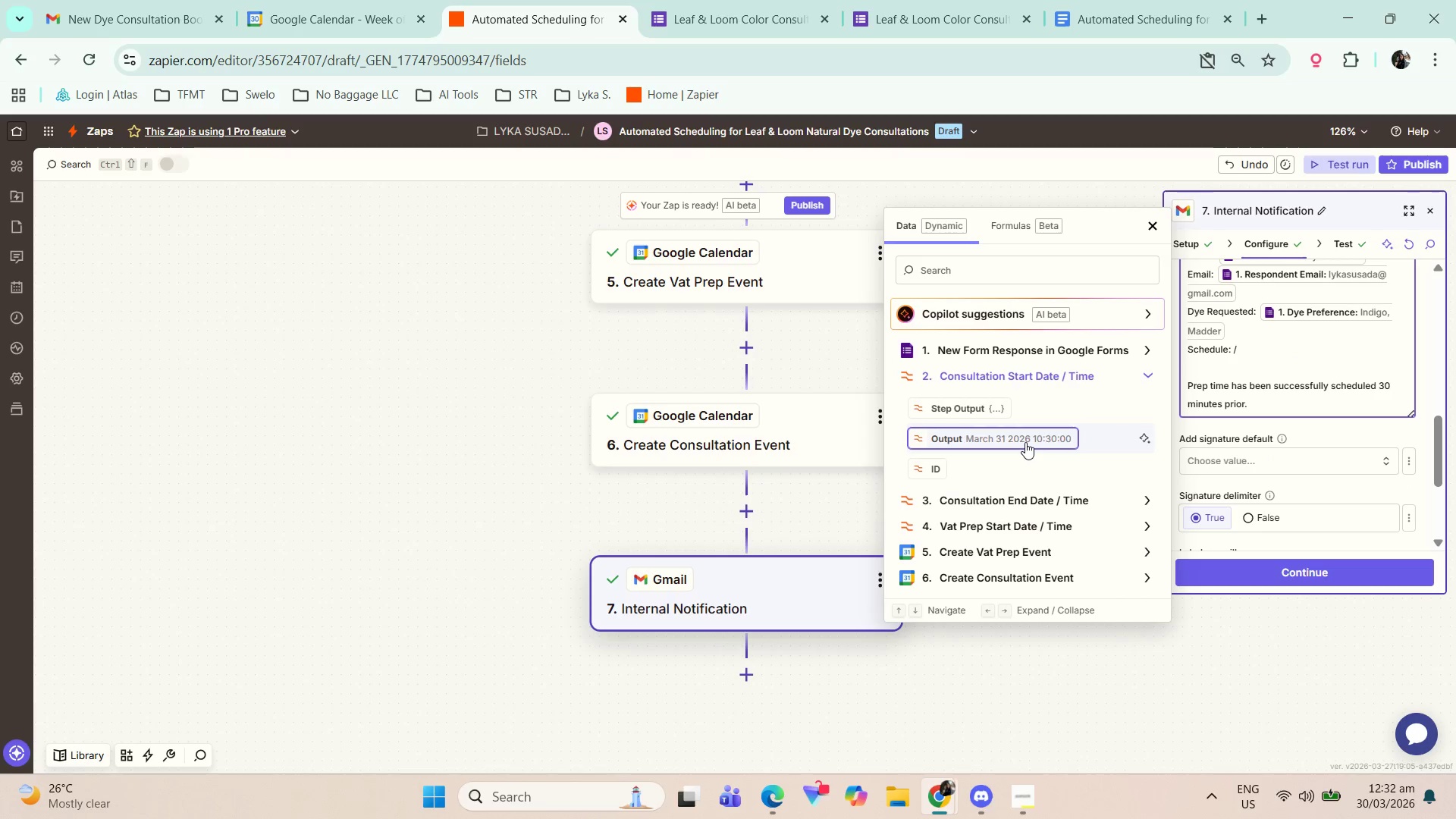 
left_click([1037, 438])
 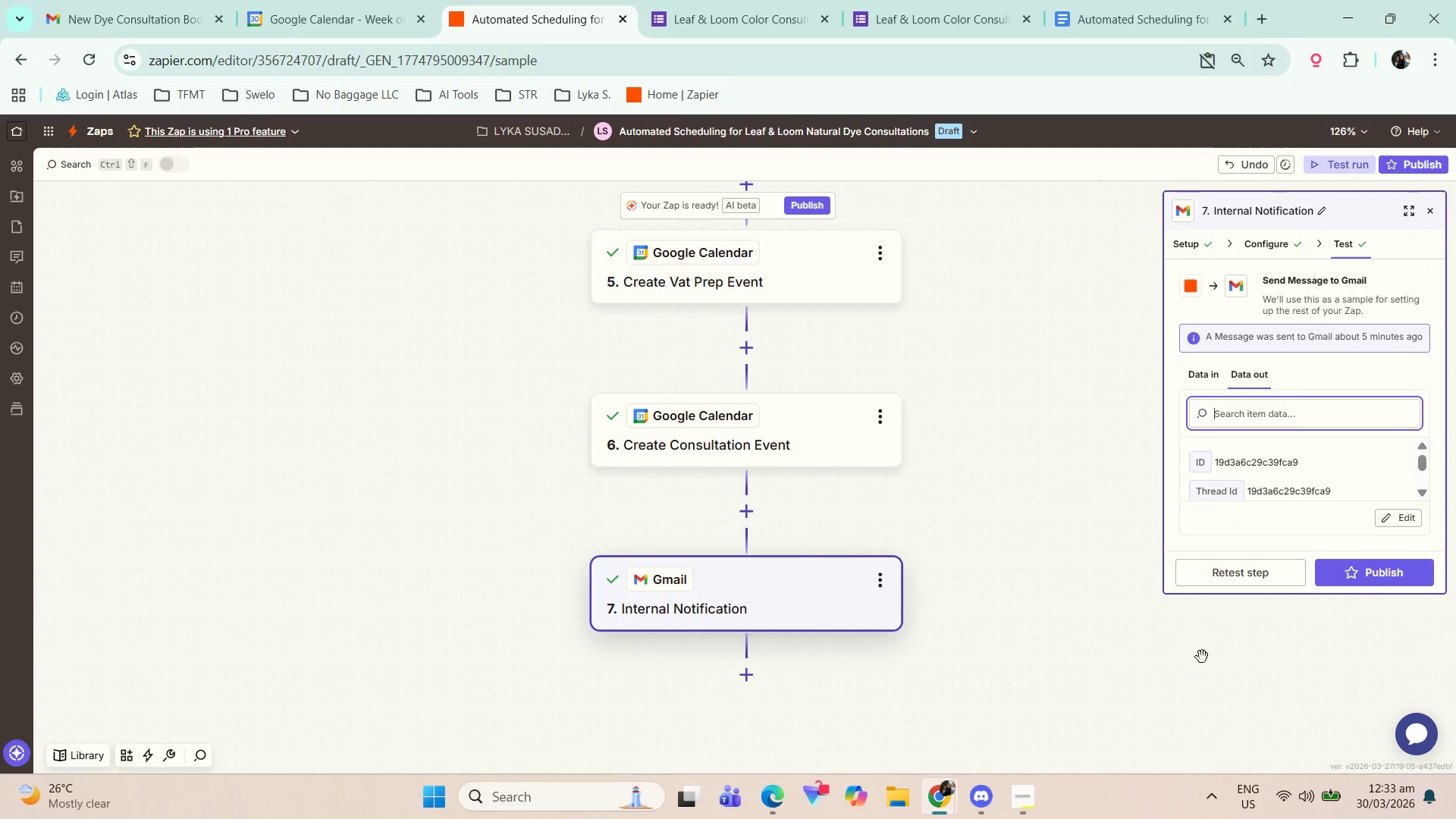 
left_click([1039, 438])
 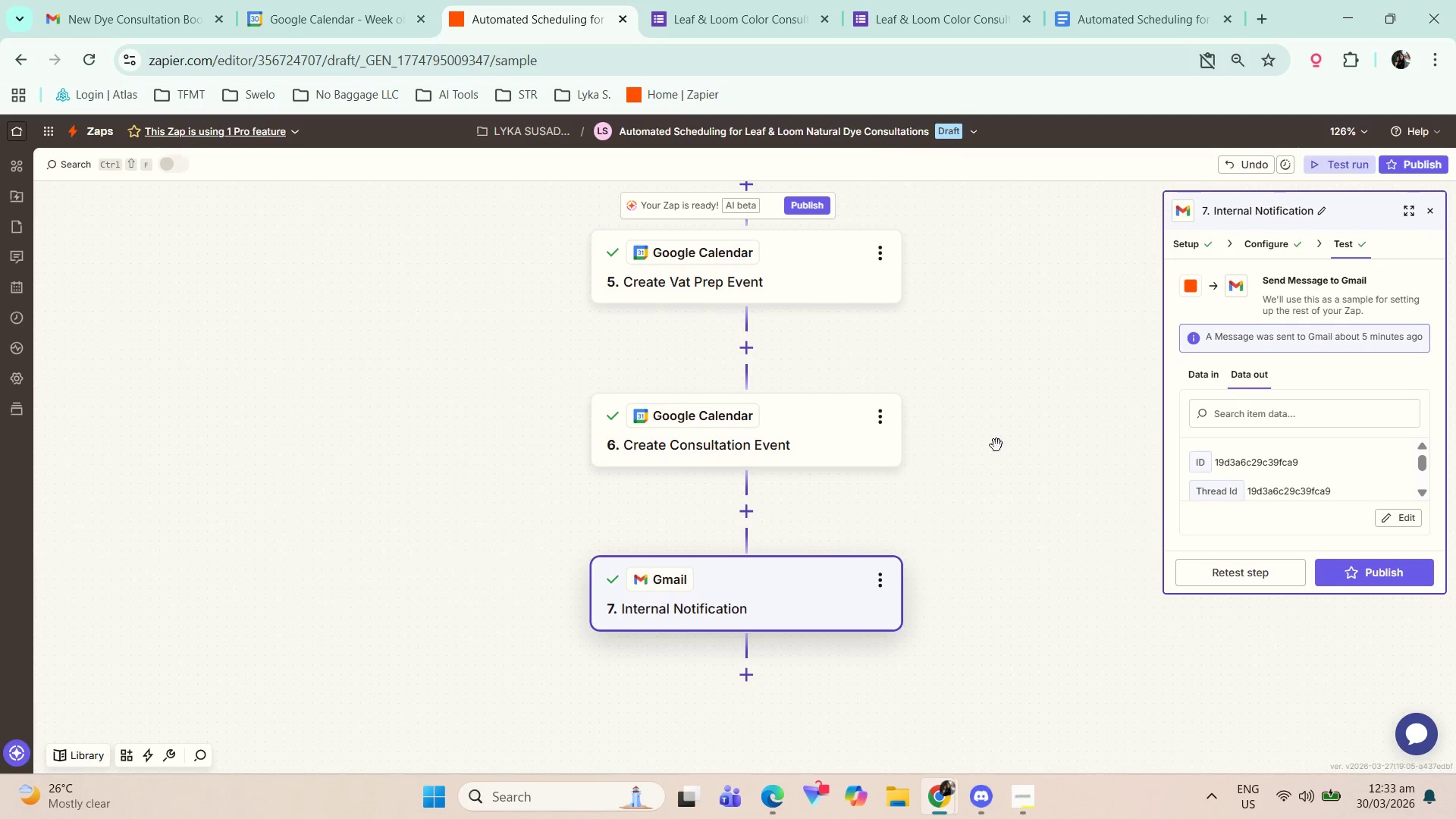 
scroll: coordinate [922, 447], scroll_direction: up, amount: 18.0
 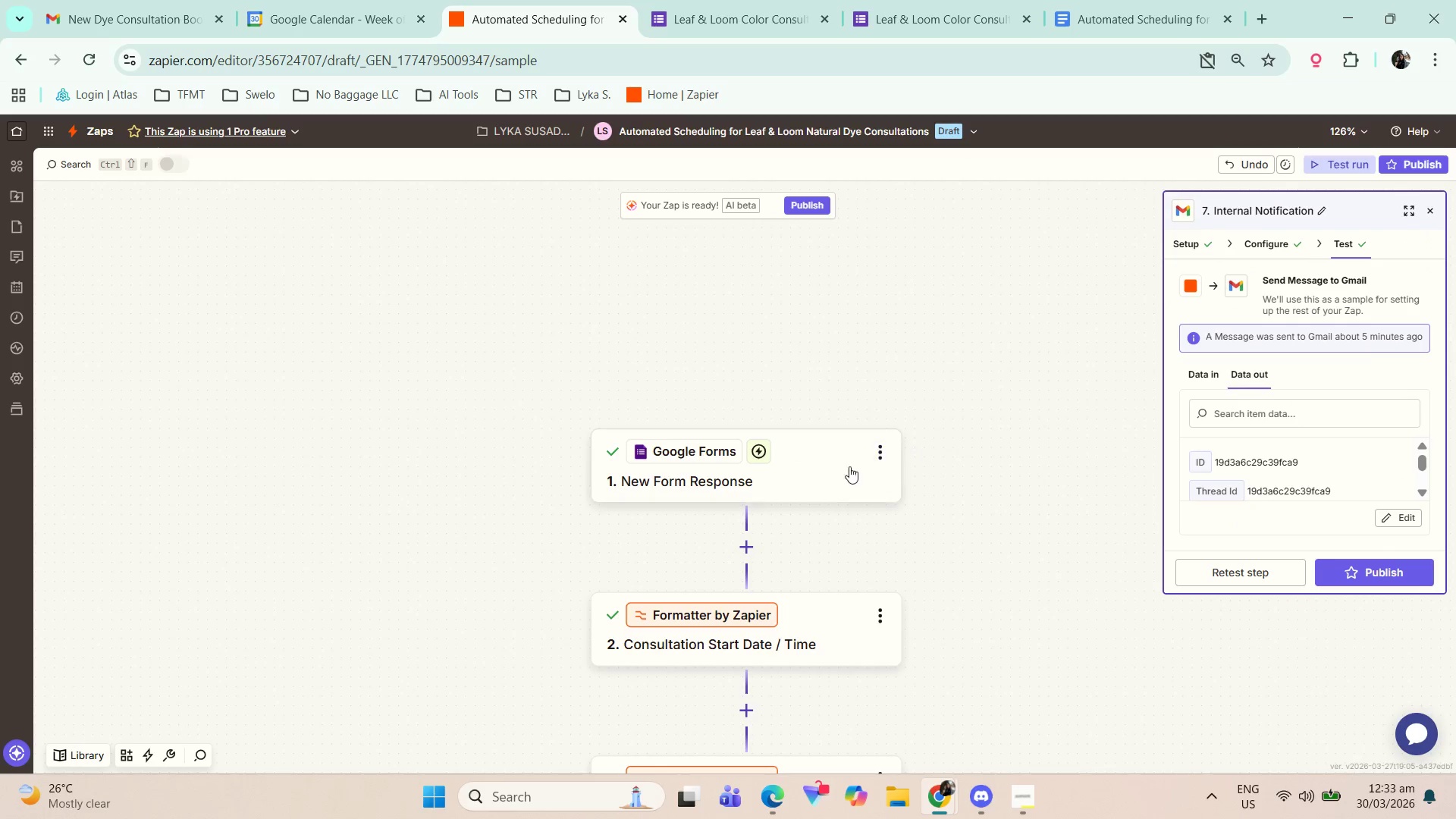 
left_click([839, 465])
 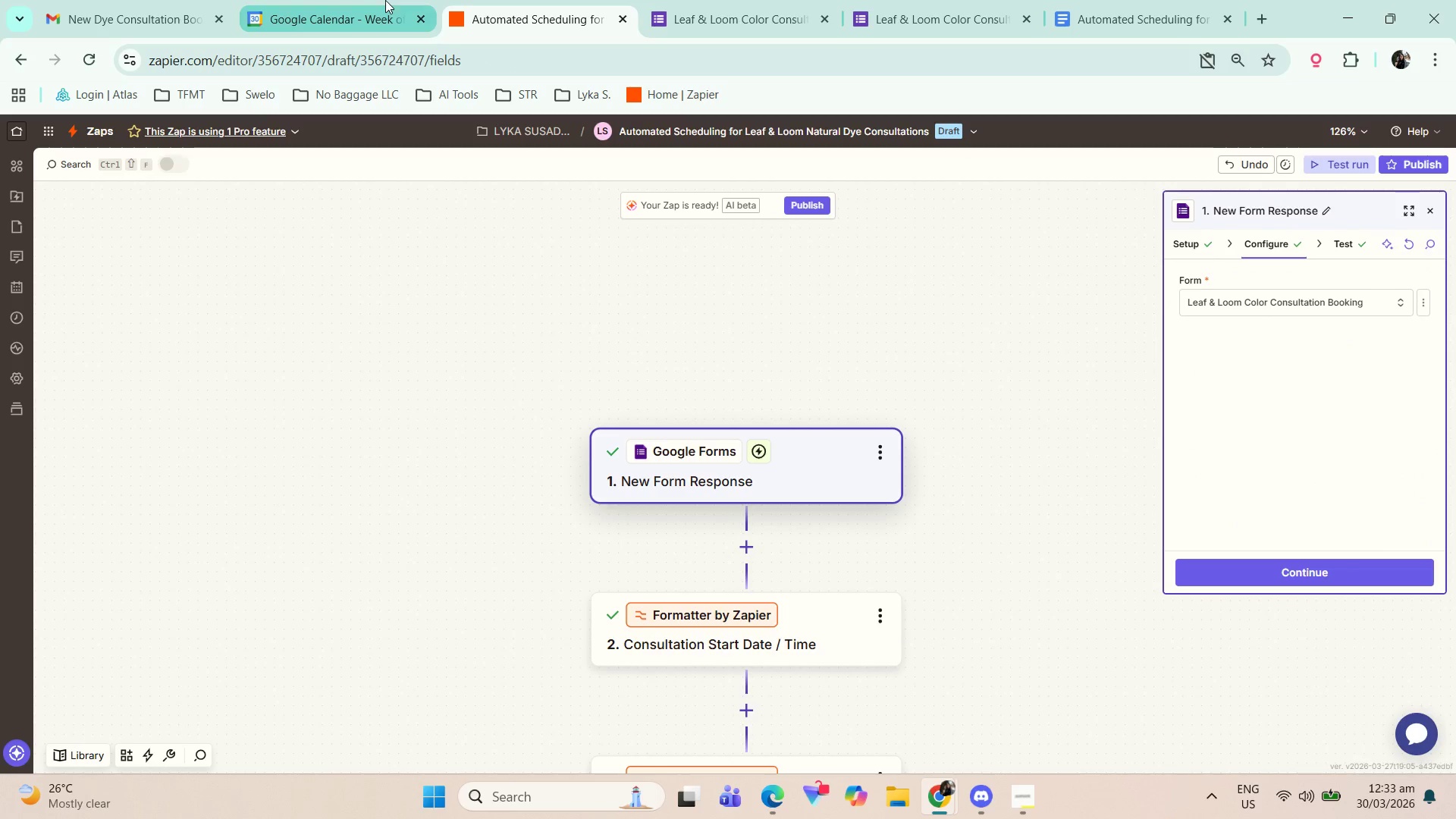 
left_click([651, 0])
 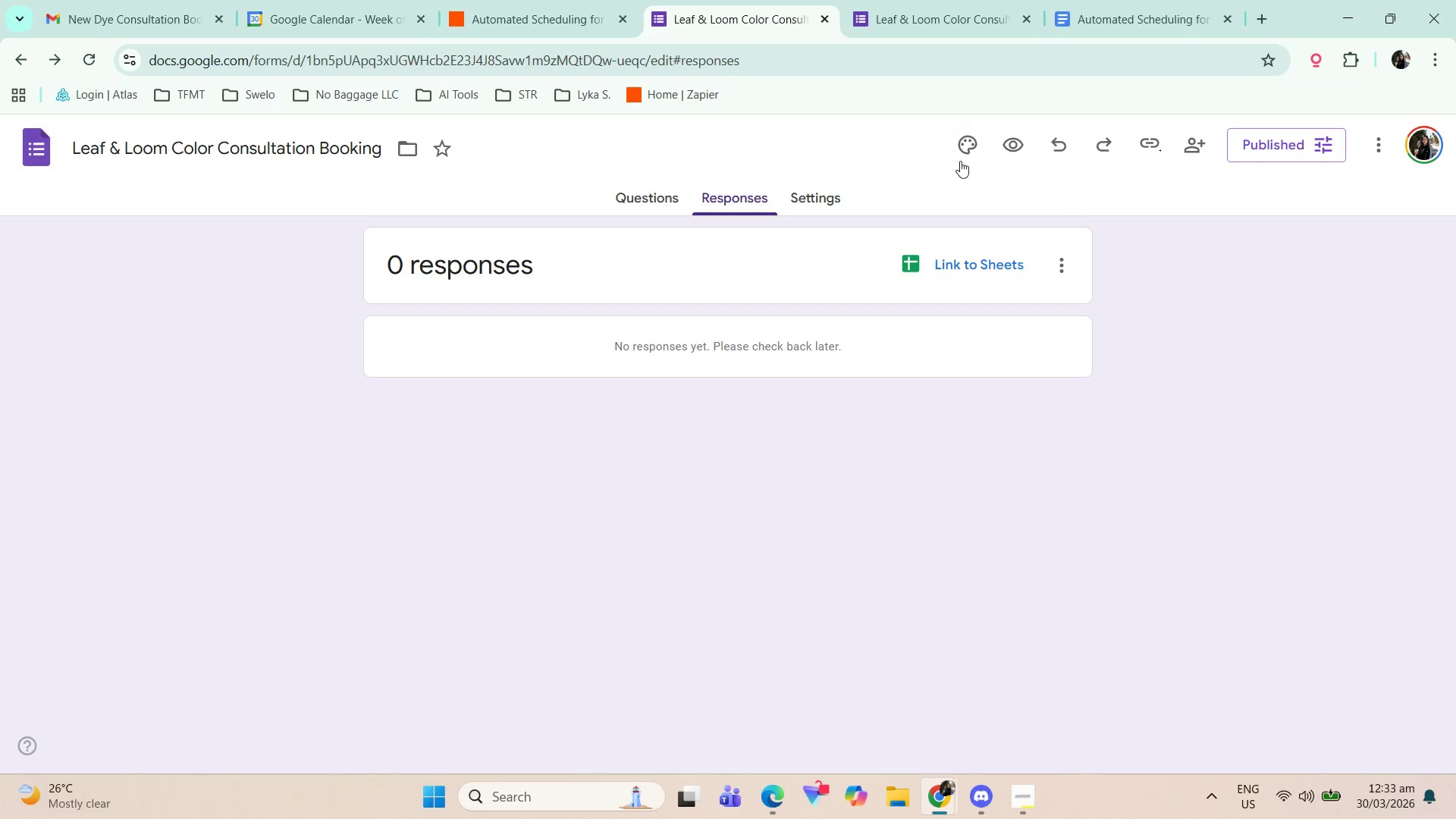 
left_click([905, 0])
 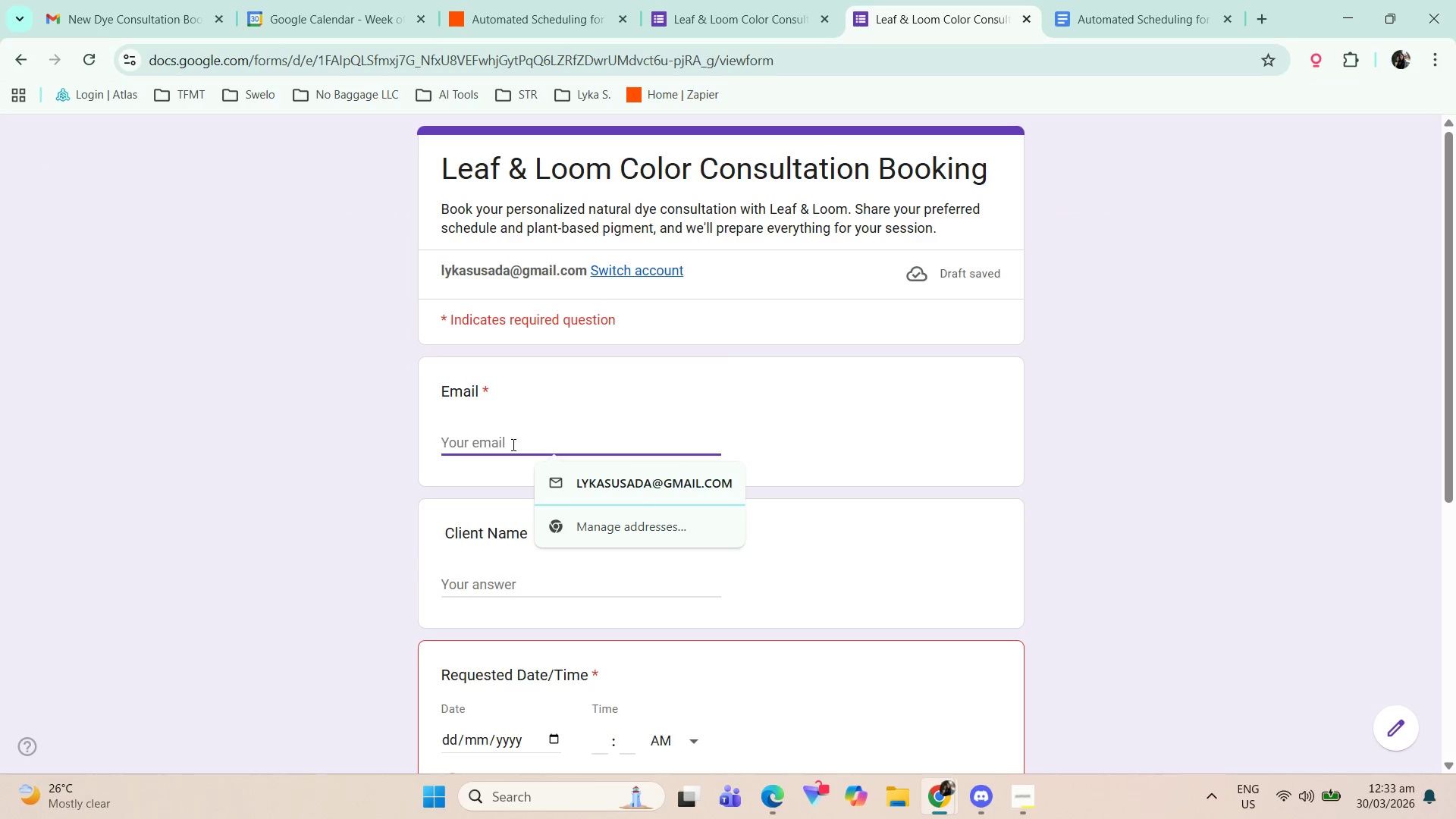 
type(nobaggage.lyka@gmail.com)
 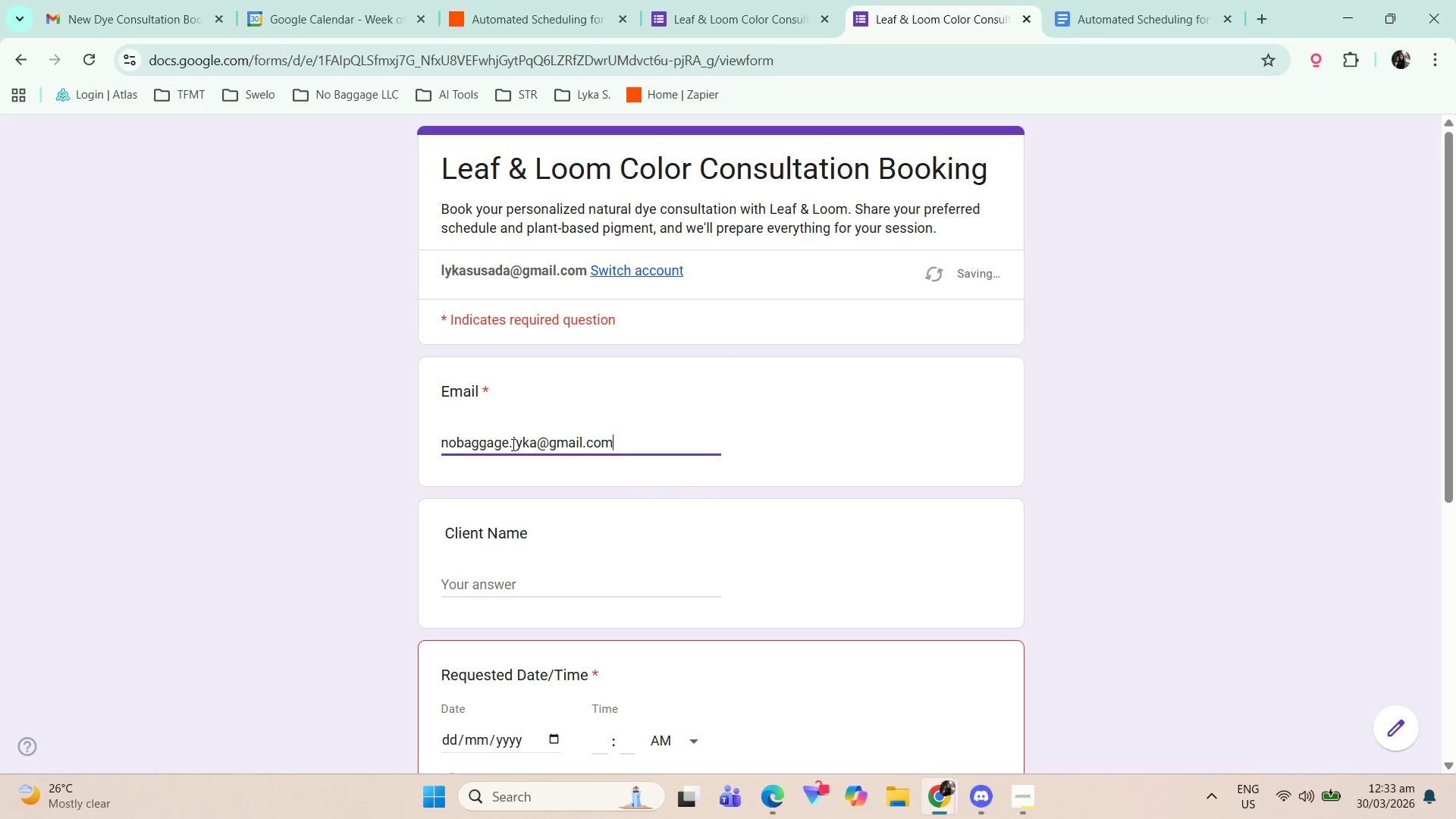 
left_click([541, 488])
 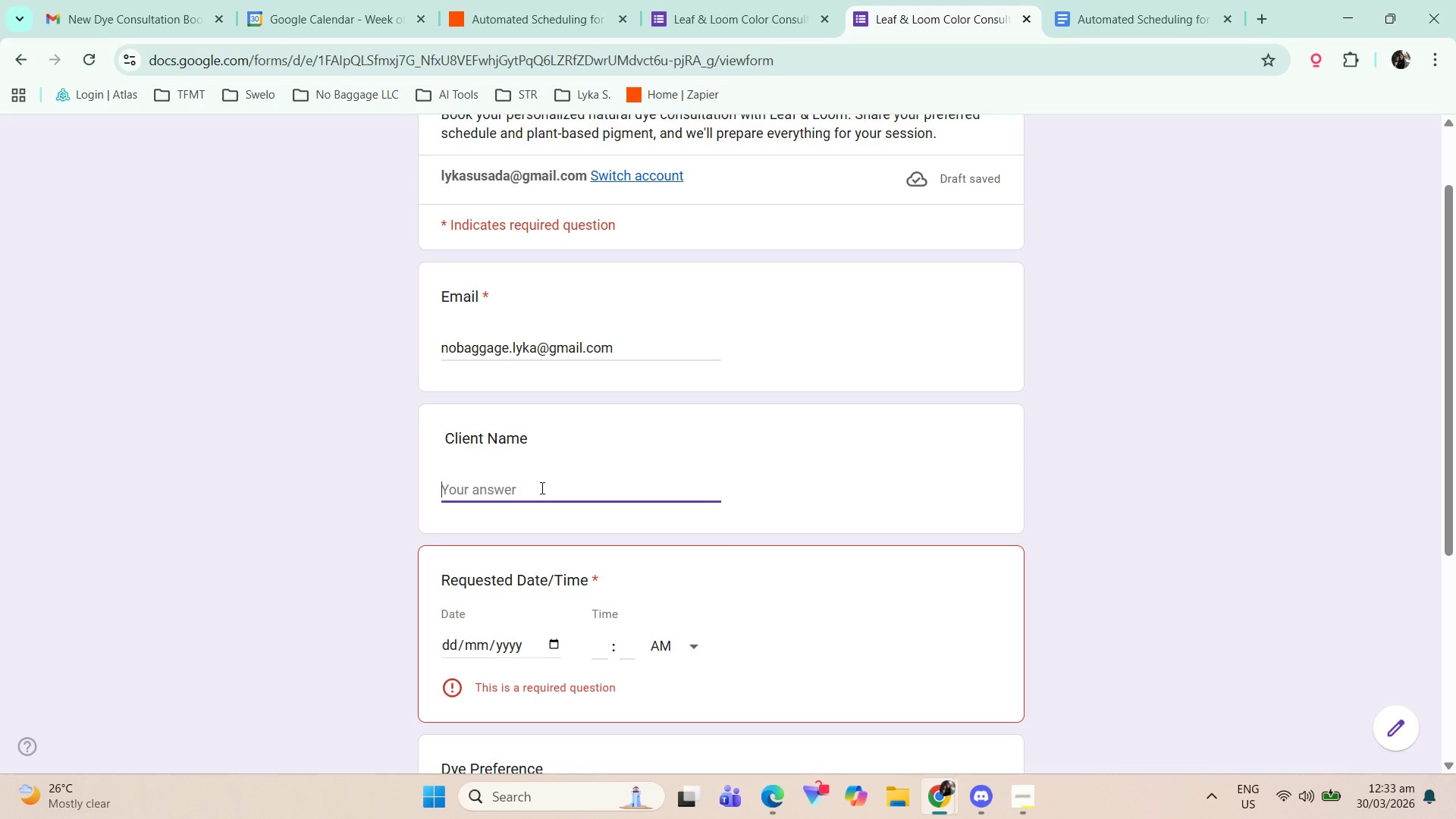 
scroll: coordinate [529, 479], scroll_direction: down, amount: 1.0
 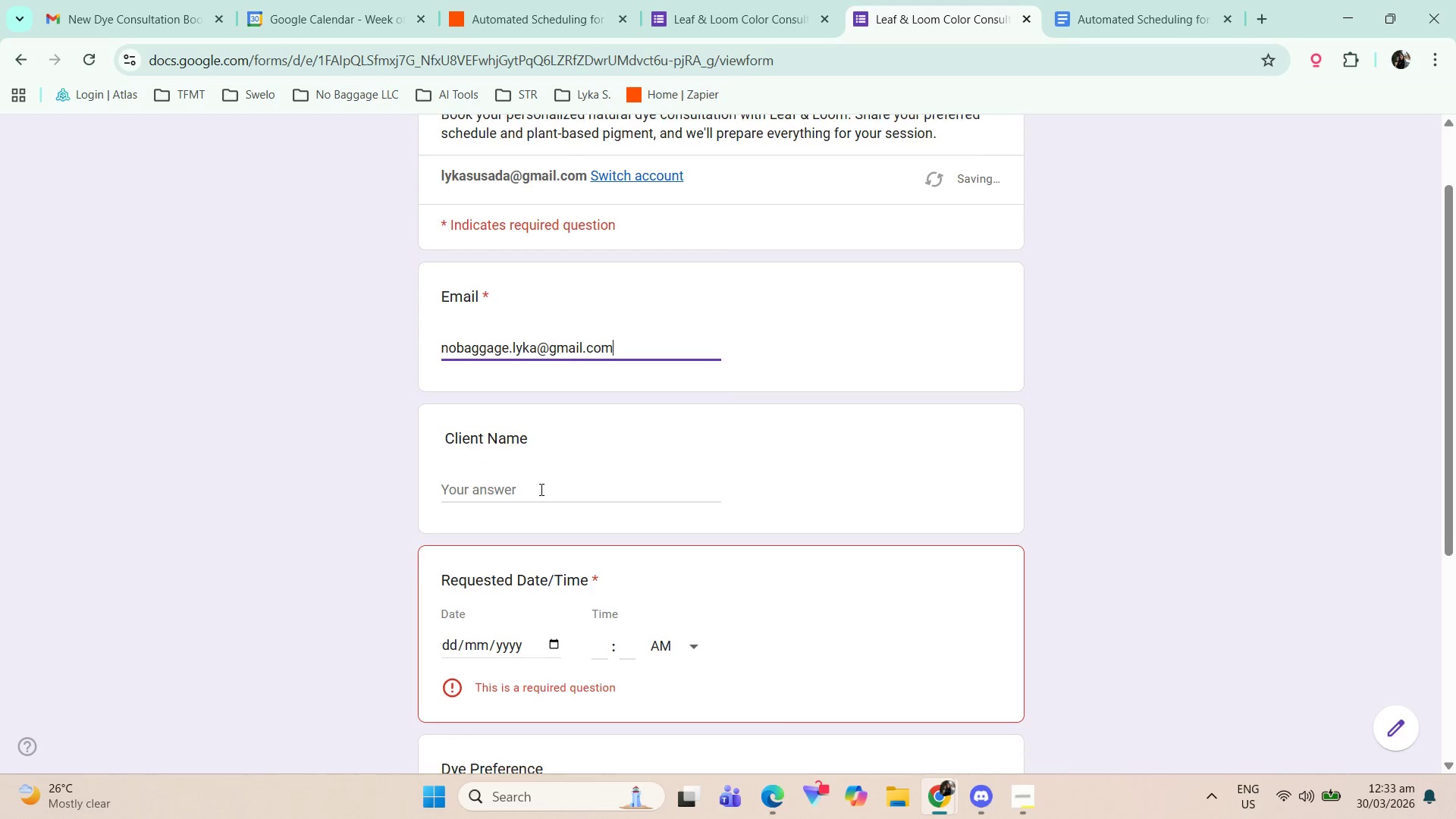 
type(A)
key(Backspace)
key(Backspace)
key(Backspace)
key(Backspace)
type(Rebecca Cabigon)
 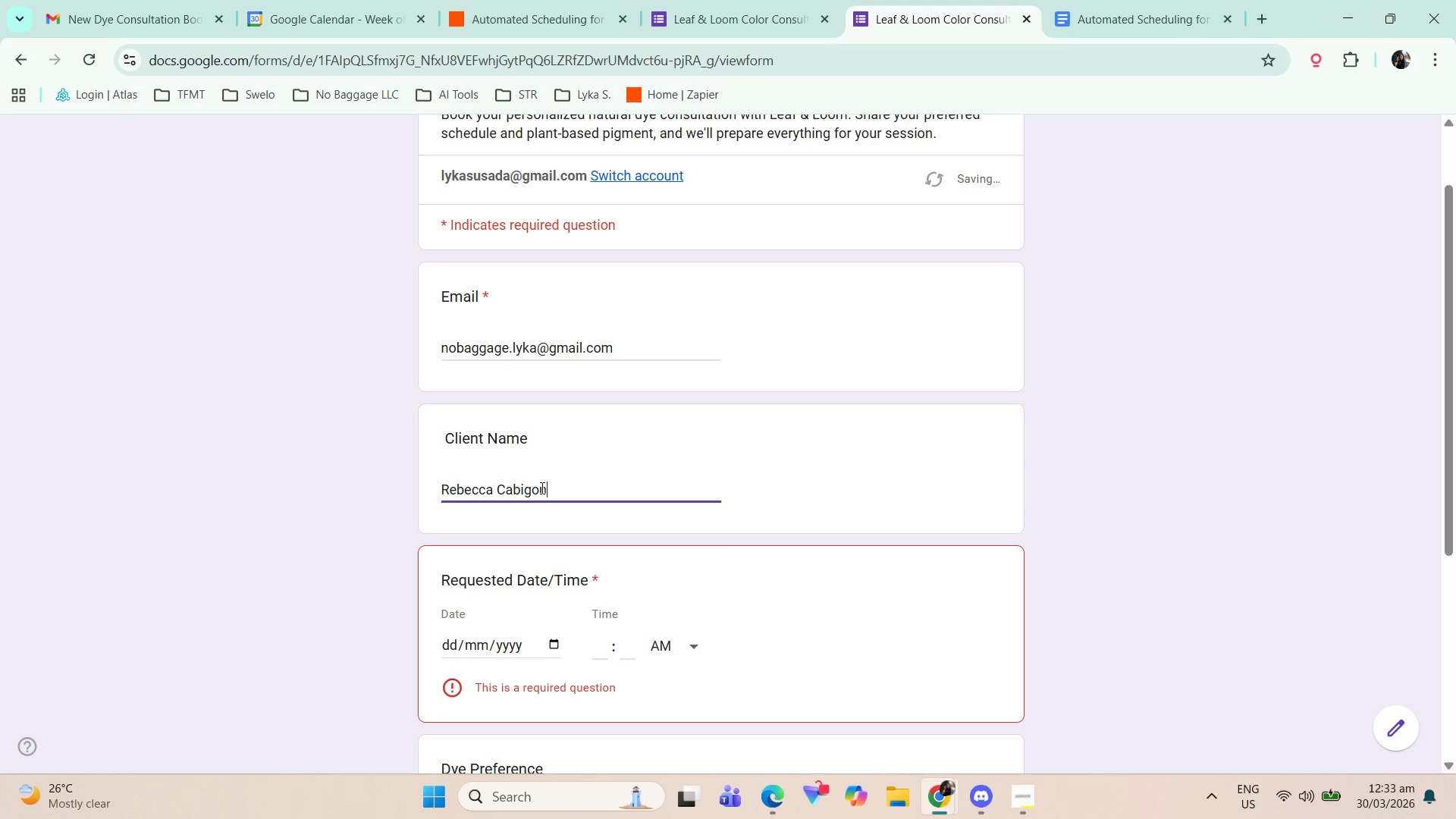 
scroll: coordinate [511, 478], scroll_direction: down, amount: 2.0
 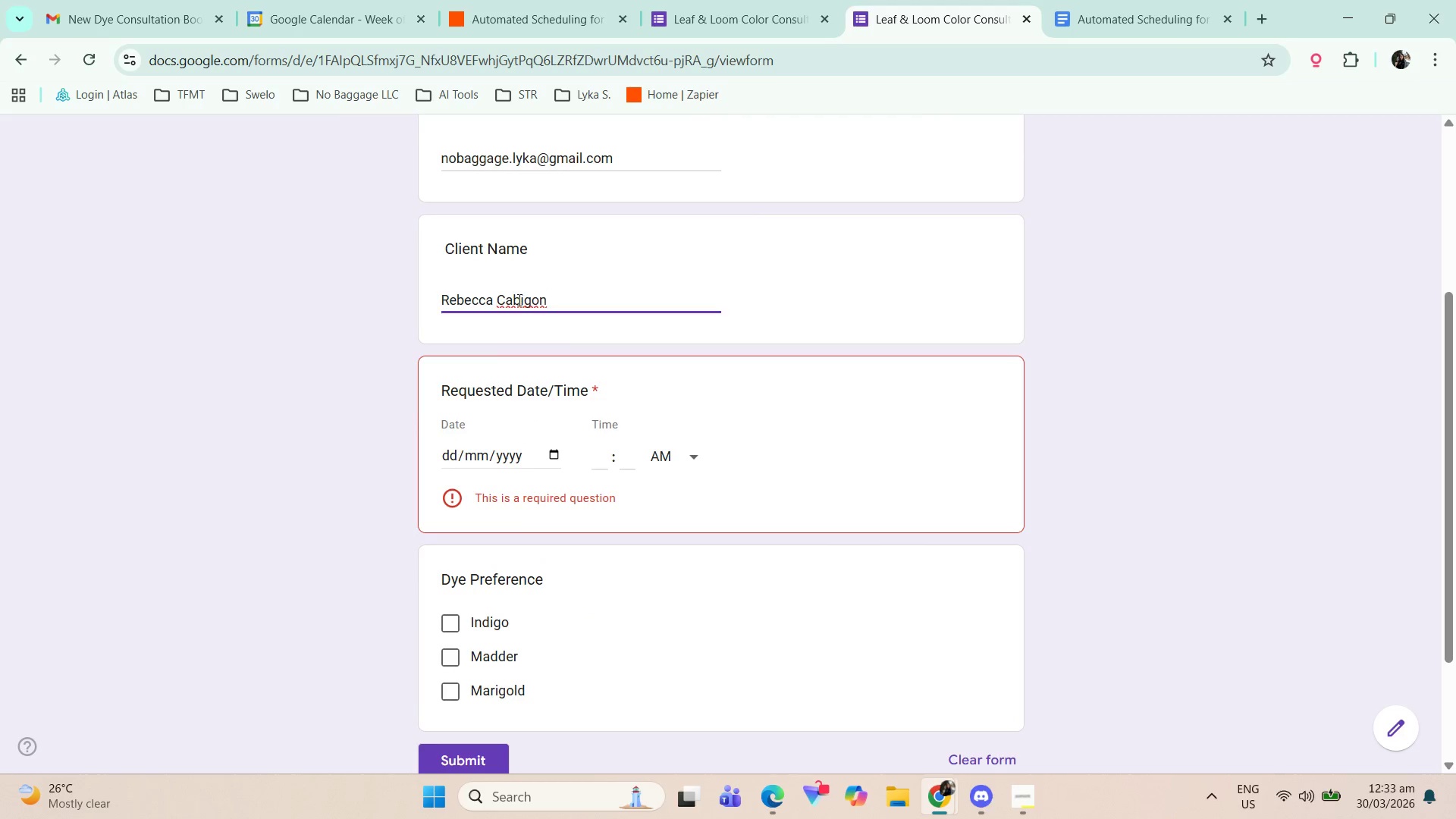 
double_click([519, 300])
 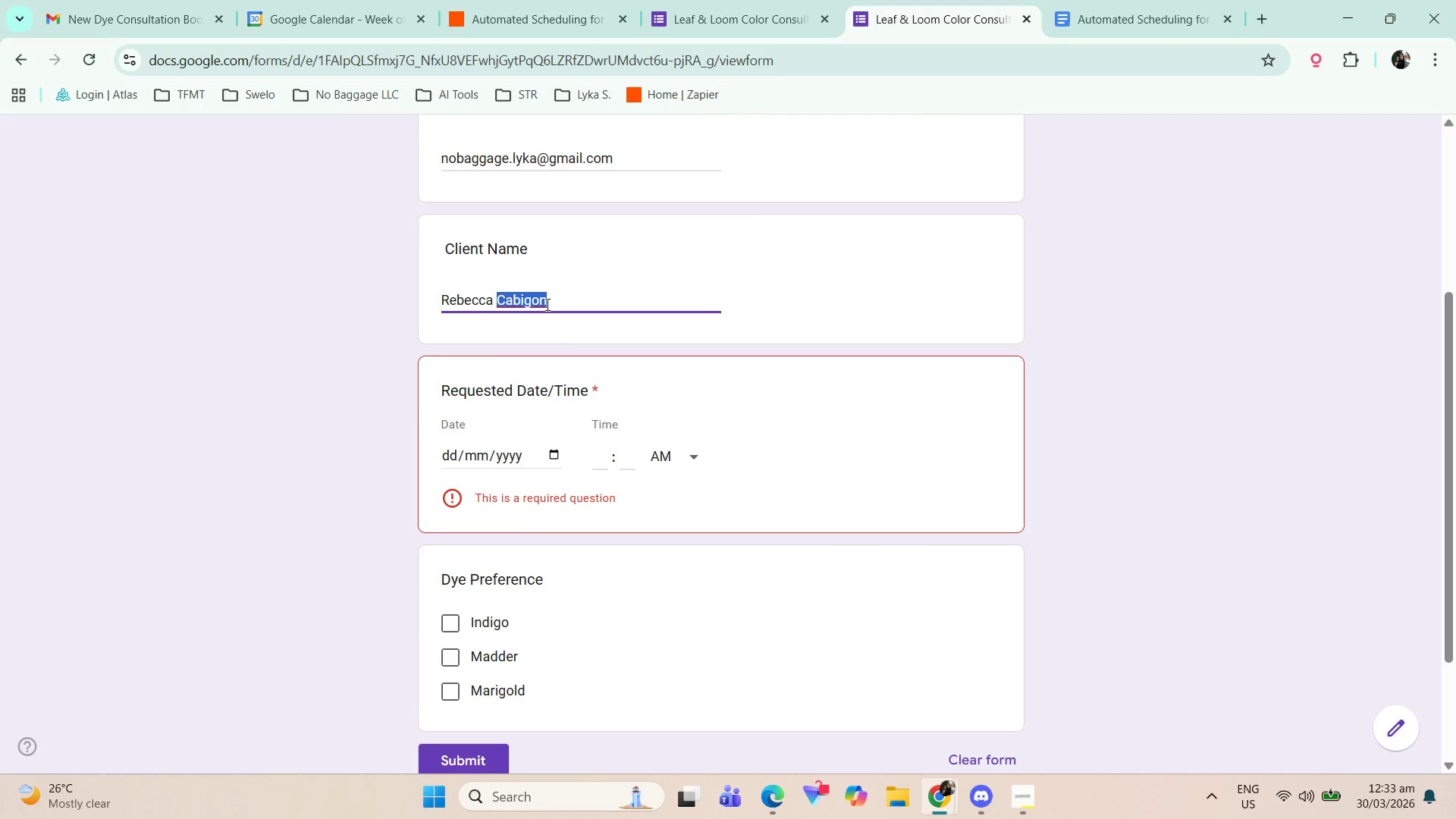 
hold_key(key=ShiftLeft, duration=0.38)
 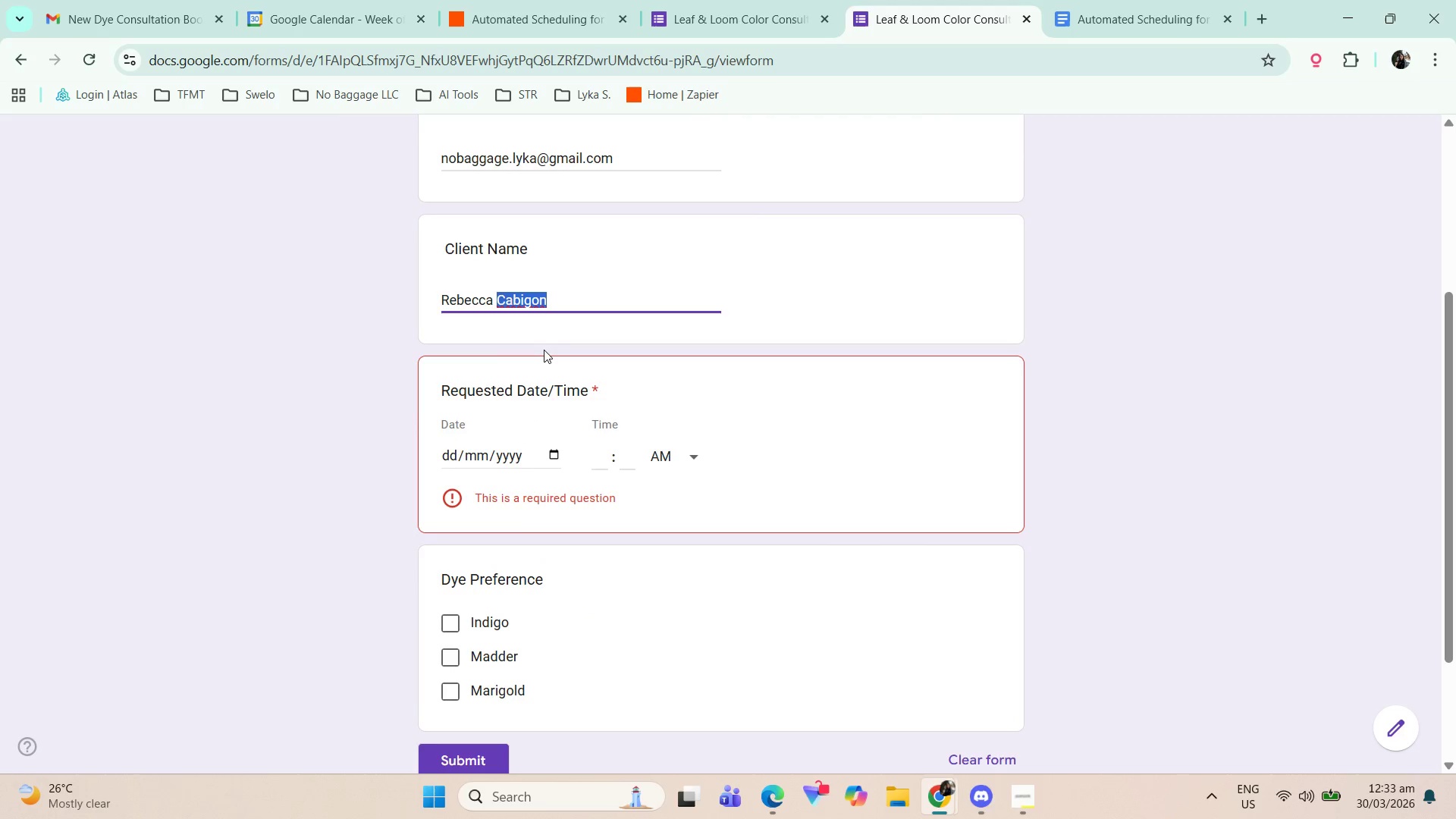 
key(Control+A)
 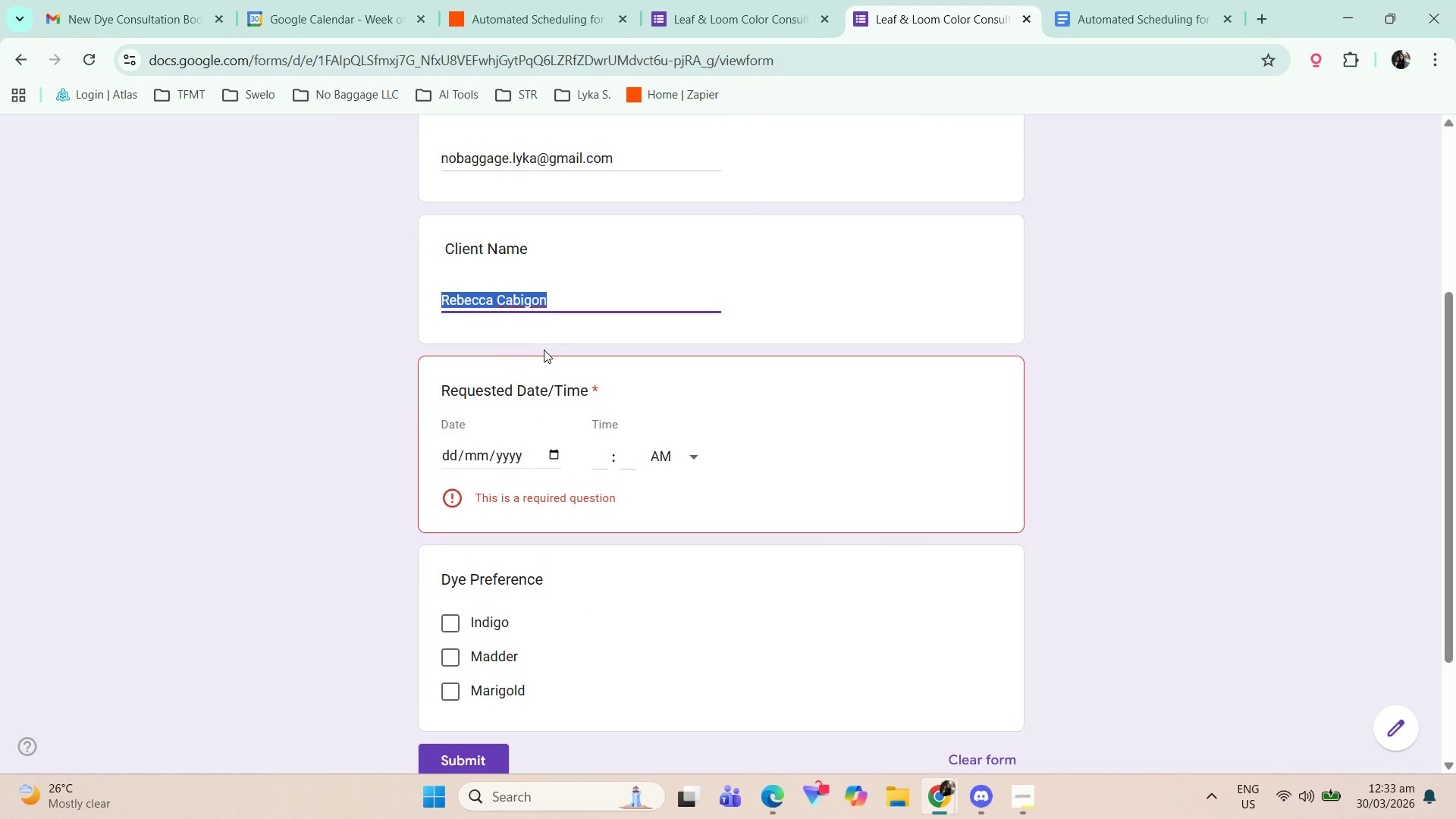 
type(Lyka )
 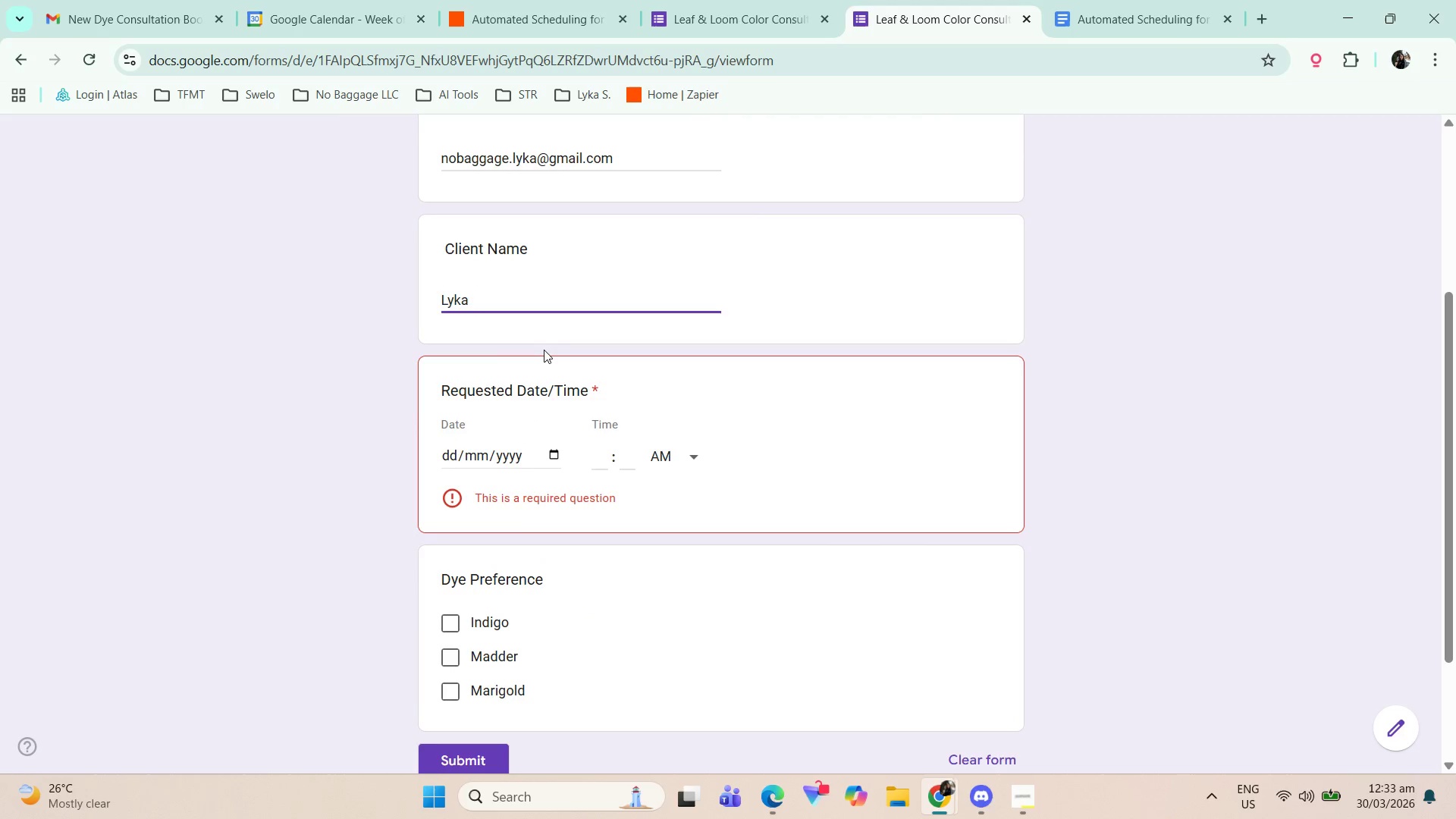 
key(Control+A)
 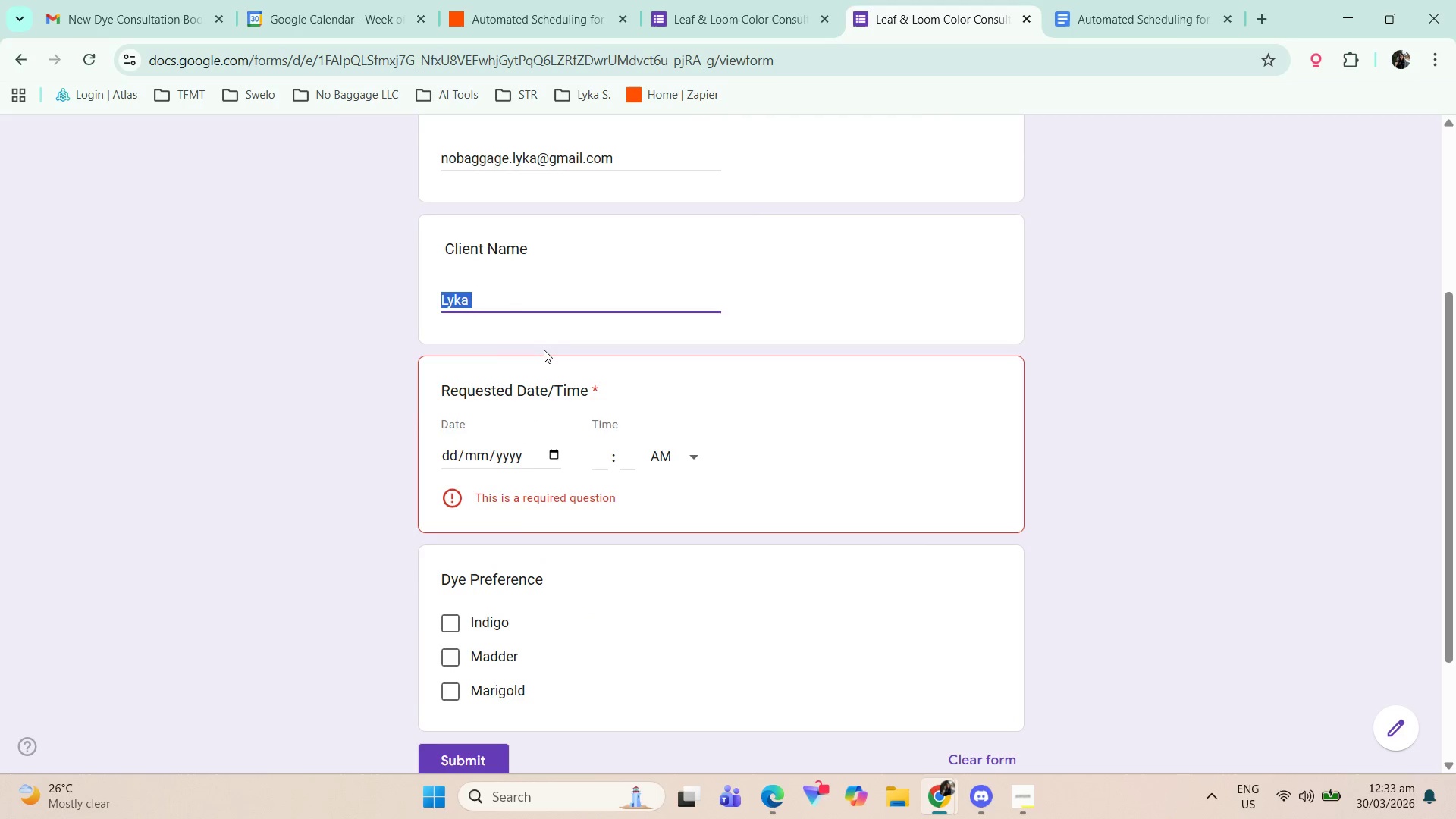 
type(Nobaggage Lyka)
 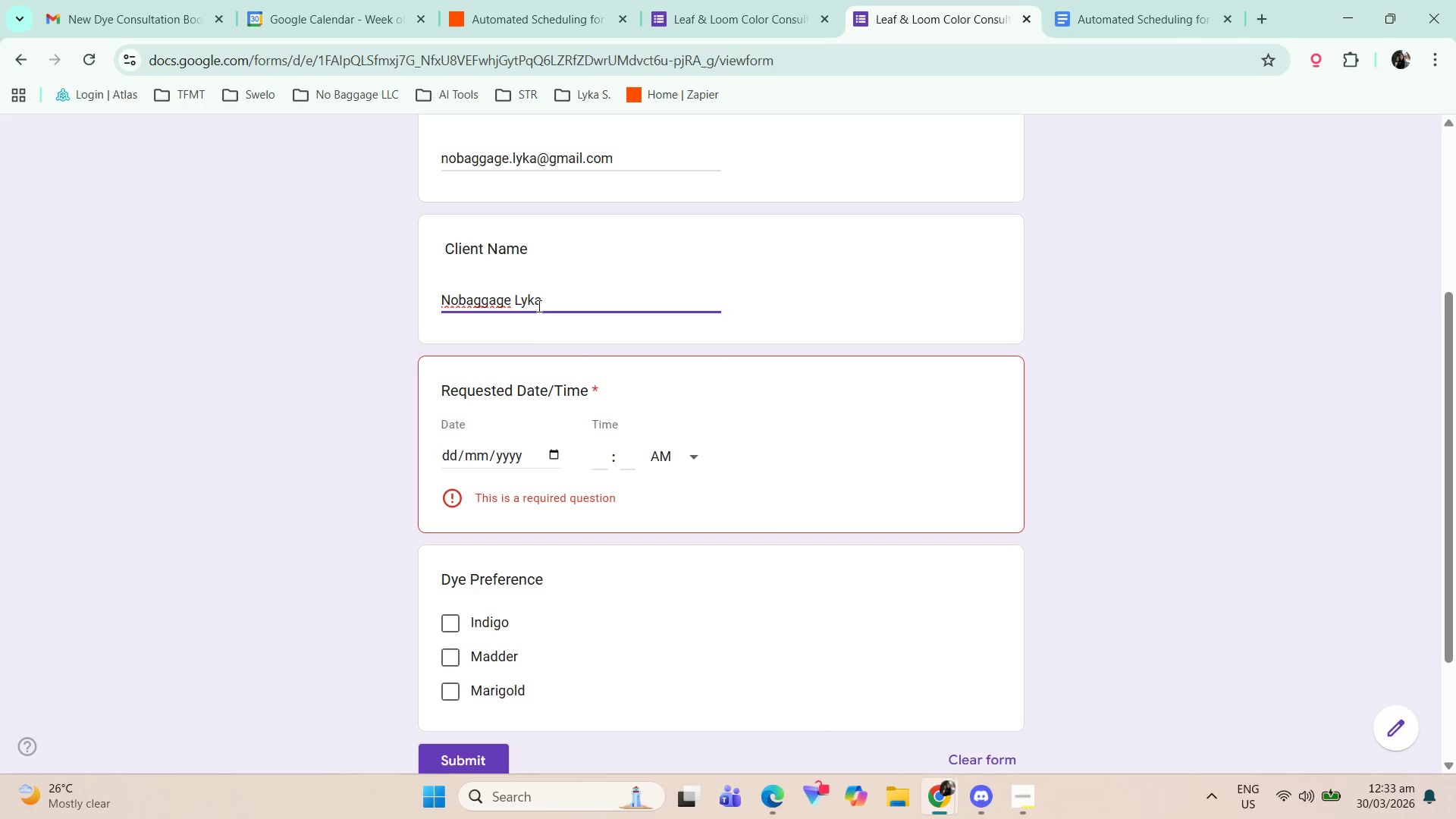 
left_click_drag(start_coordinate=[579, 281], to_coordinate=[532, 294])
 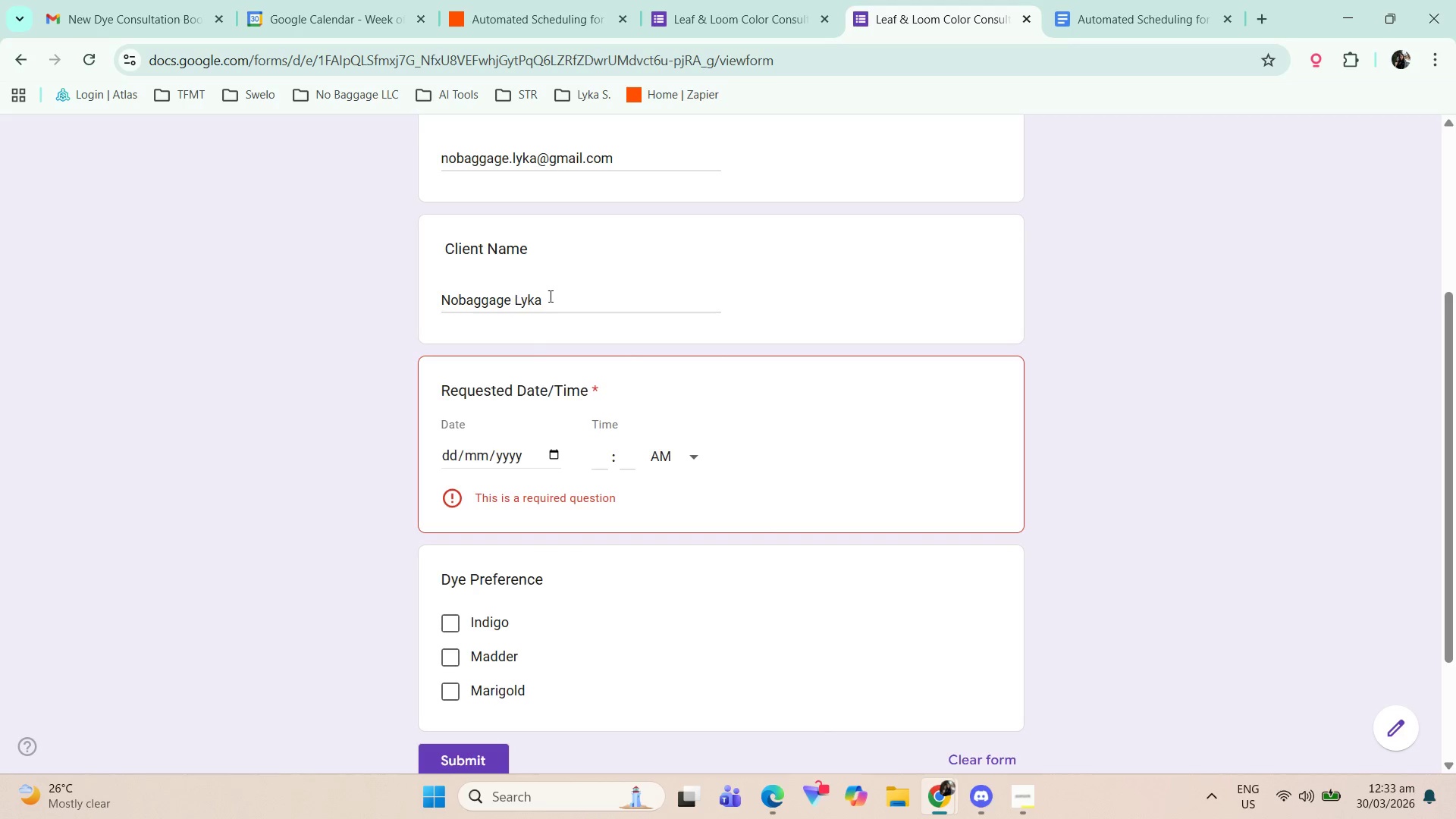 
double_click([552, 295])
 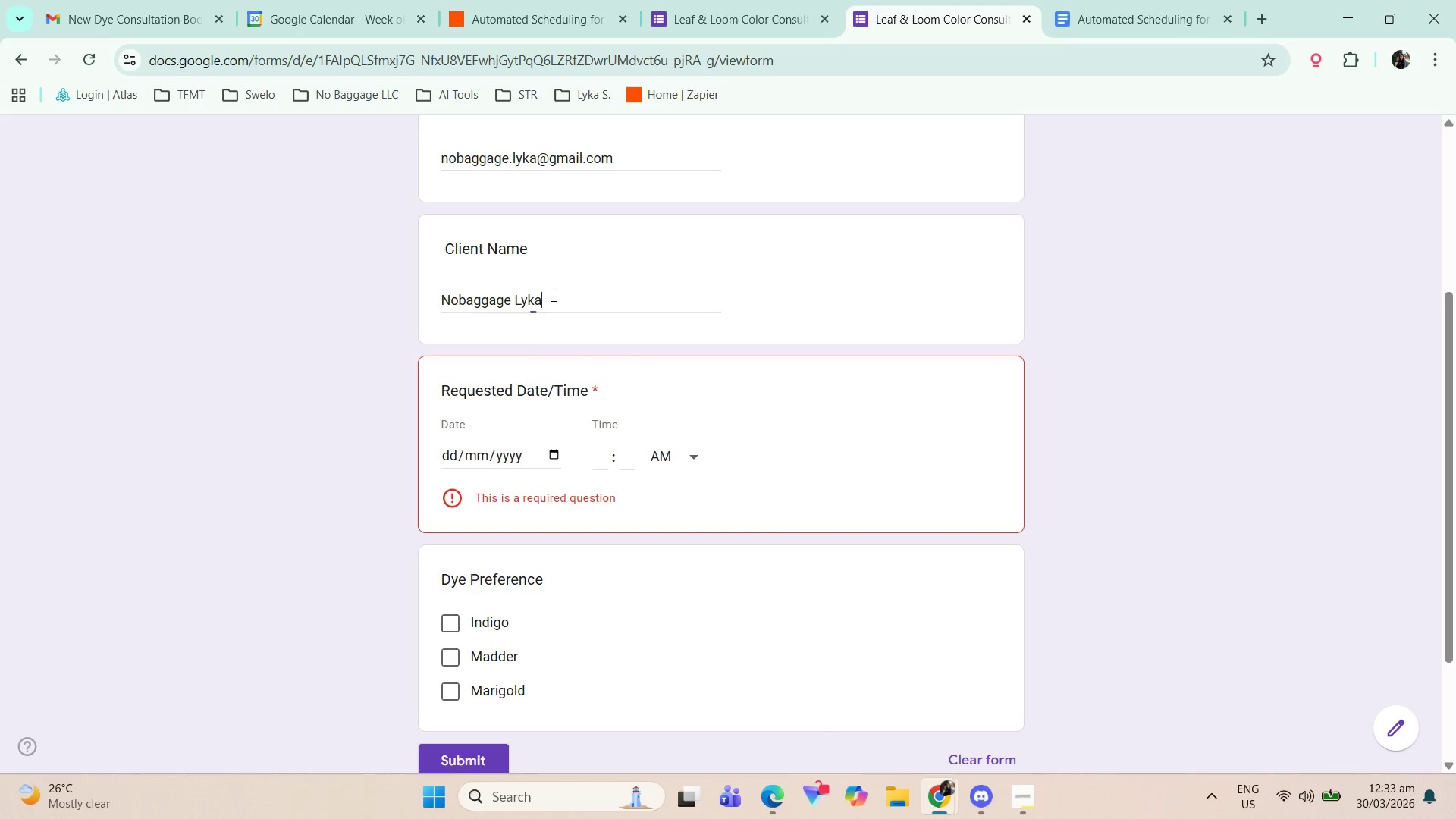 
key(Control+ControlLeft)
 